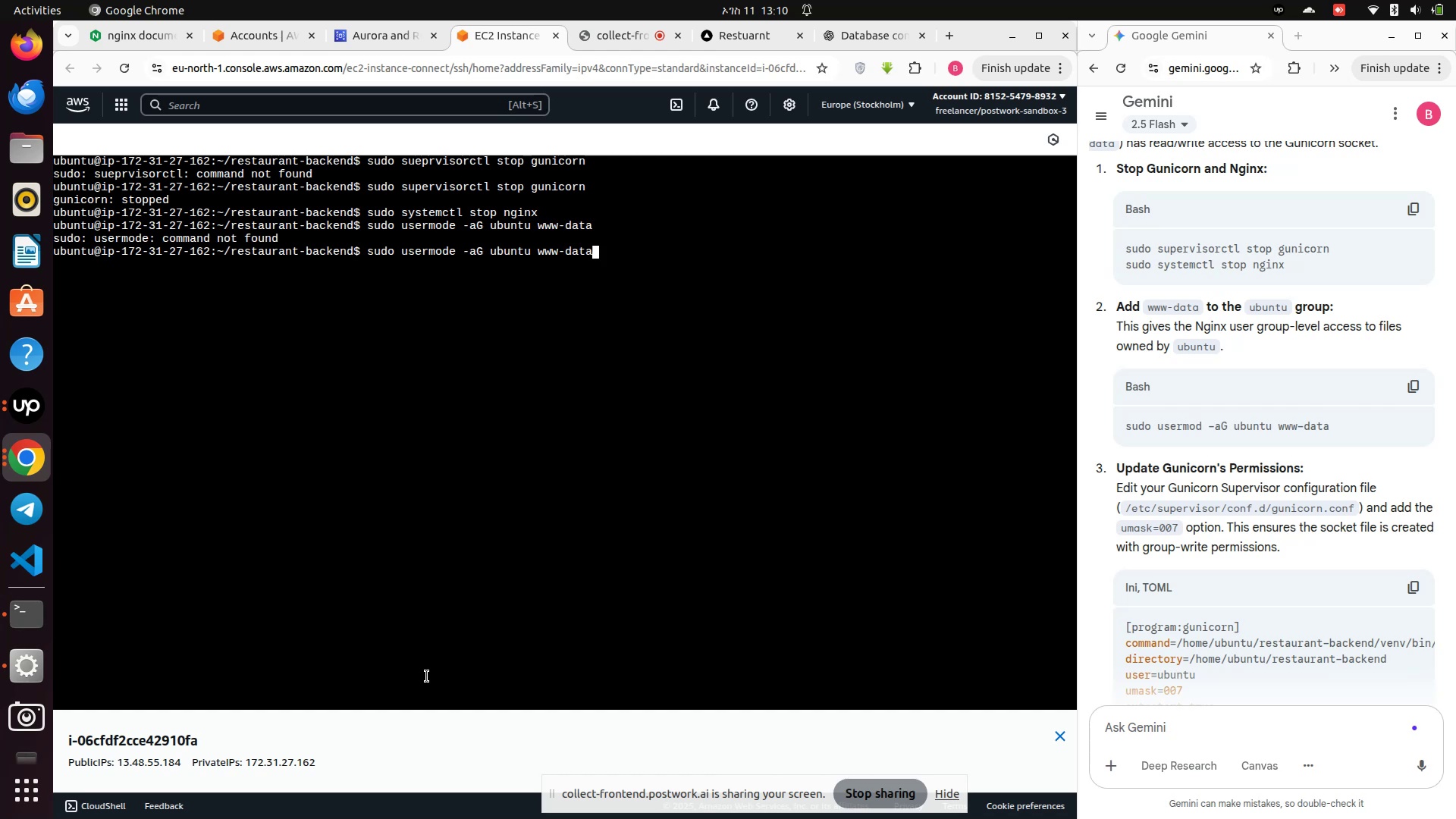 
hold_key(key=ArrowLeft, duration=1.04)
 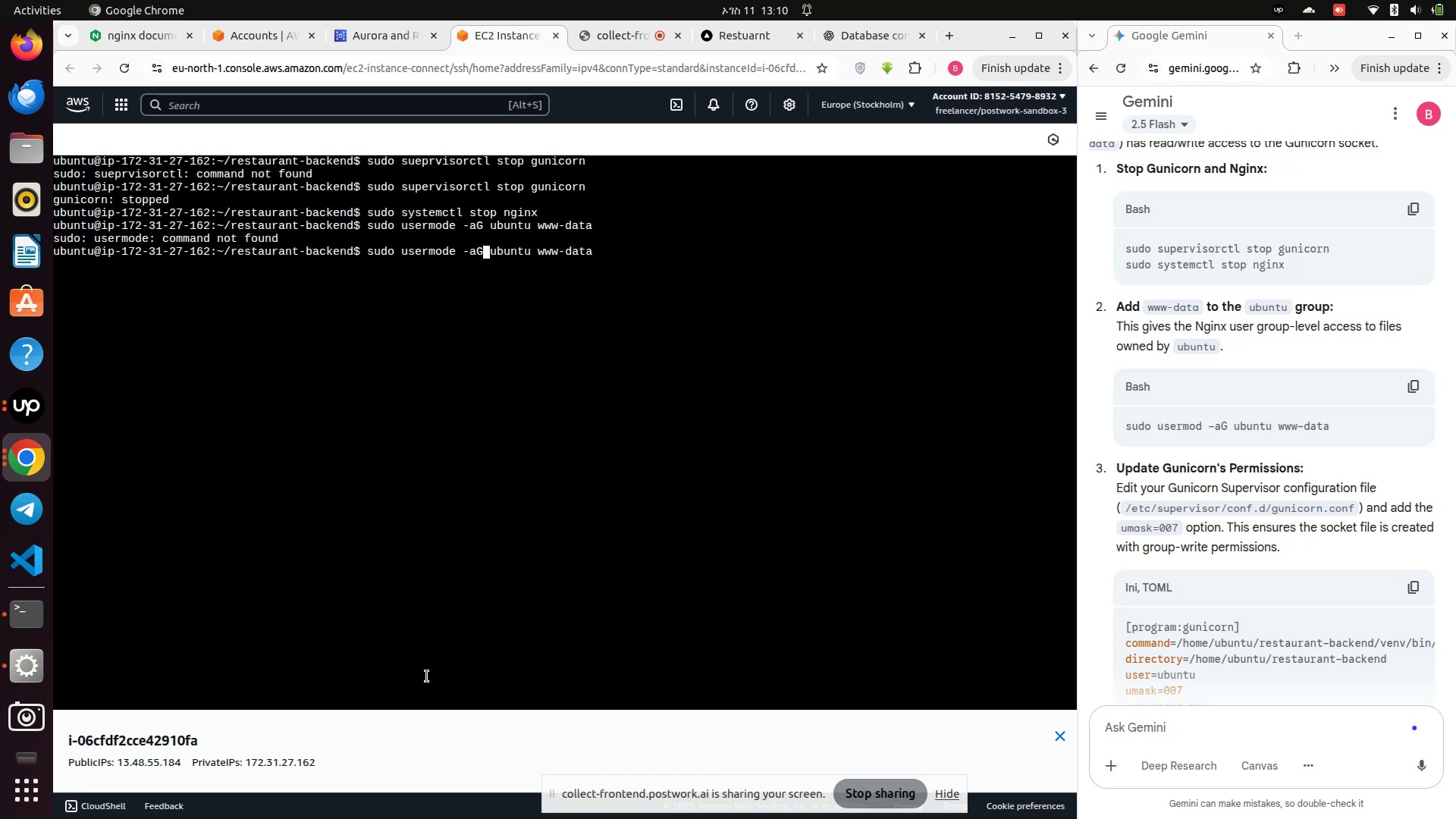 
key(ArrowLeft)
 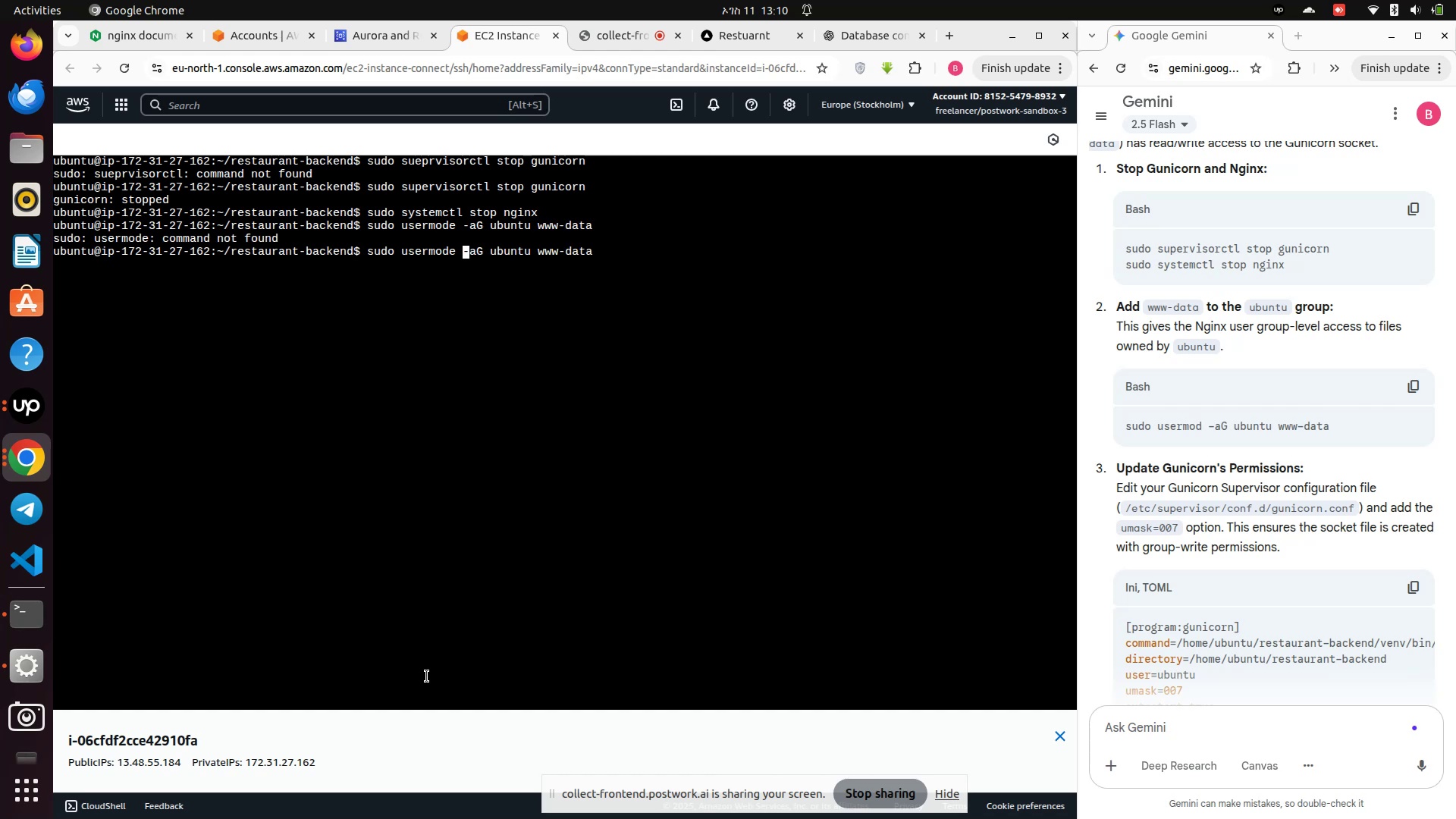 
key(ArrowLeft)
 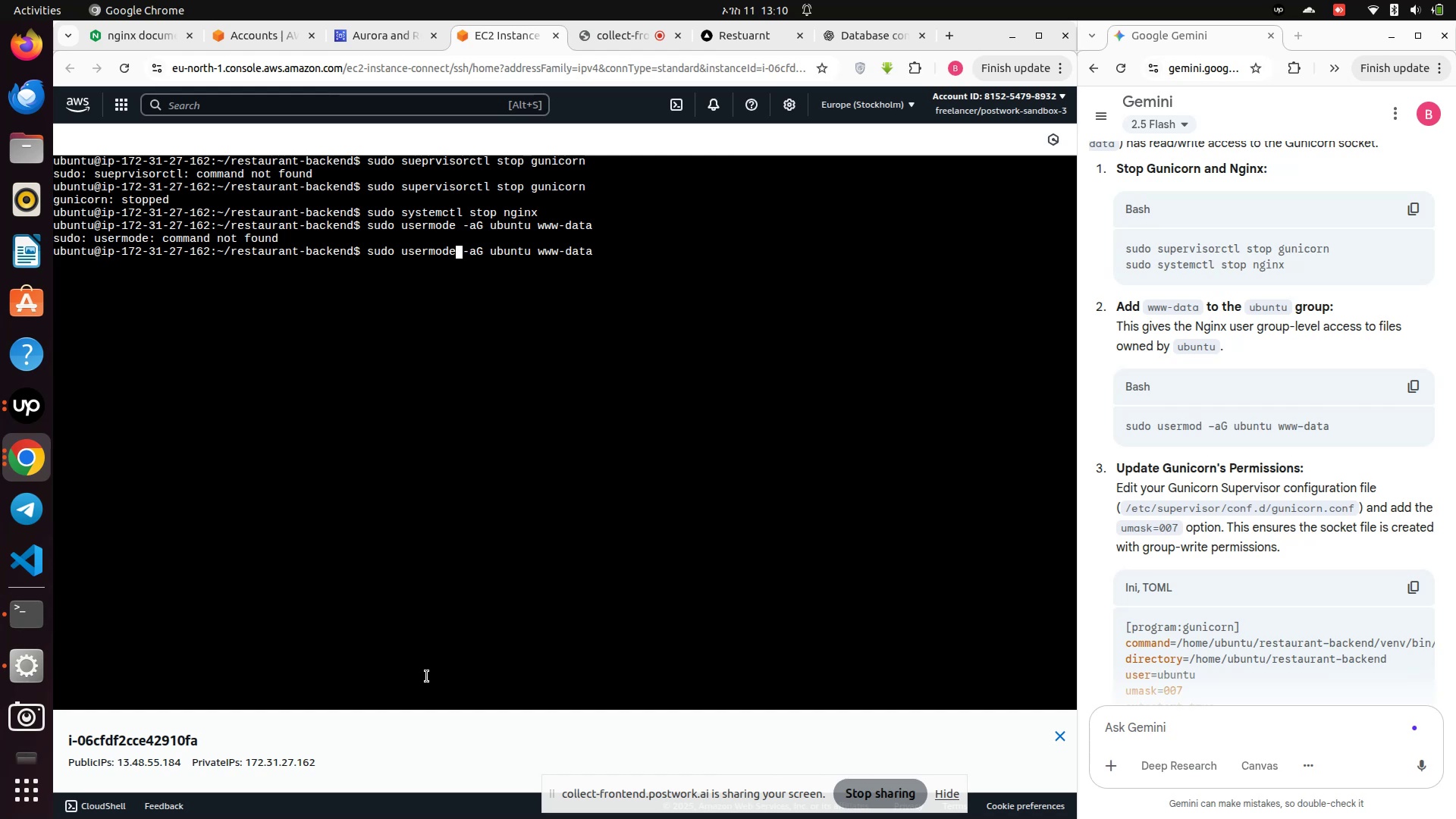 
key(Backspace)
 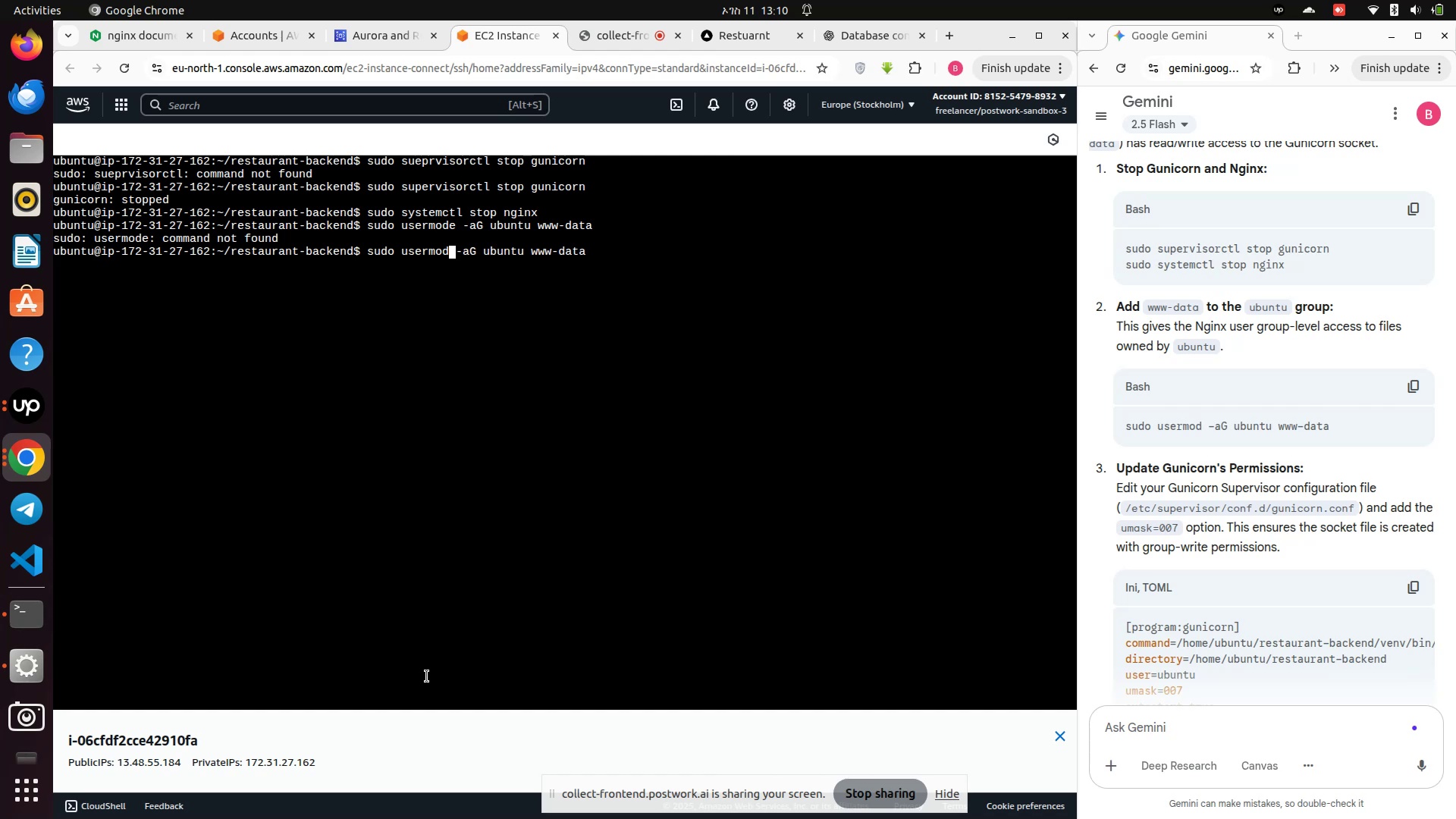 
key(Enter)
 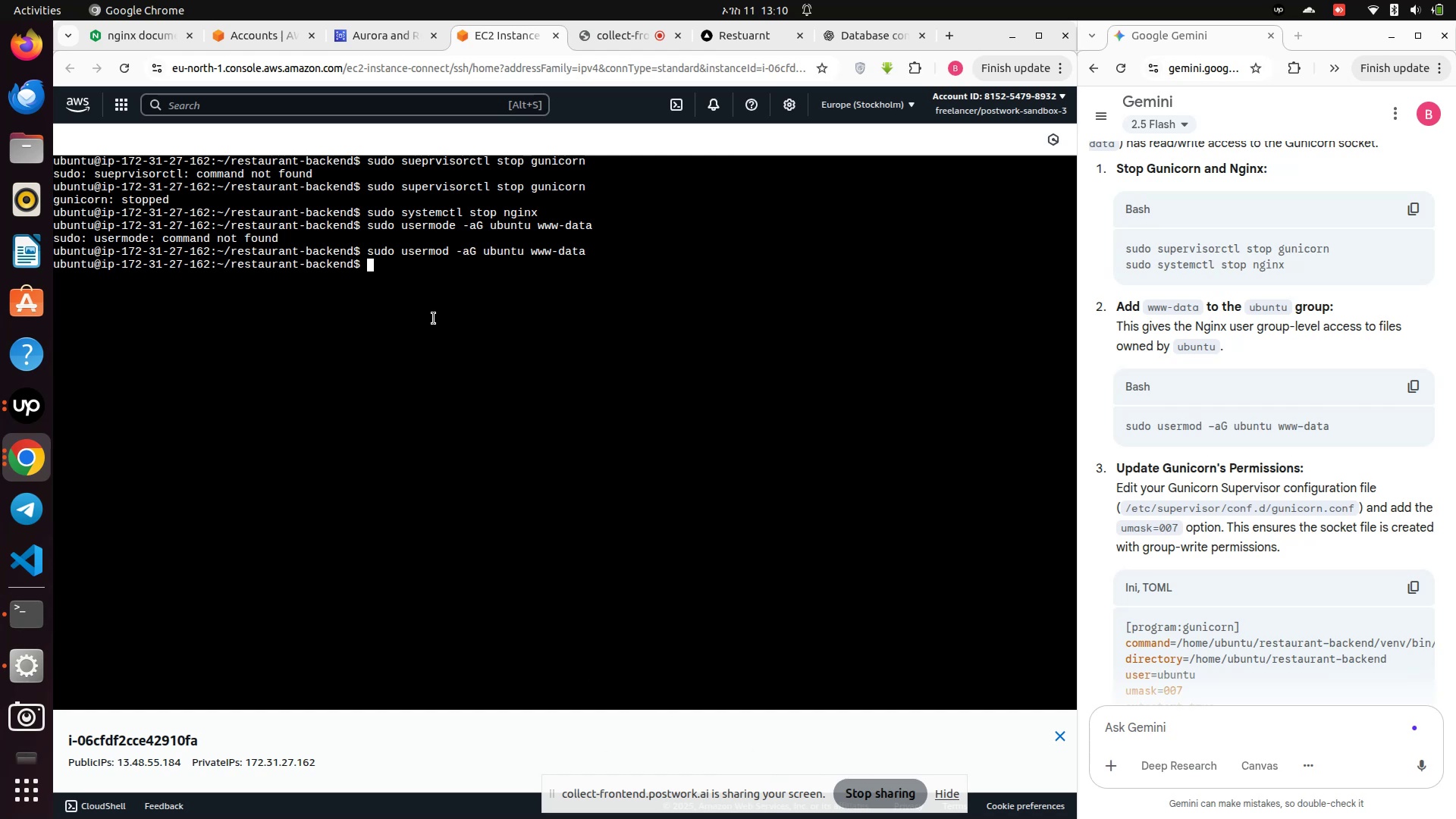 
wait(7.88)
 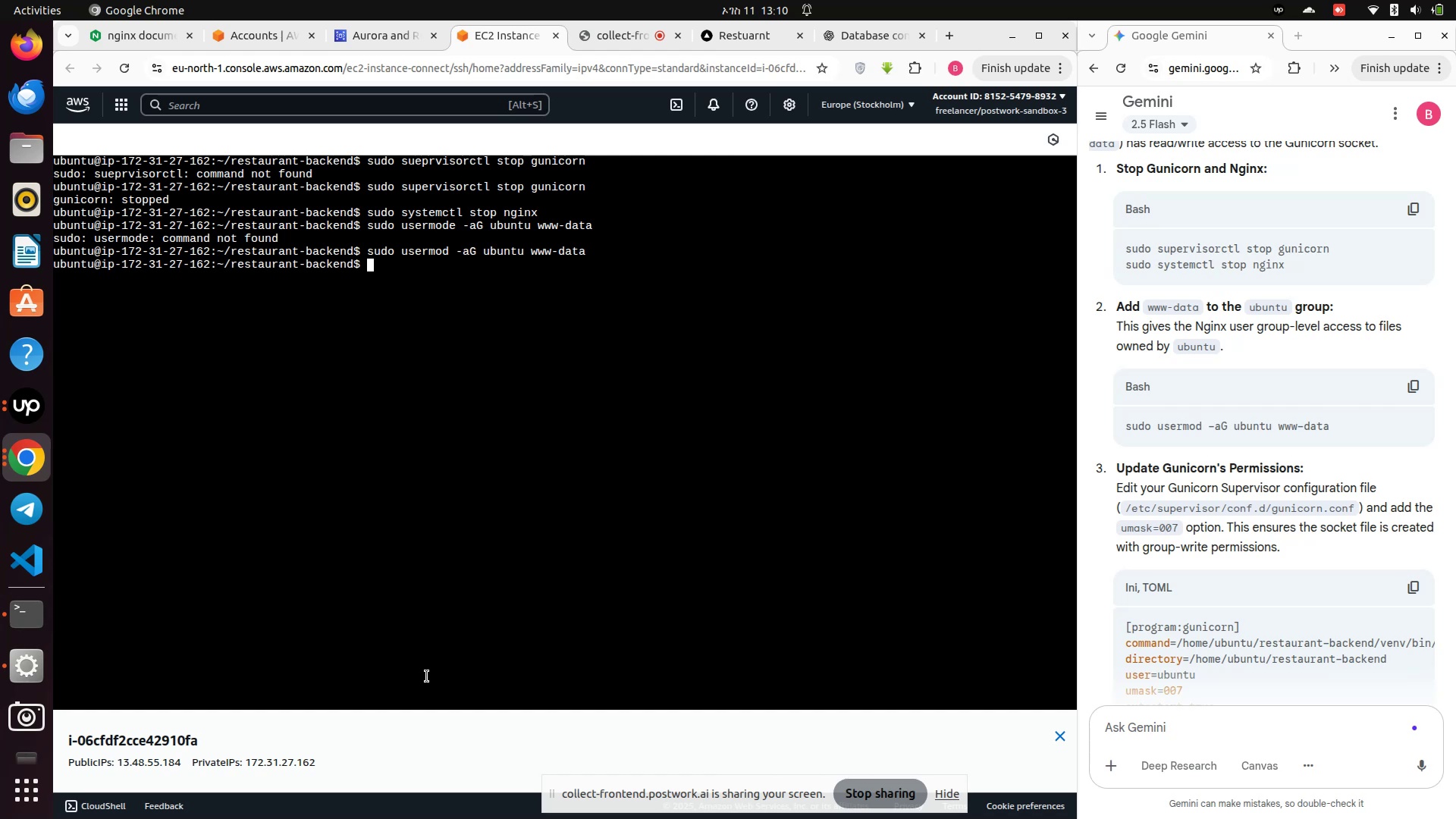 
type(sou)
key(Backspace)
key(Backspace)
key(Backspace)
type(sudo /etc/supervisor /conf.d/gunicorn.conf)
 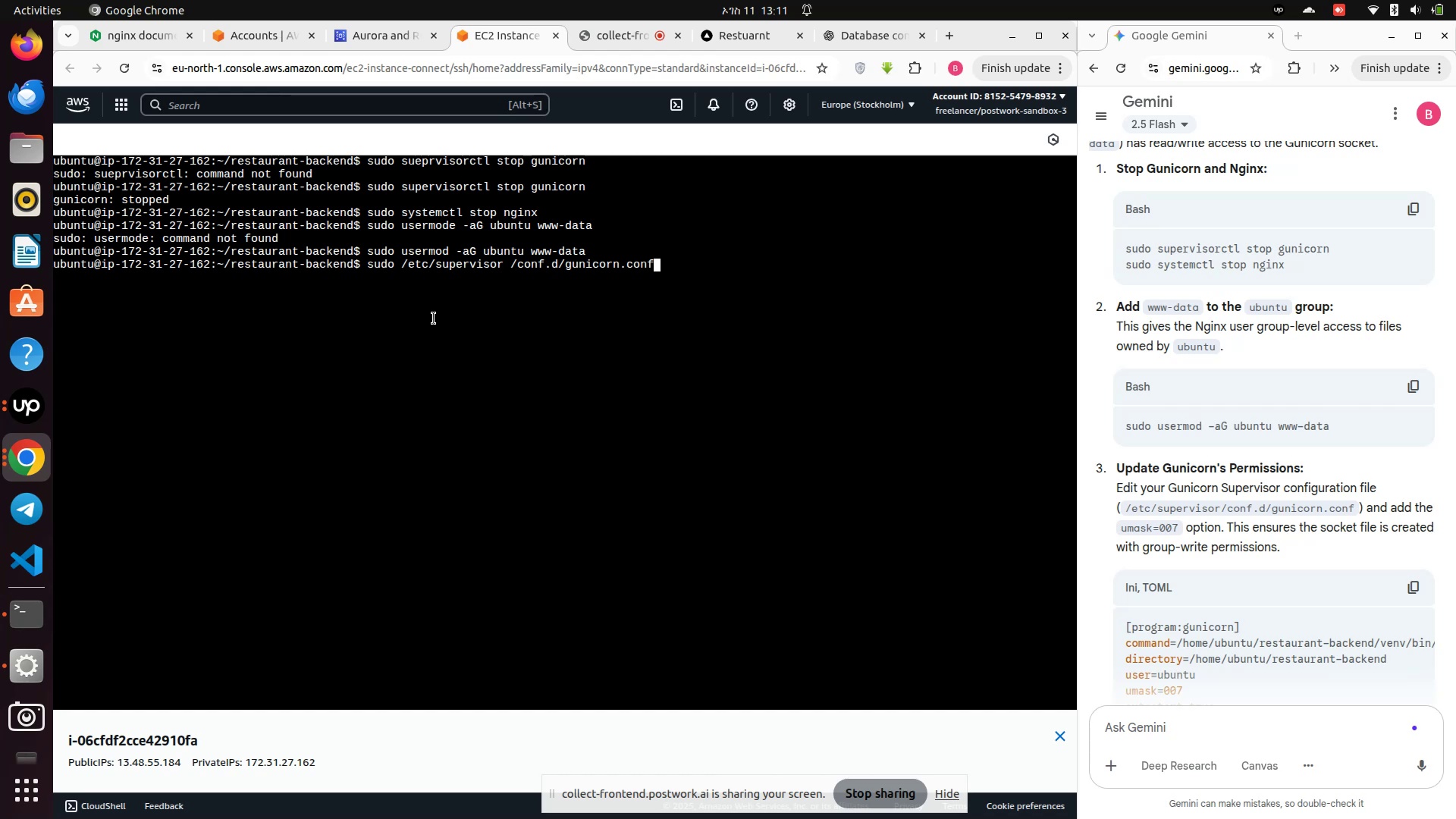 
hold_key(key=ArrowLeft, duration=0.96)
 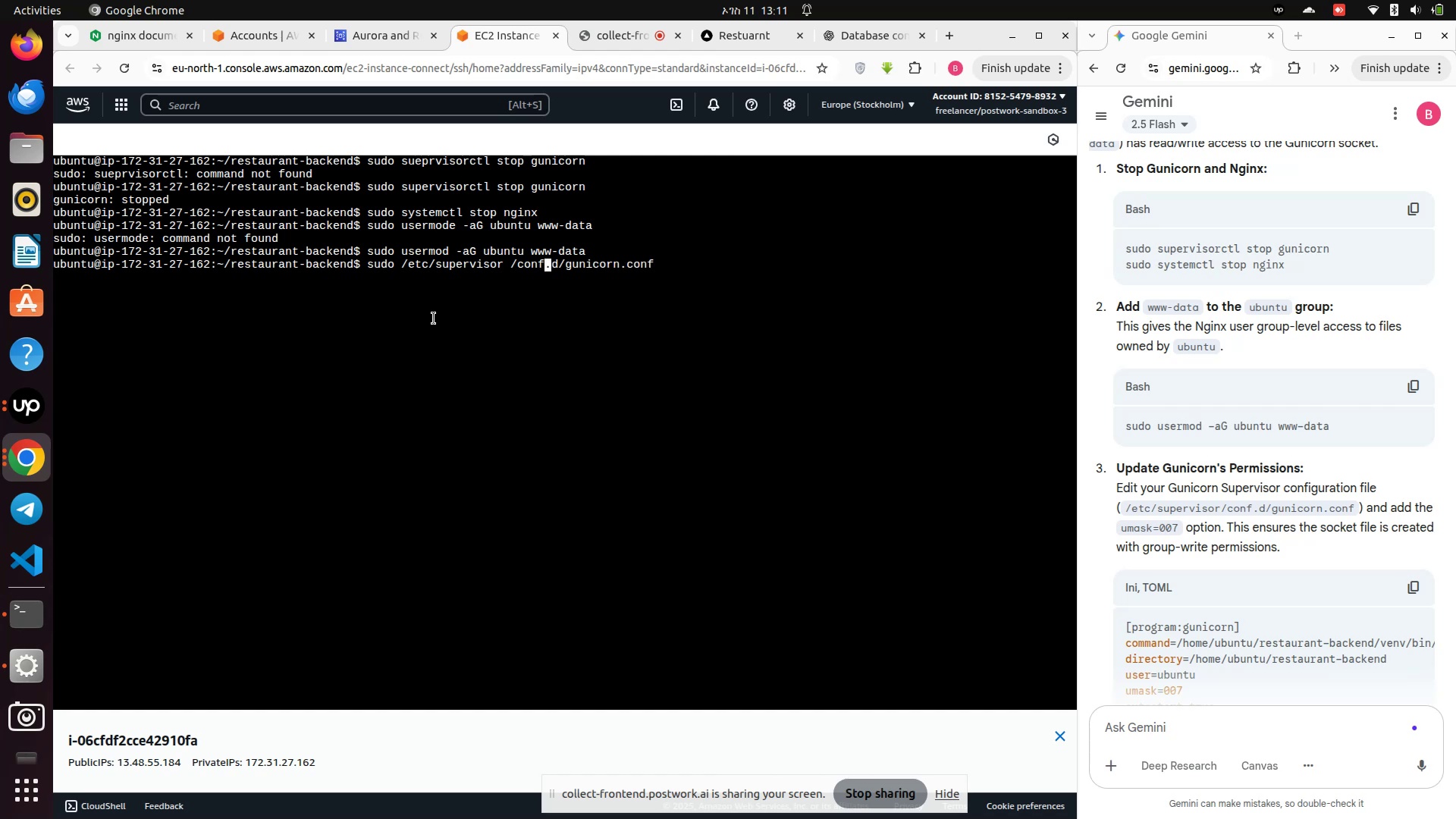 
hold_key(key=ArrowLeft, duration=1.02)
 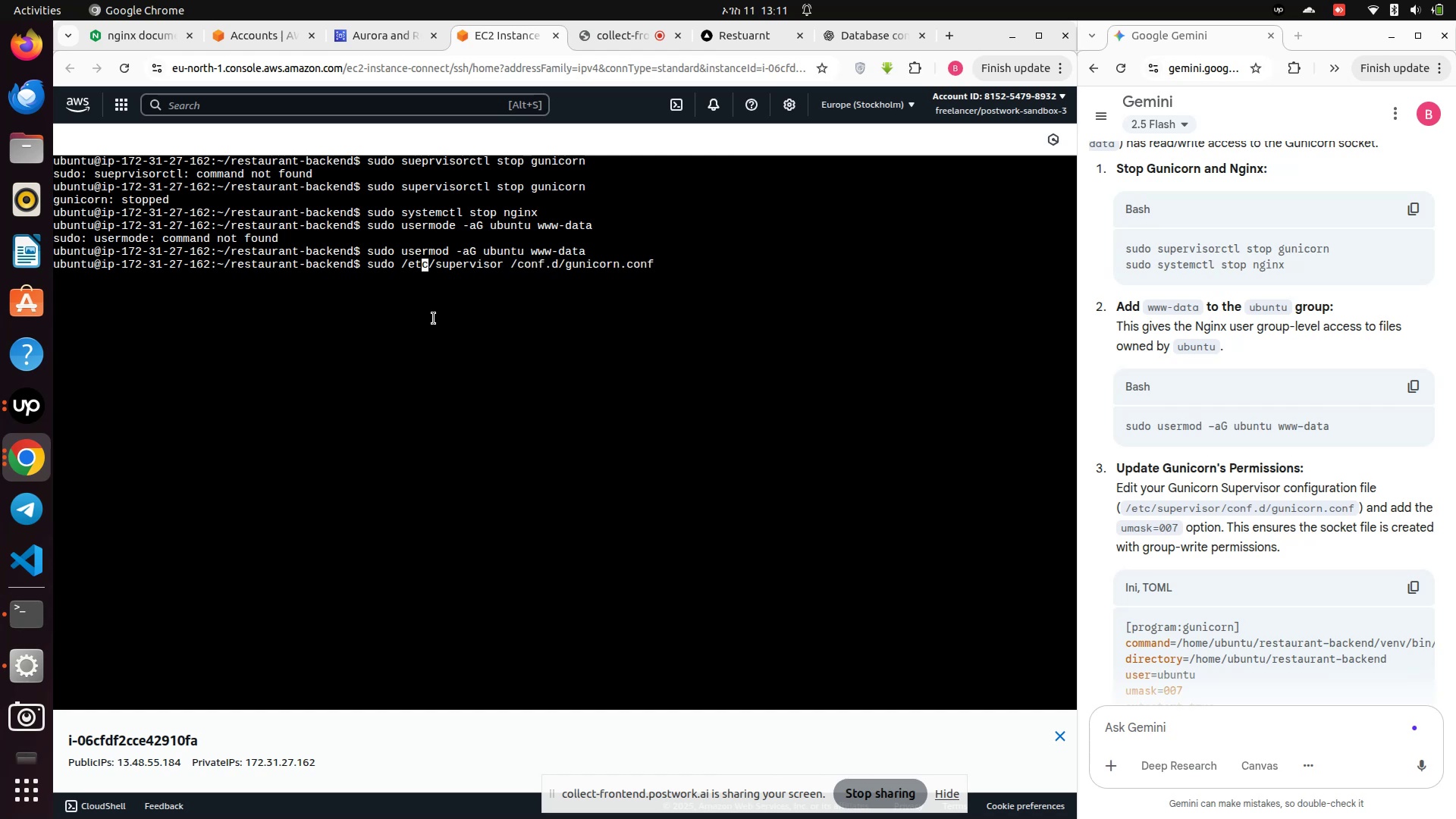 
key(ArrowLeft)
 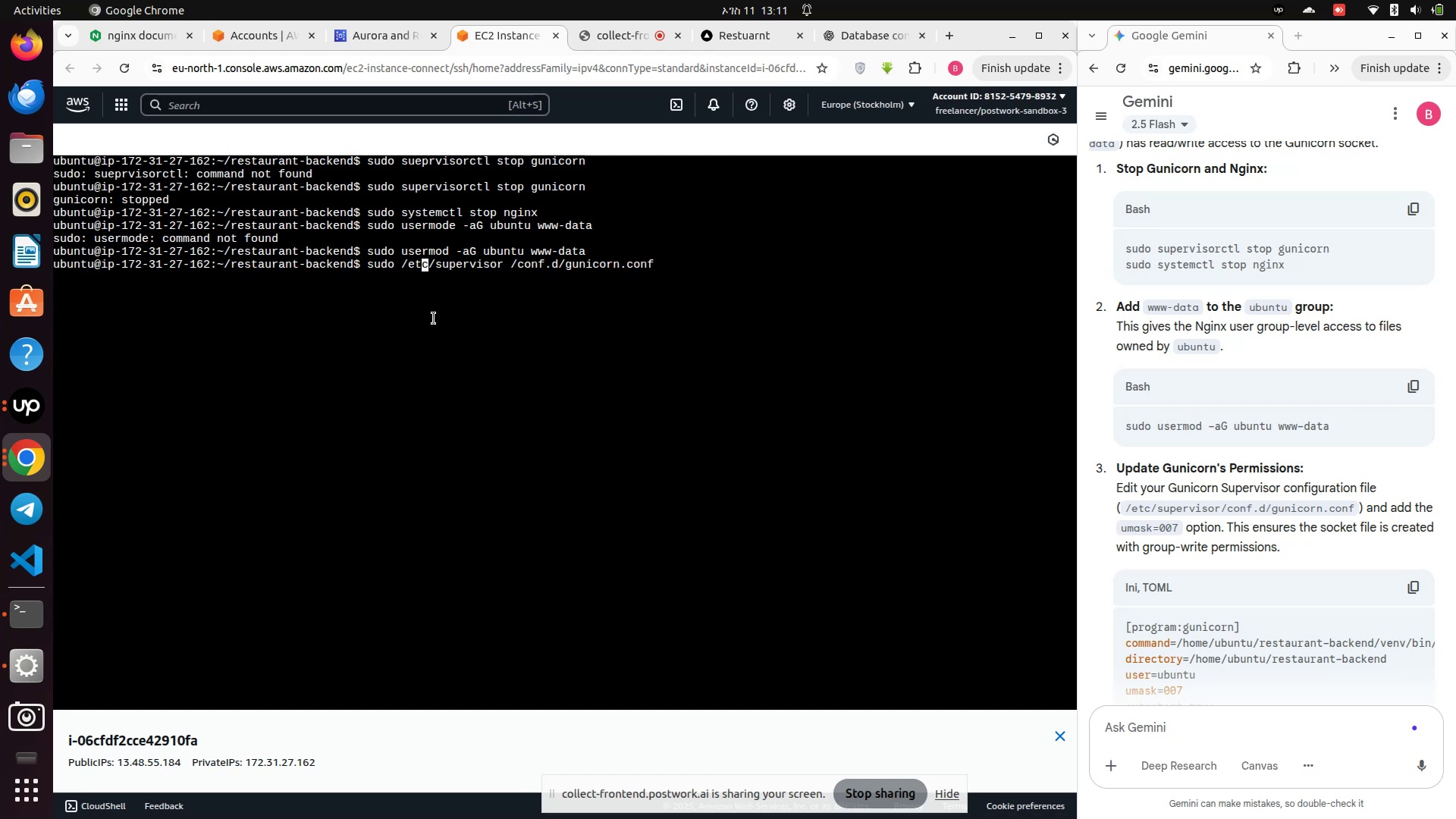 
key(ArrowLeft)
 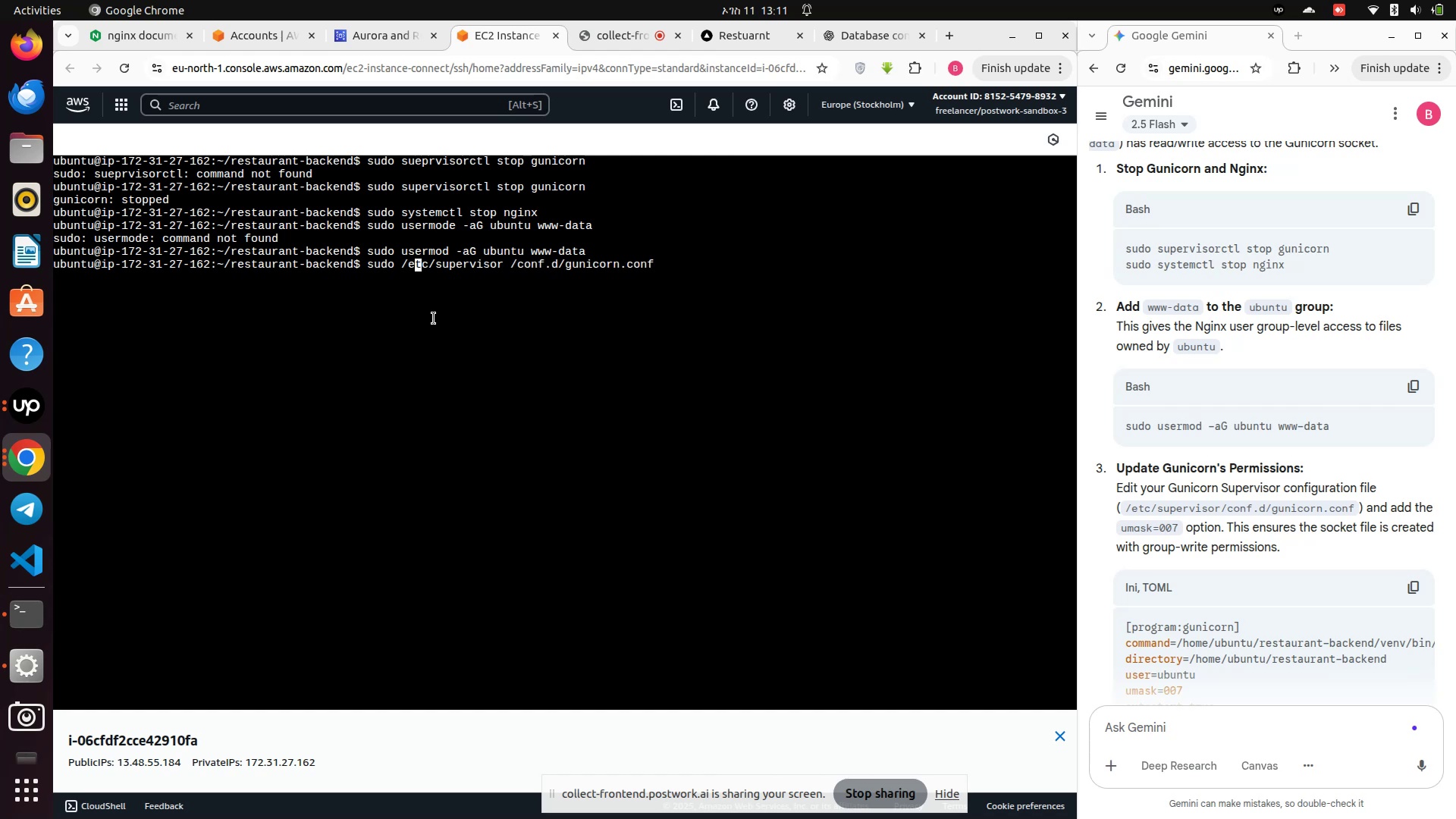 
key(ArrowLeft)
 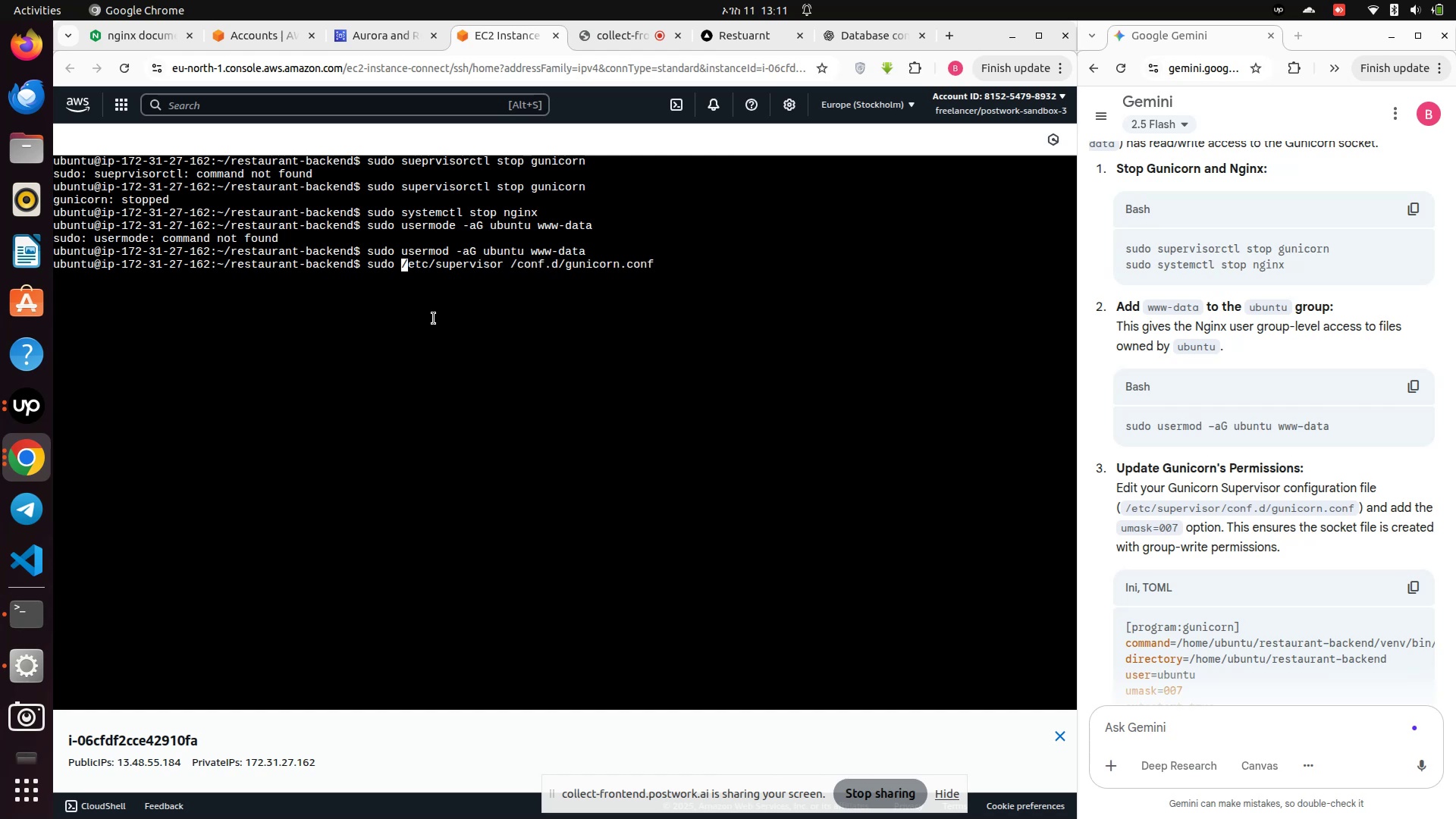 
key(ArrowLeft)
 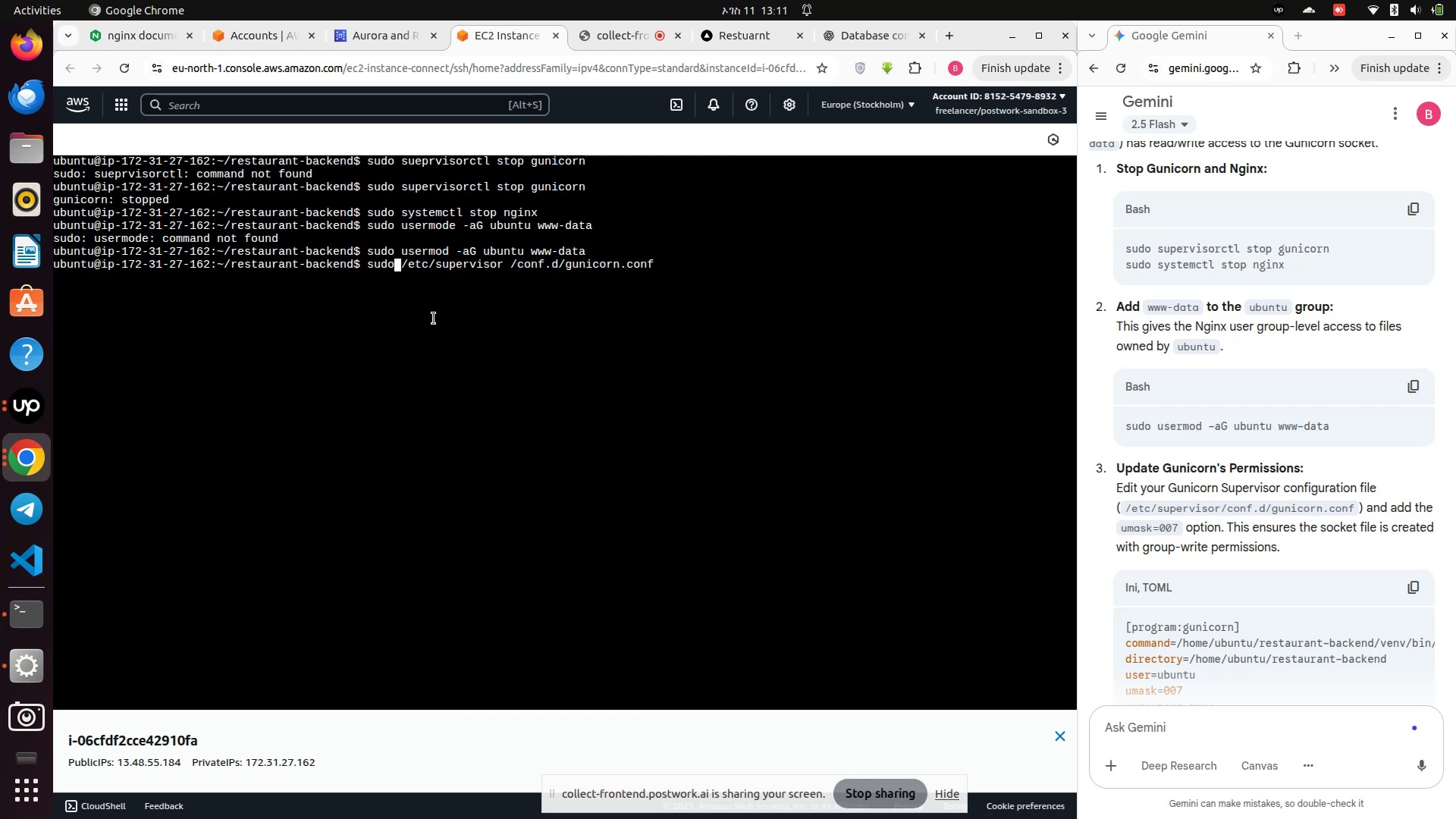 
type( nano)
 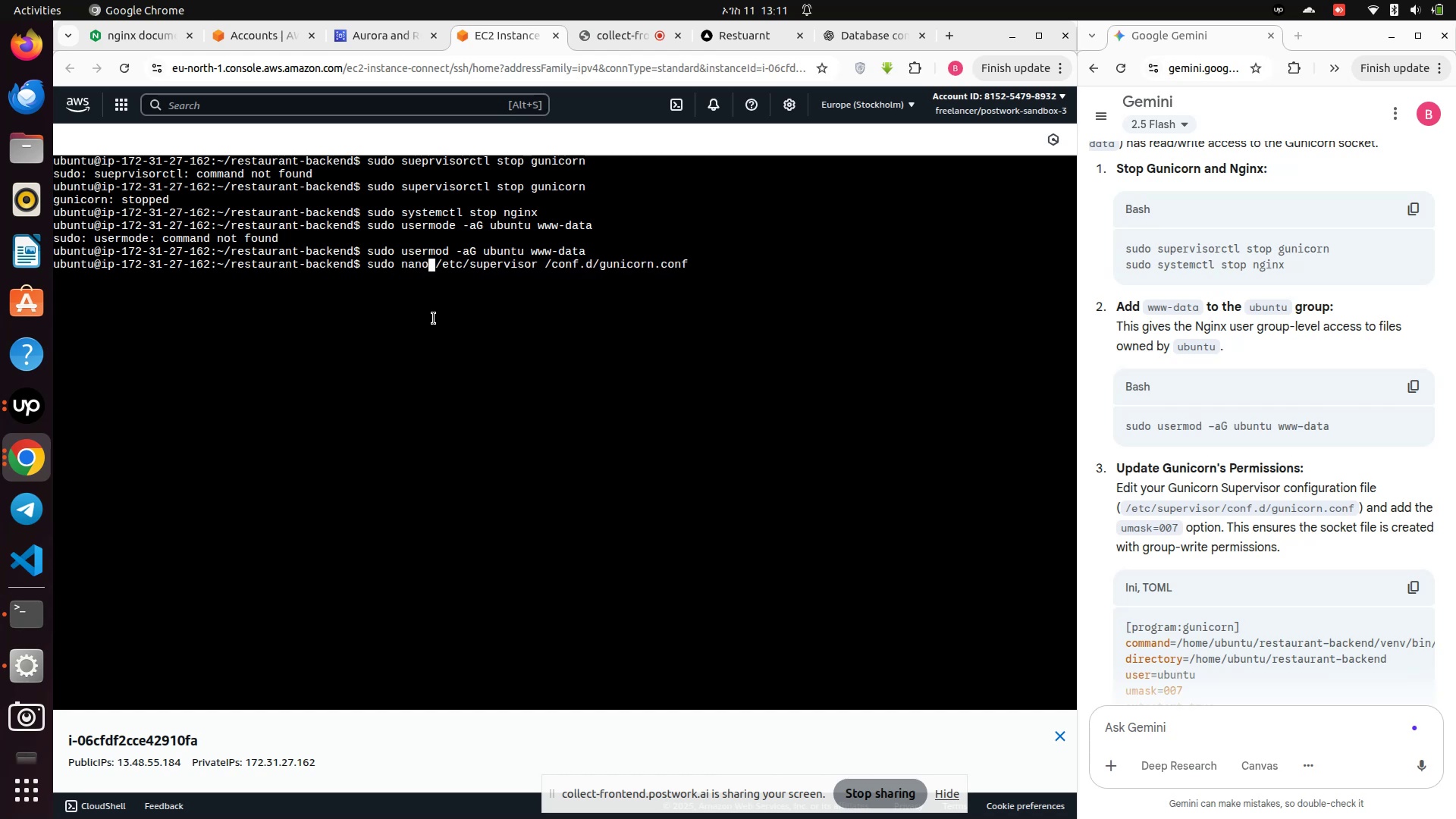 
key(Enter)
 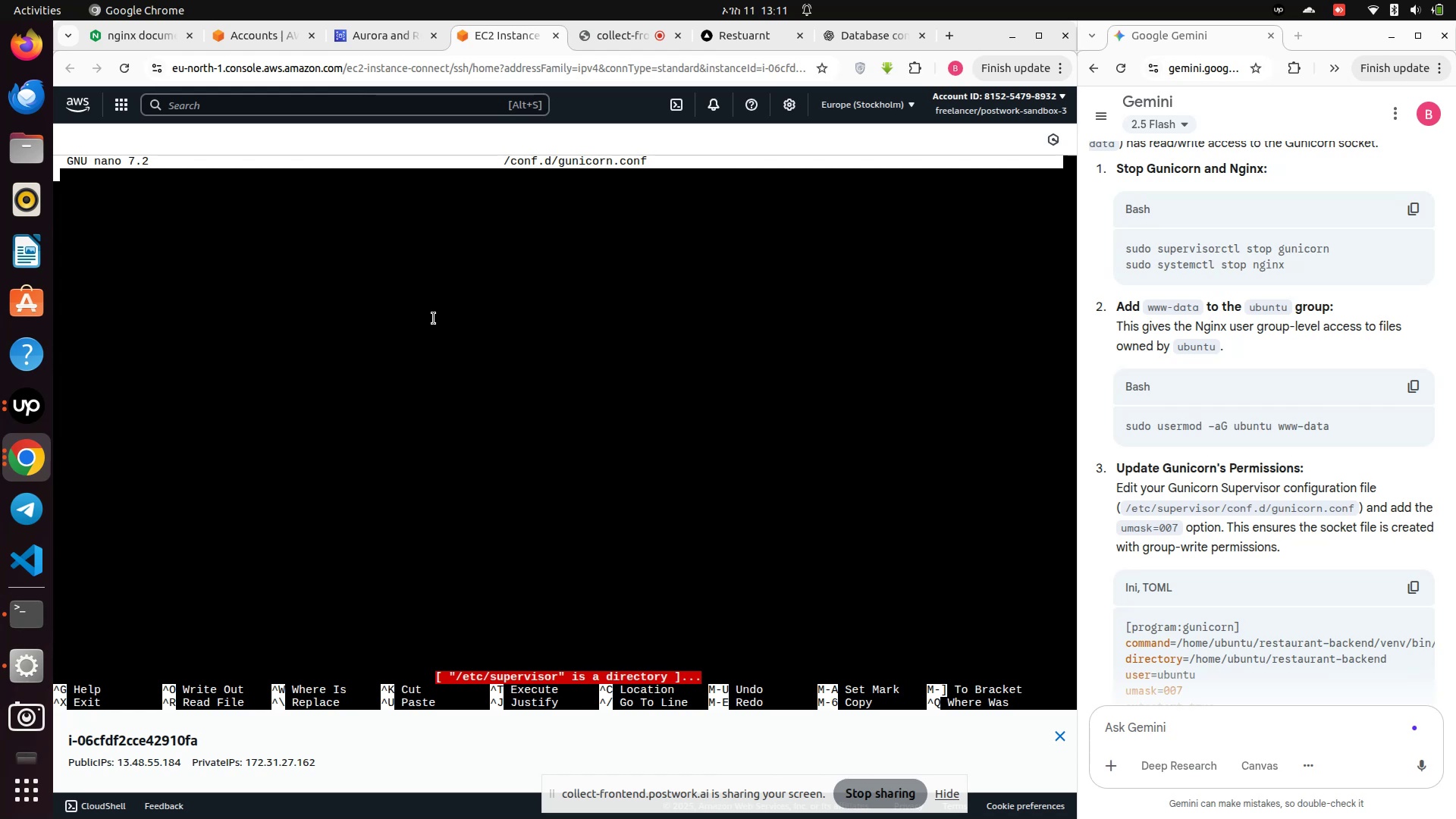 
hold_key(key=ArrowDown, duration=0.39)
 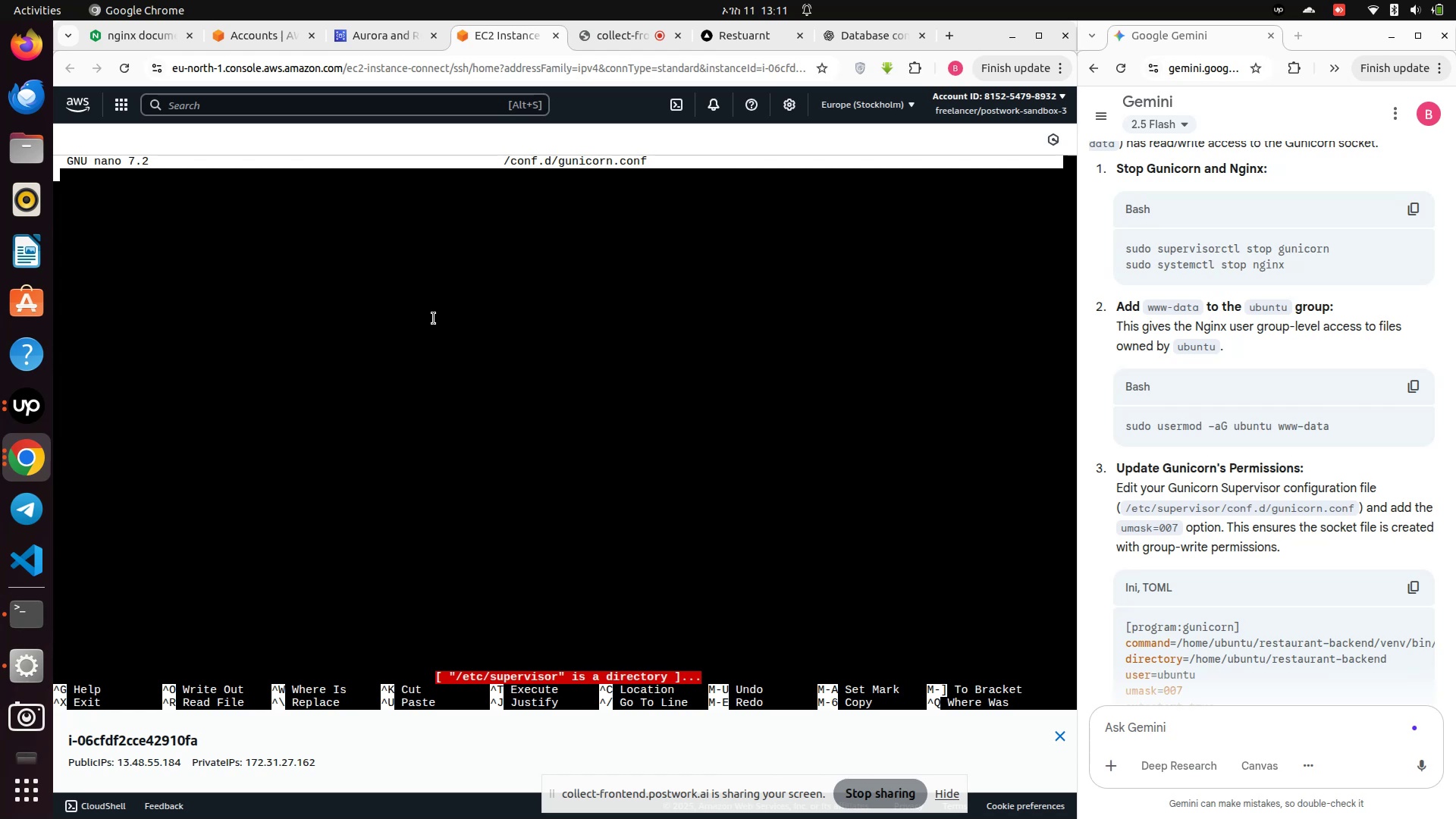 
hold_key(key=ArrowUp, duration=0.59)
 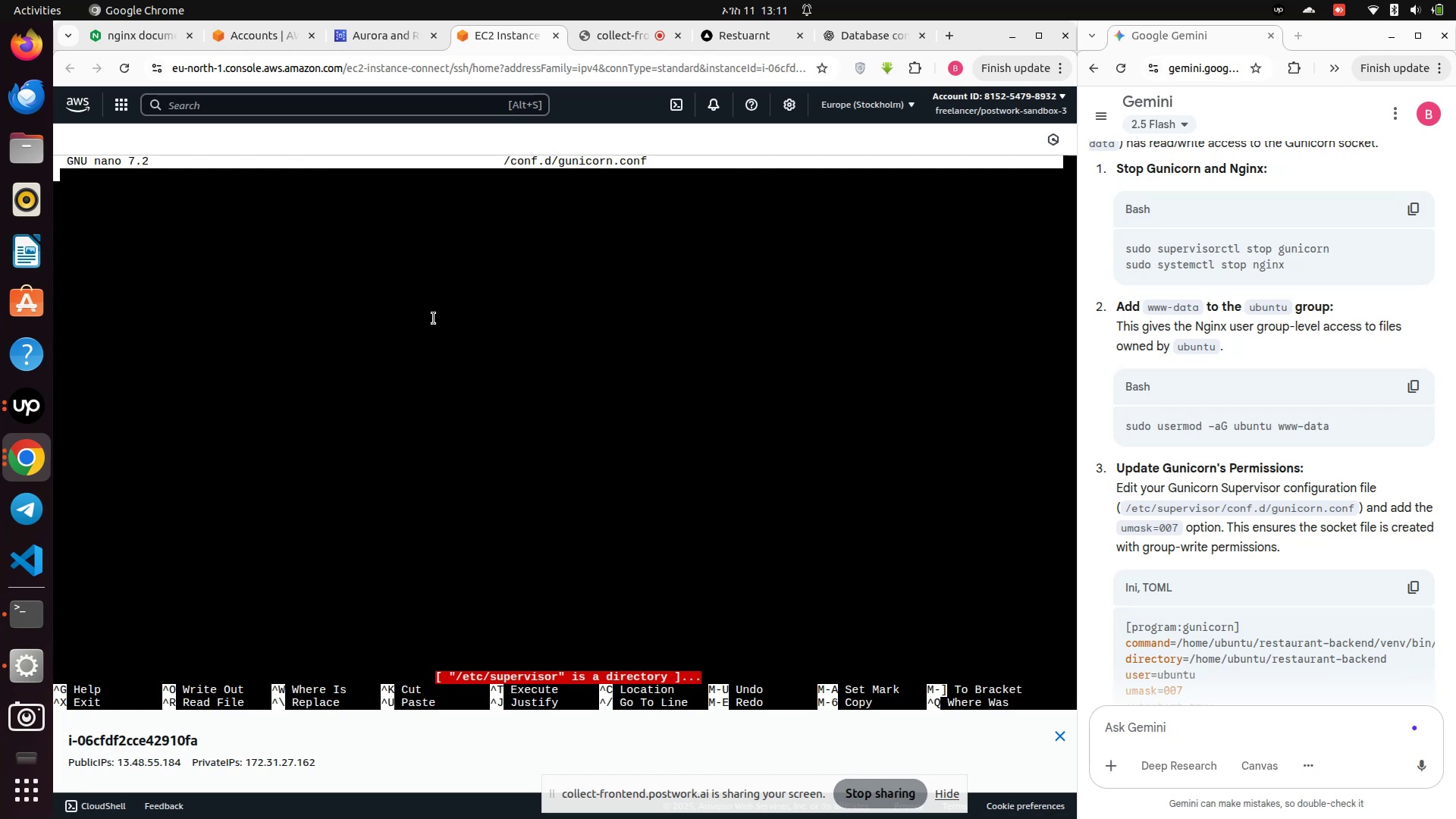 
scroll: coordinate [1194, 602], scroll_direction: down, amount: 3.0
 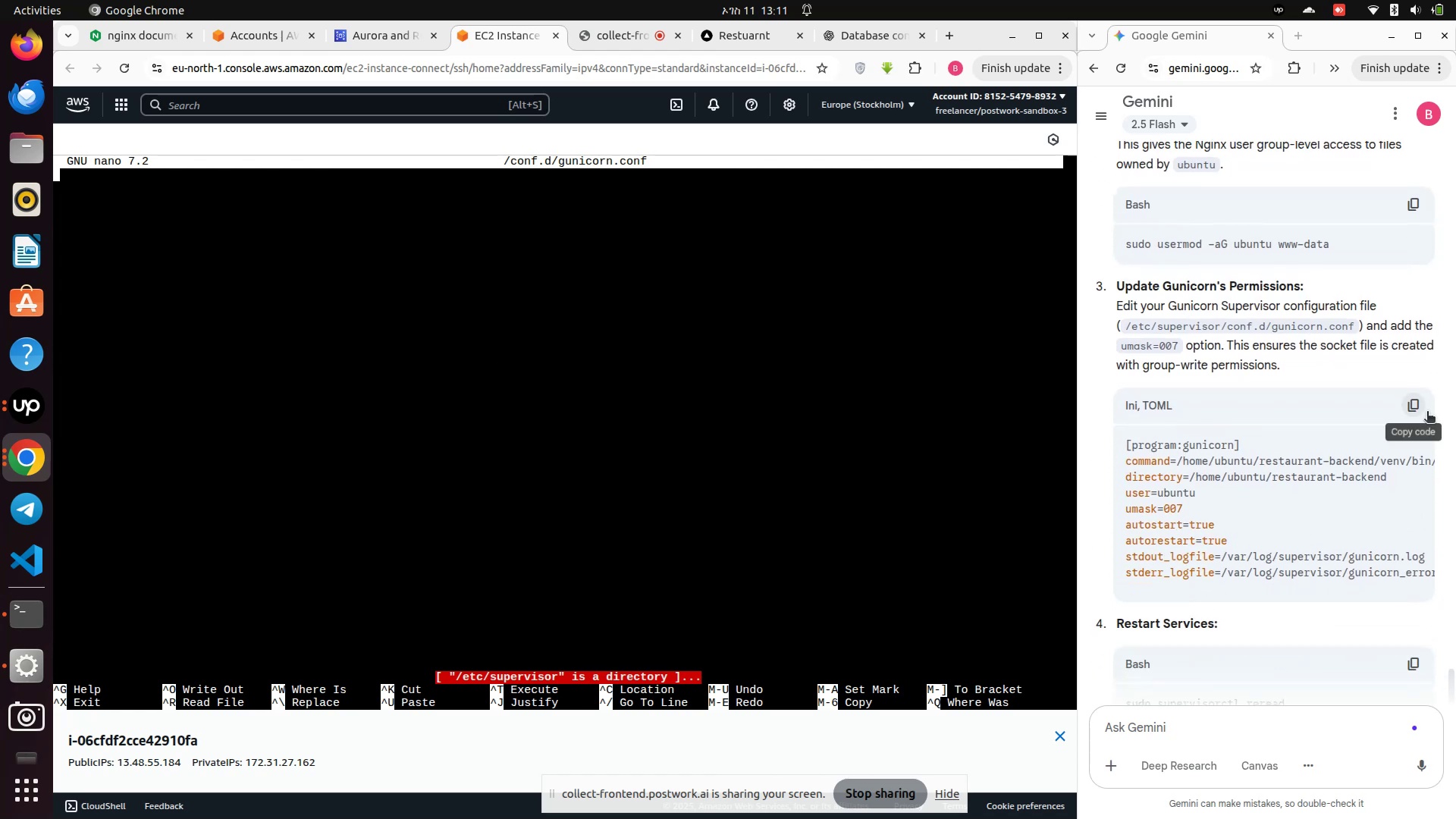 
left_click([1414, 410])
 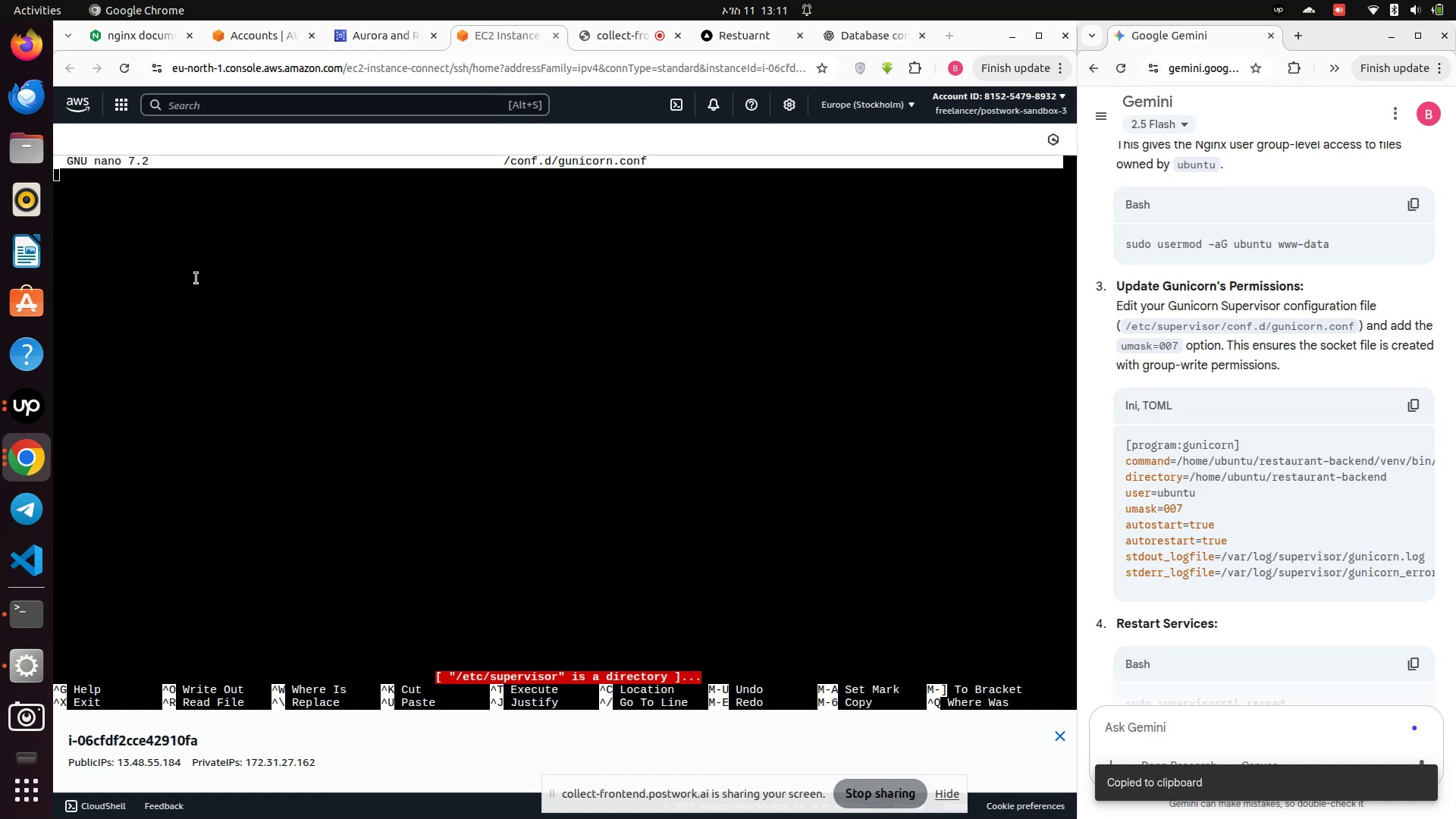 
right_click([199, 278])
 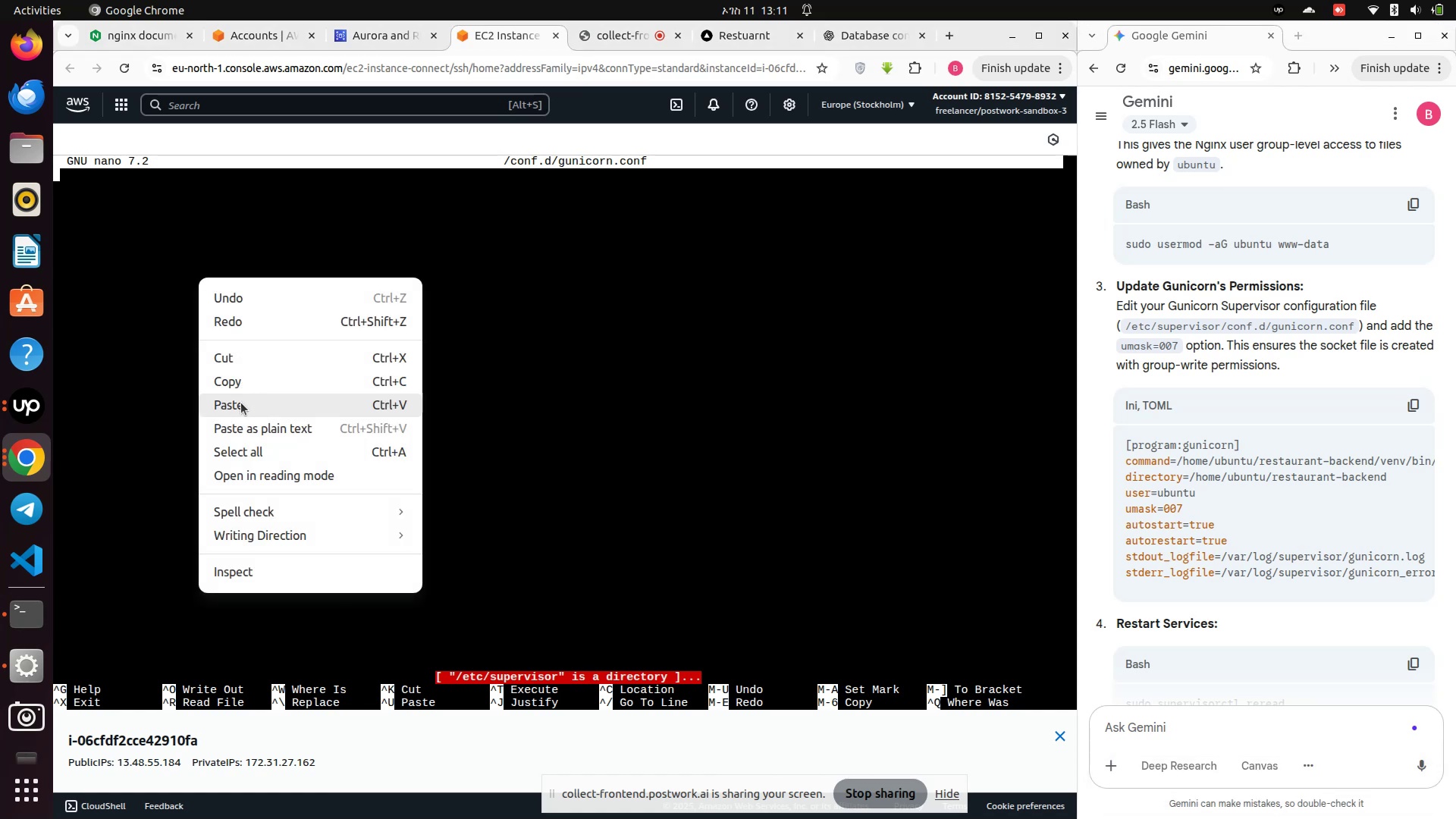 
left_click([240, 406])
 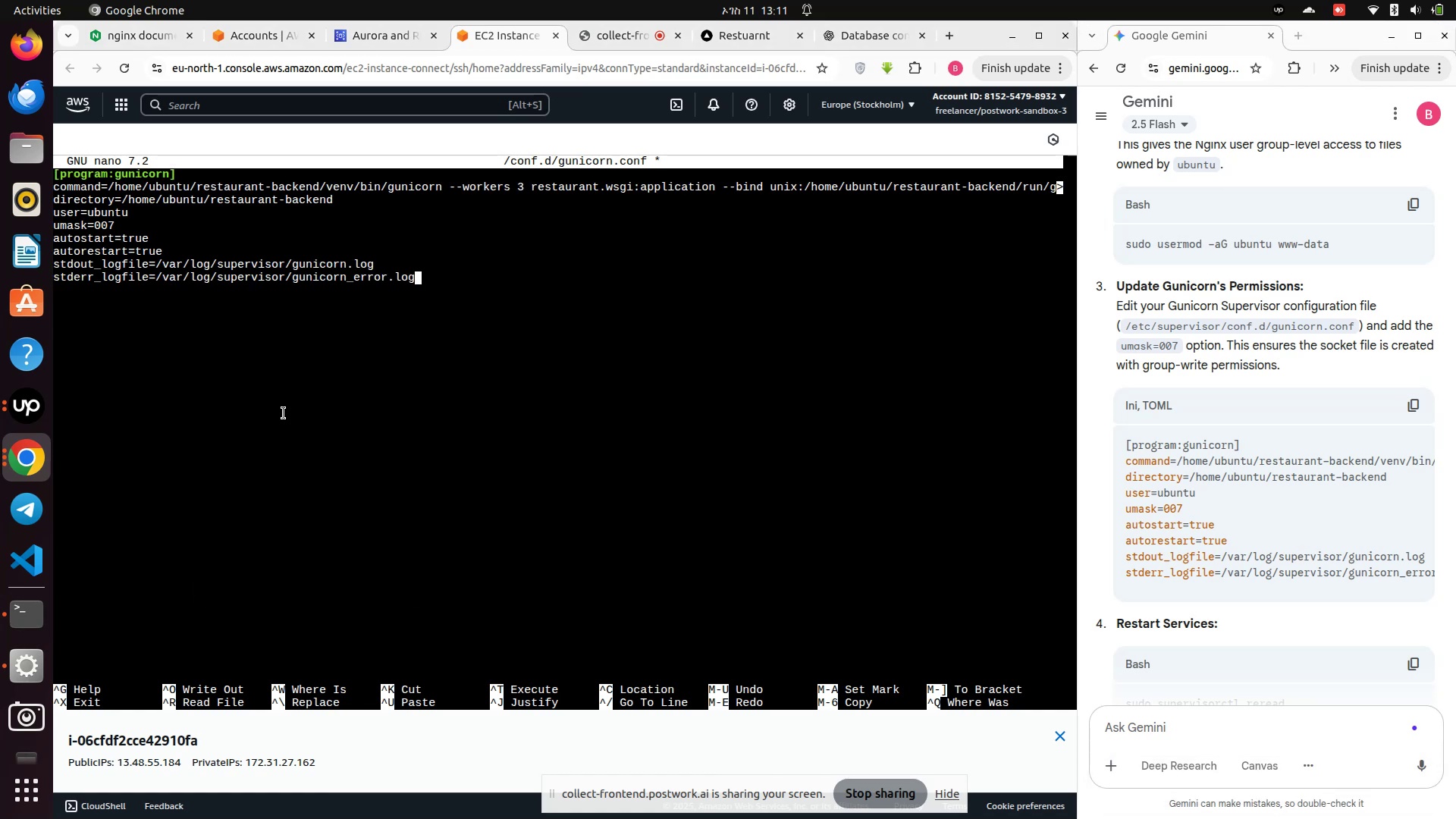 
key(Control+S)
 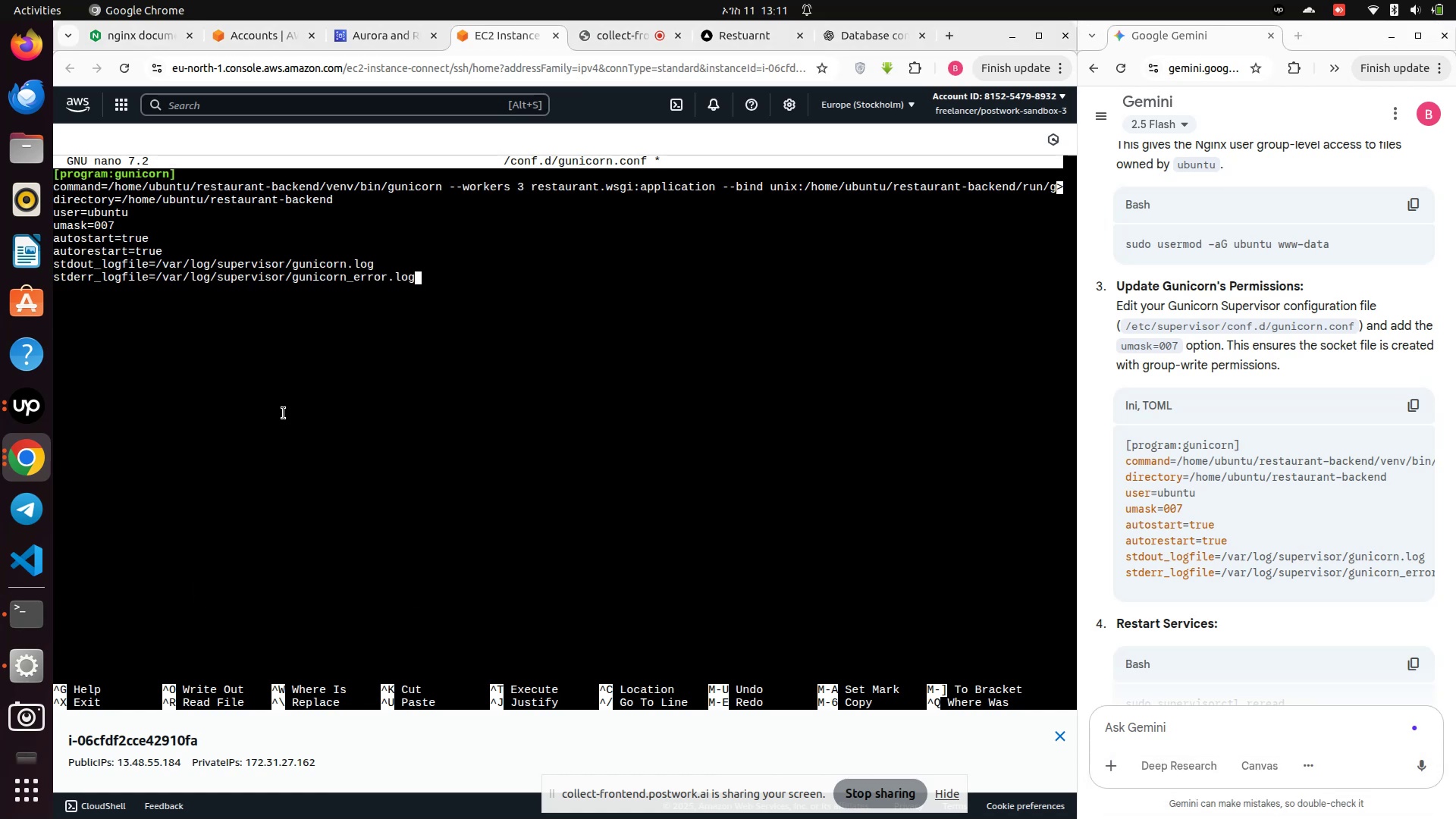 
key(Control+S)
 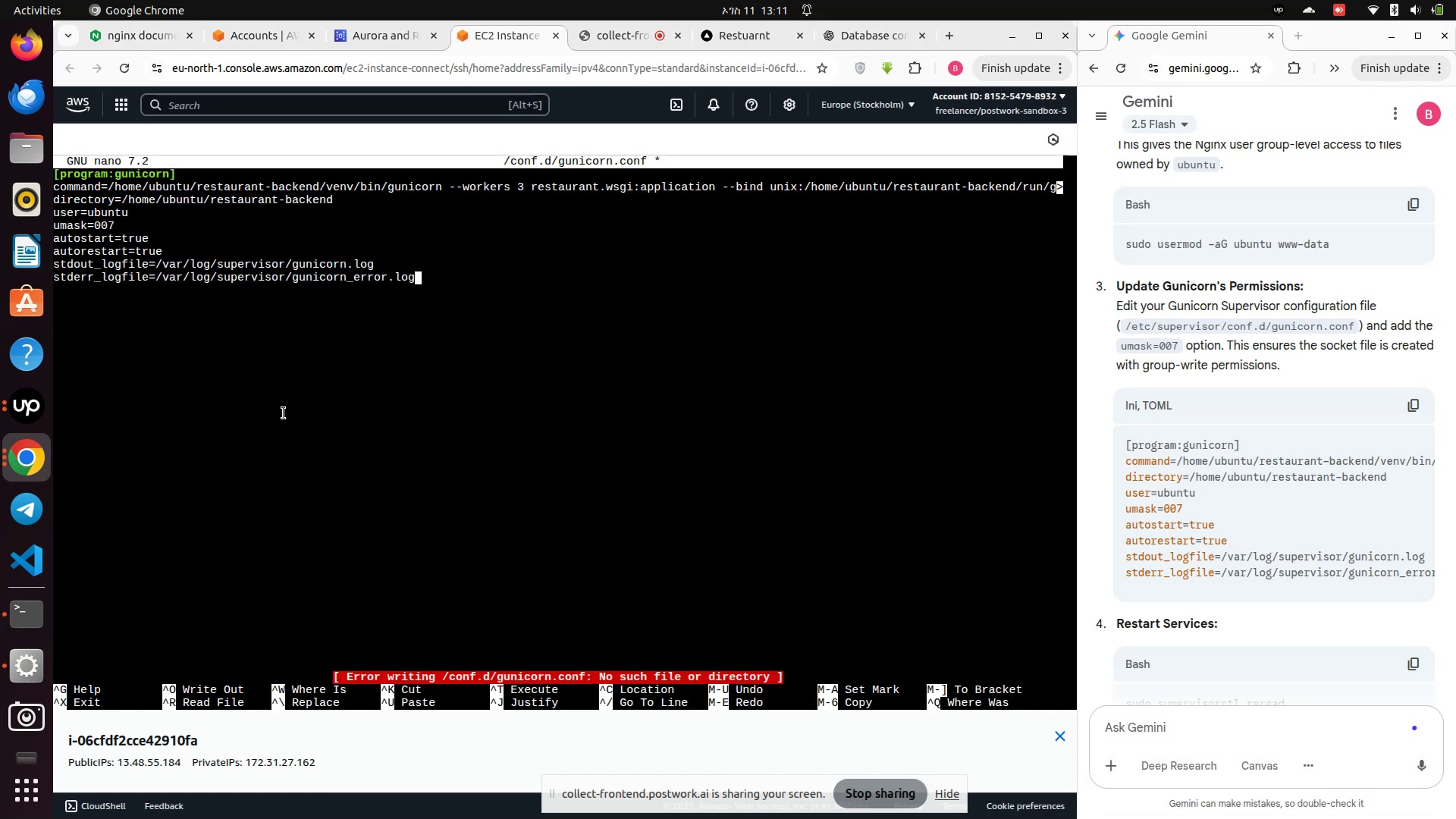 
key(Control+S)
 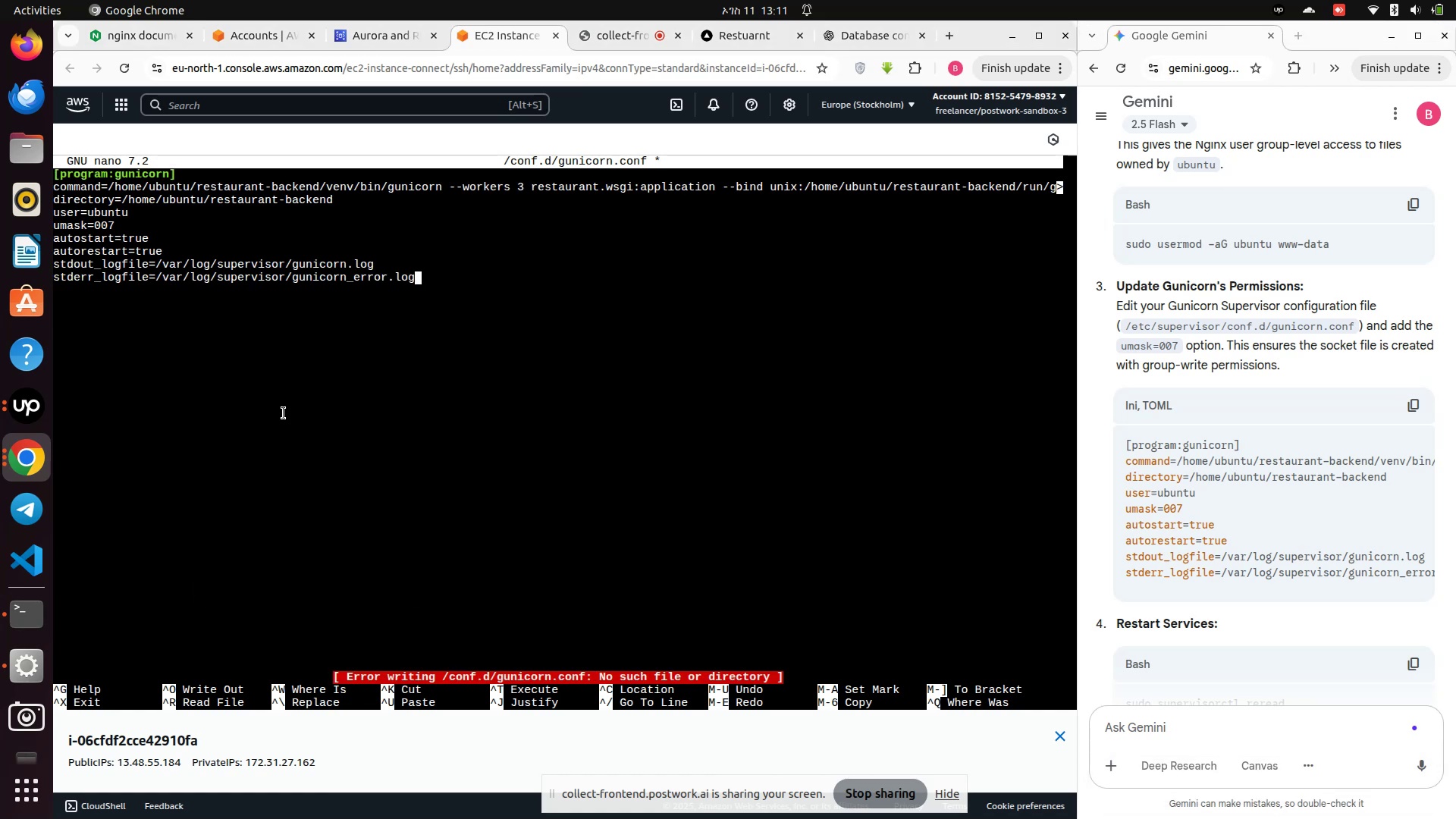 
key(Control+S)
 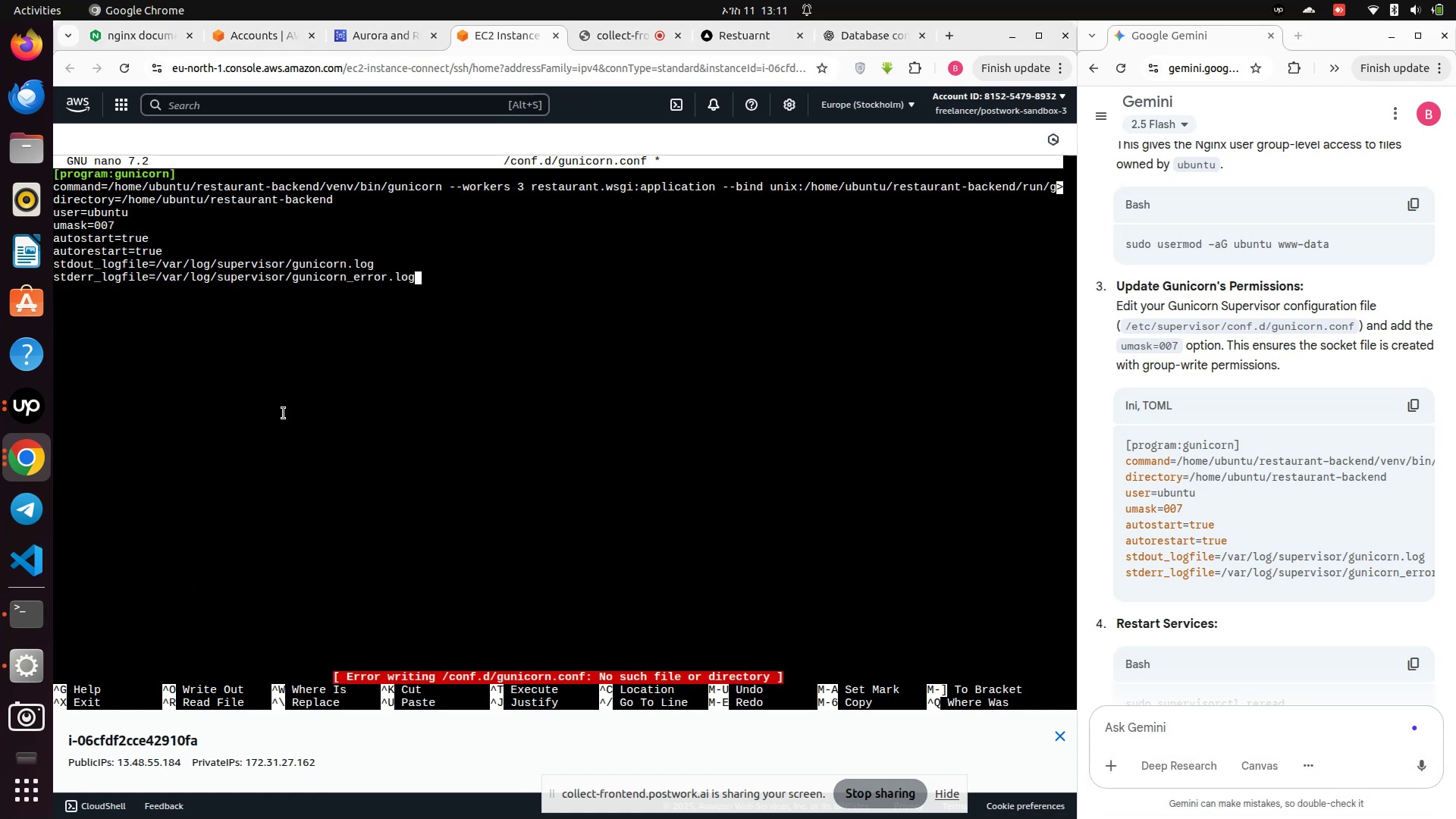 
key(Control+S)
 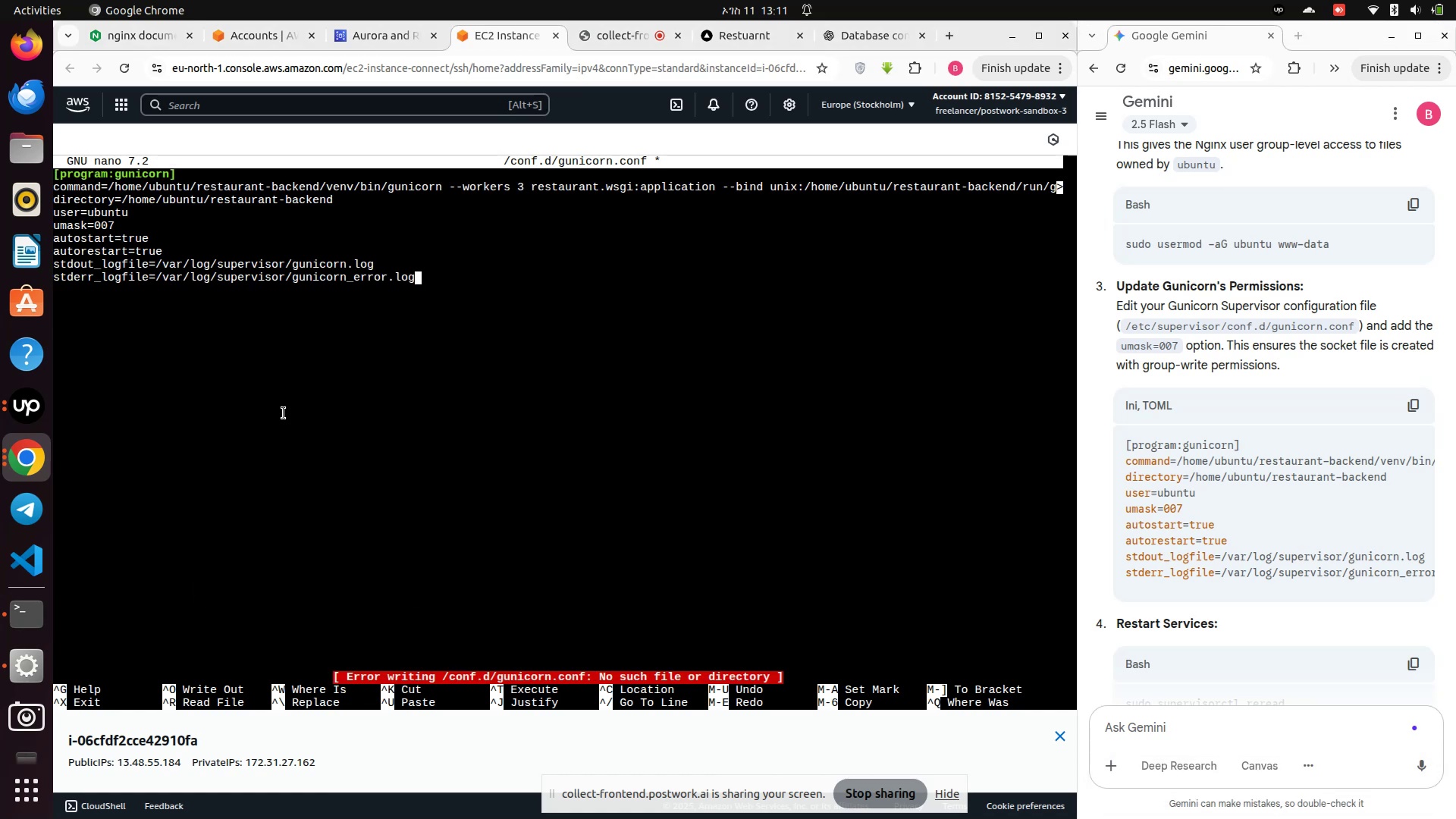 
key(Control+X)
 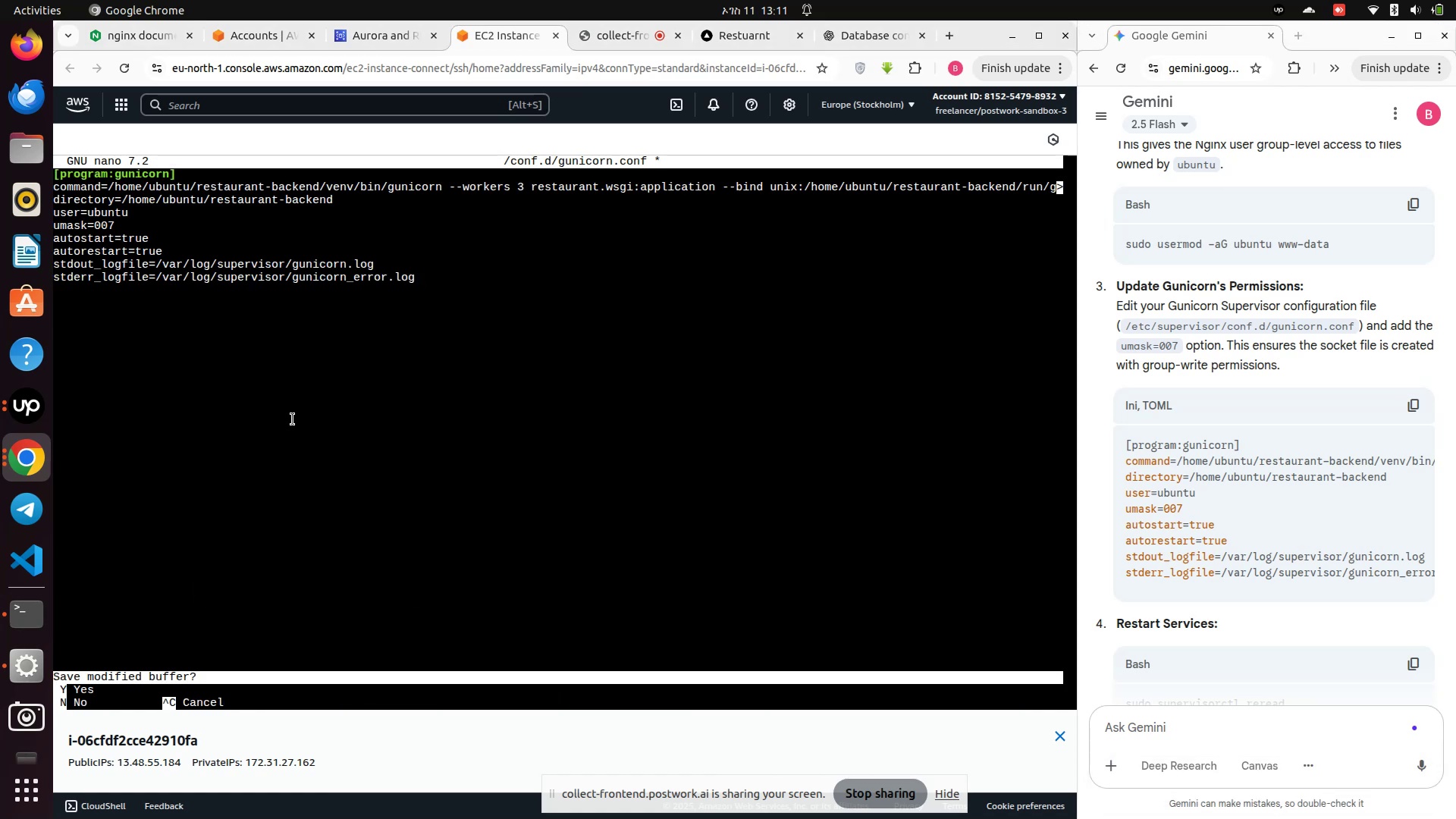 
key(Y)
 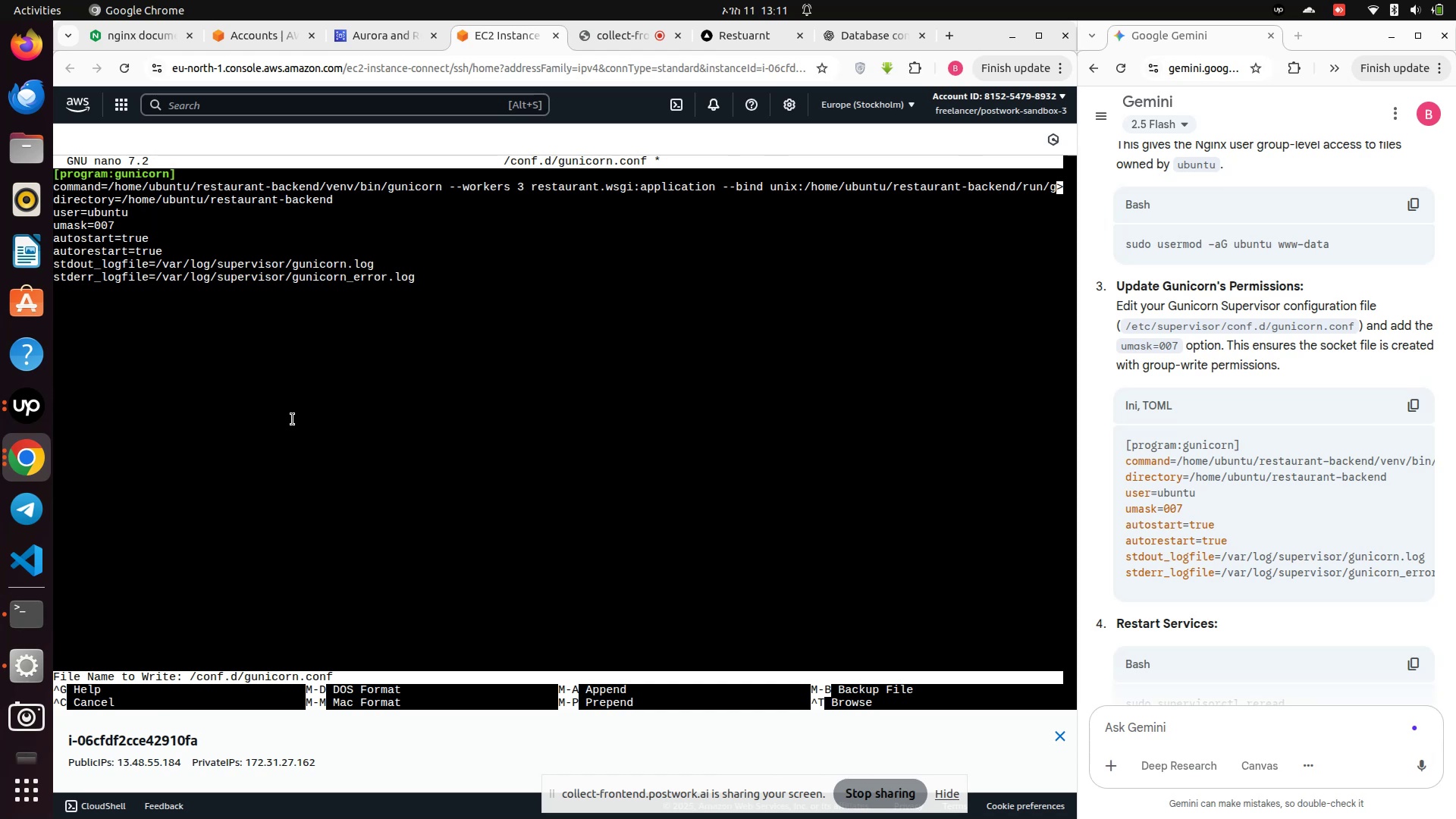 
key(Control+S)
 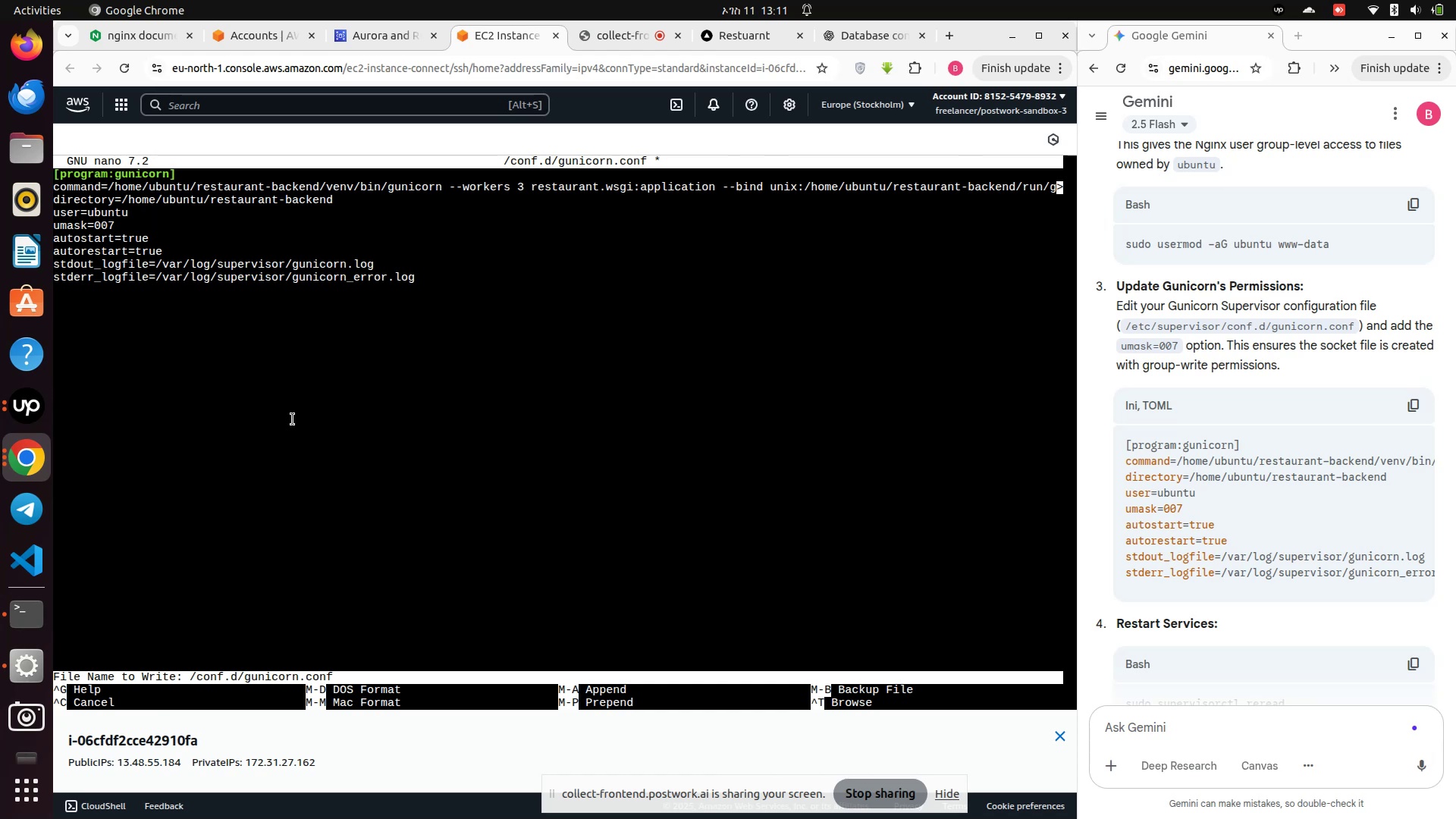 
key(Control+S)
 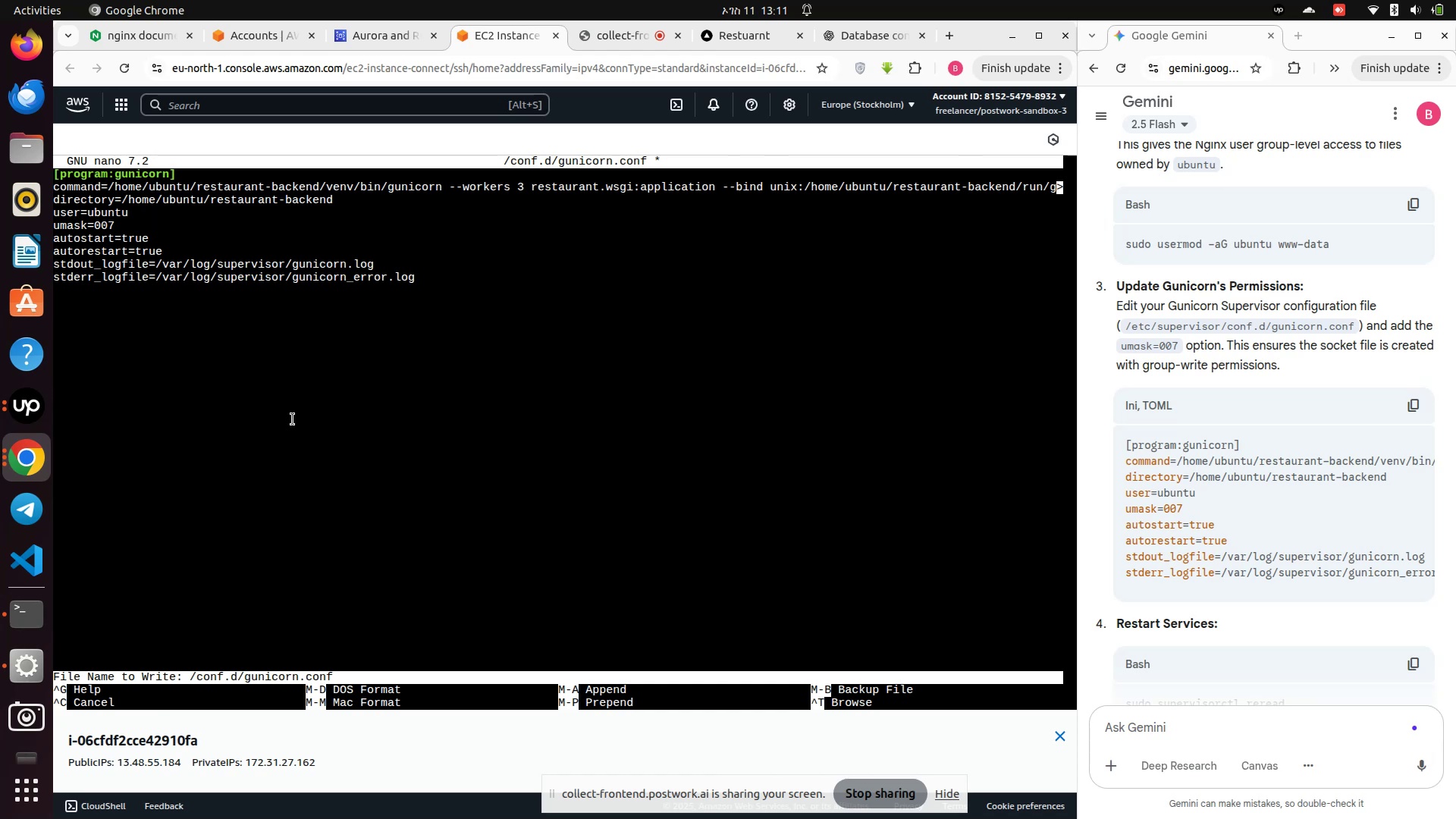 
key(Control+X)
 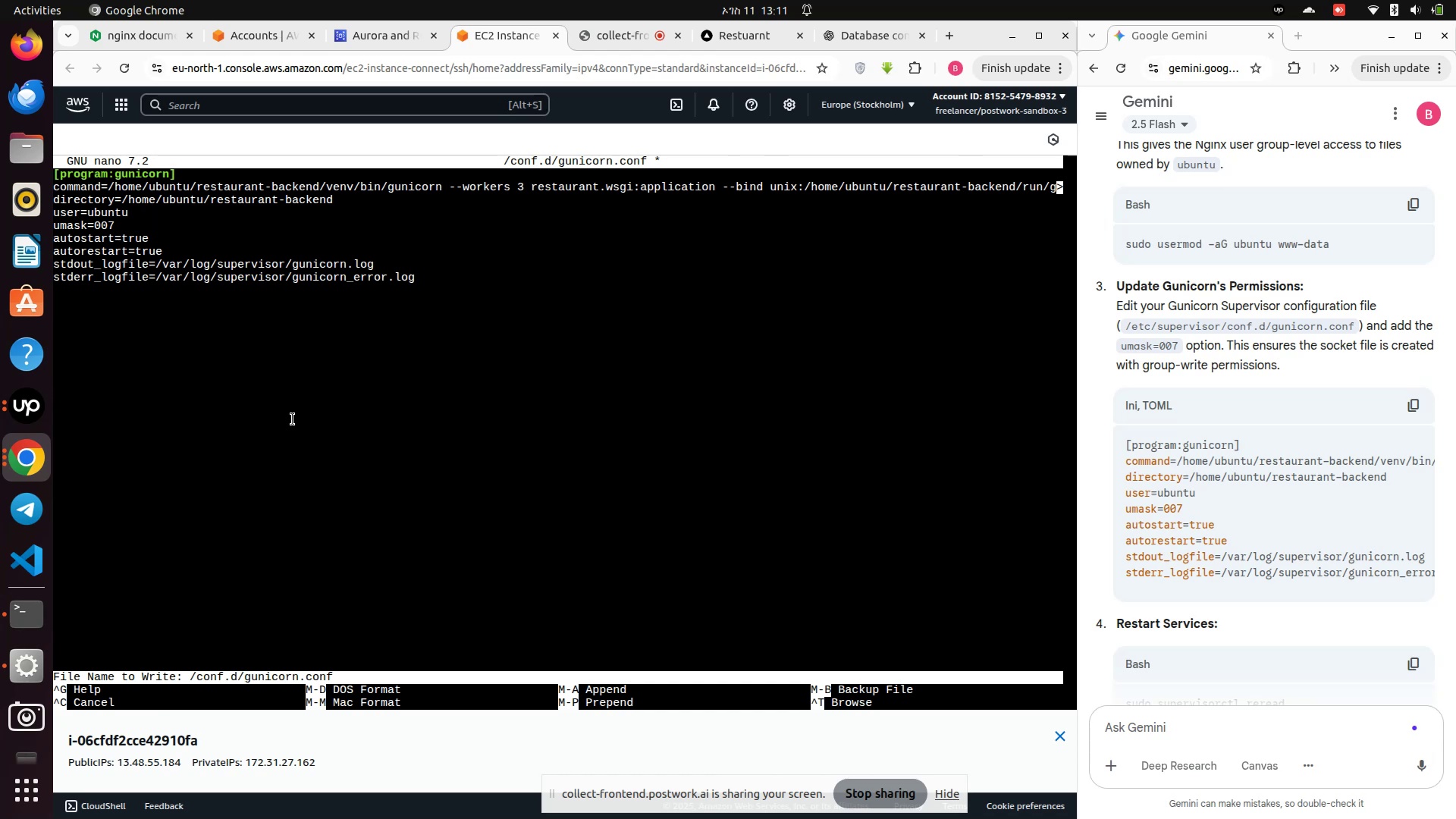 
left_click([293, 419])
 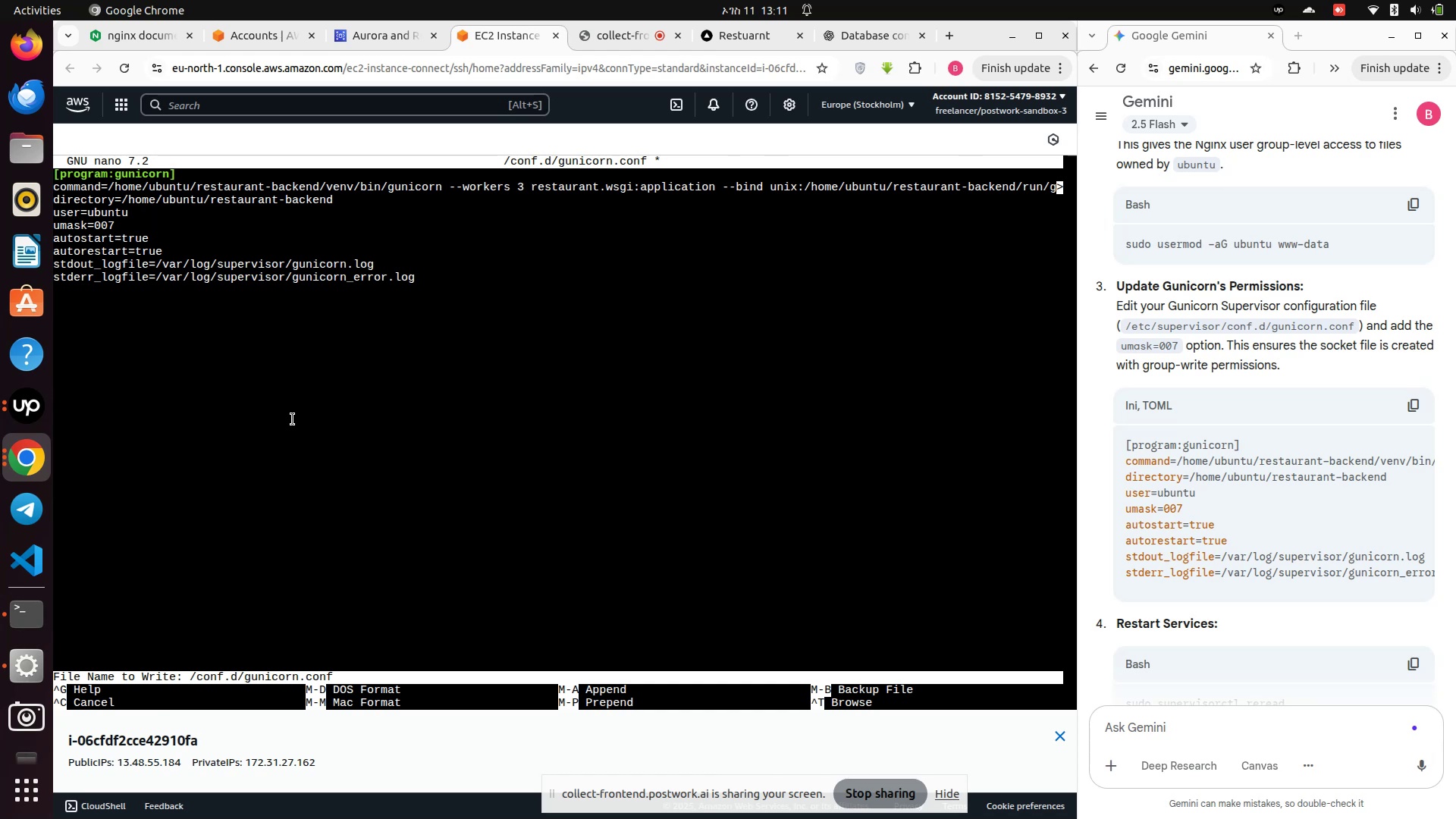 
key(Control+X)
 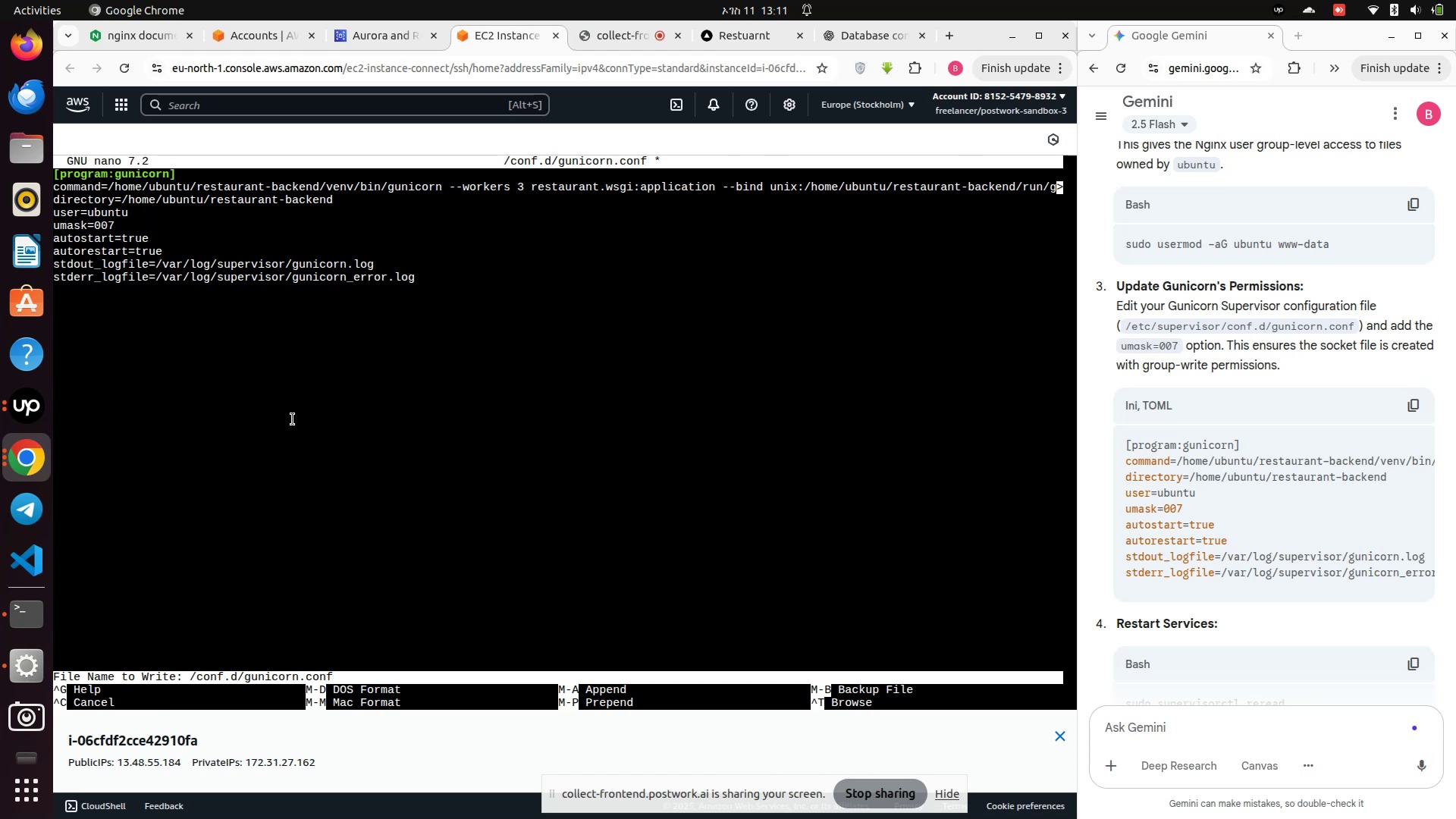 
key(Control+X)
 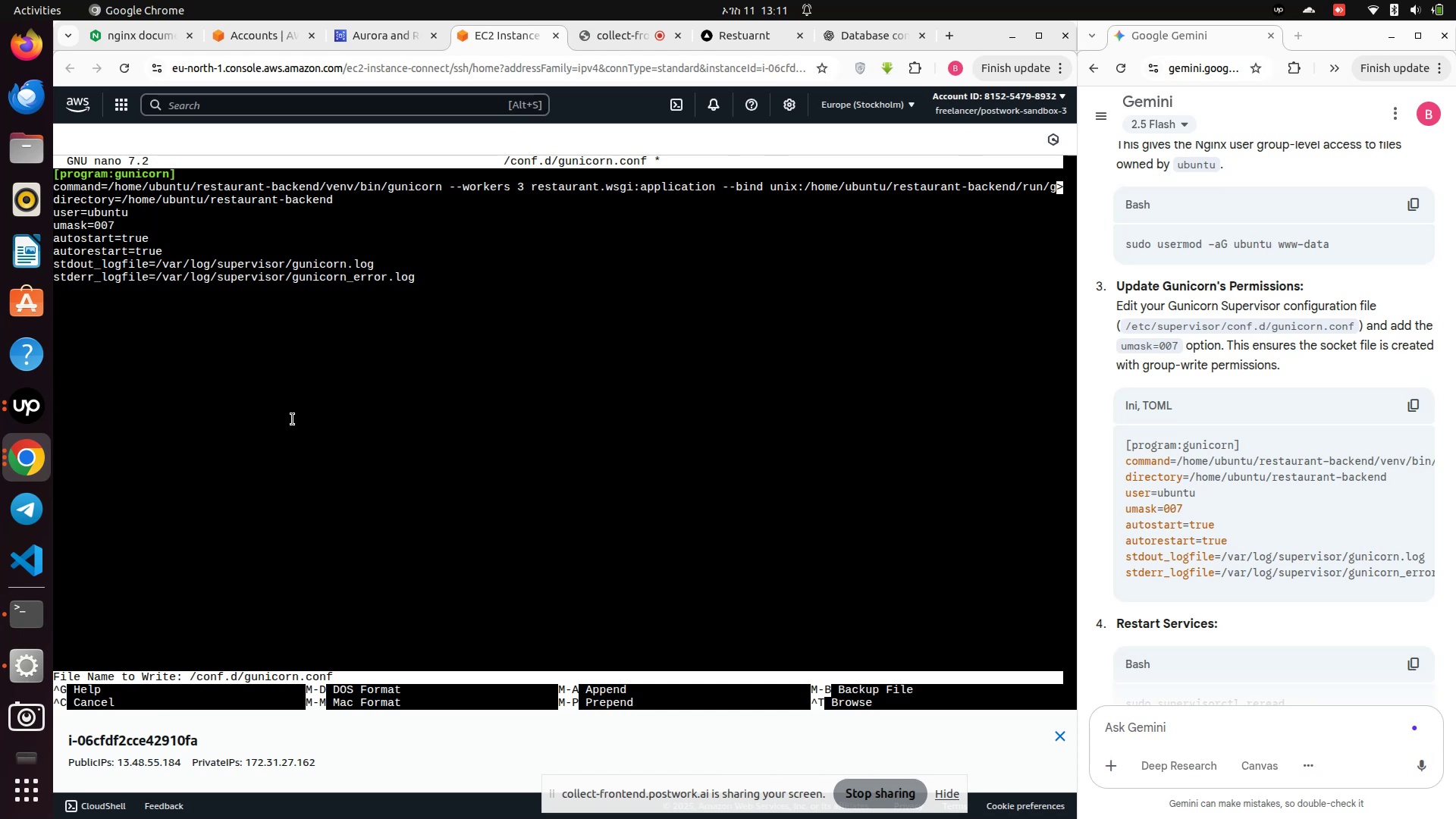 
key(Control+Z)
 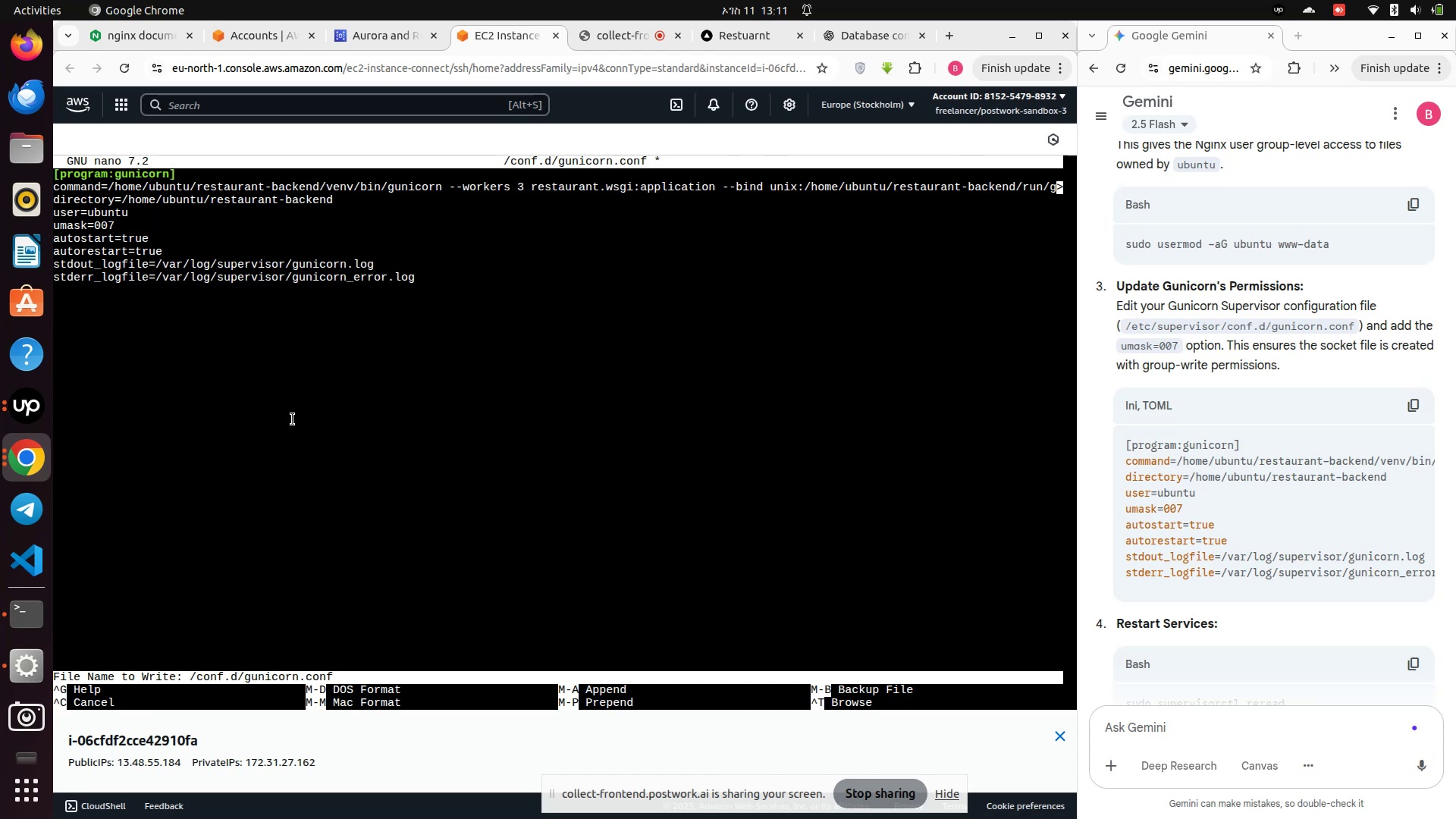 
key(Control+X)
 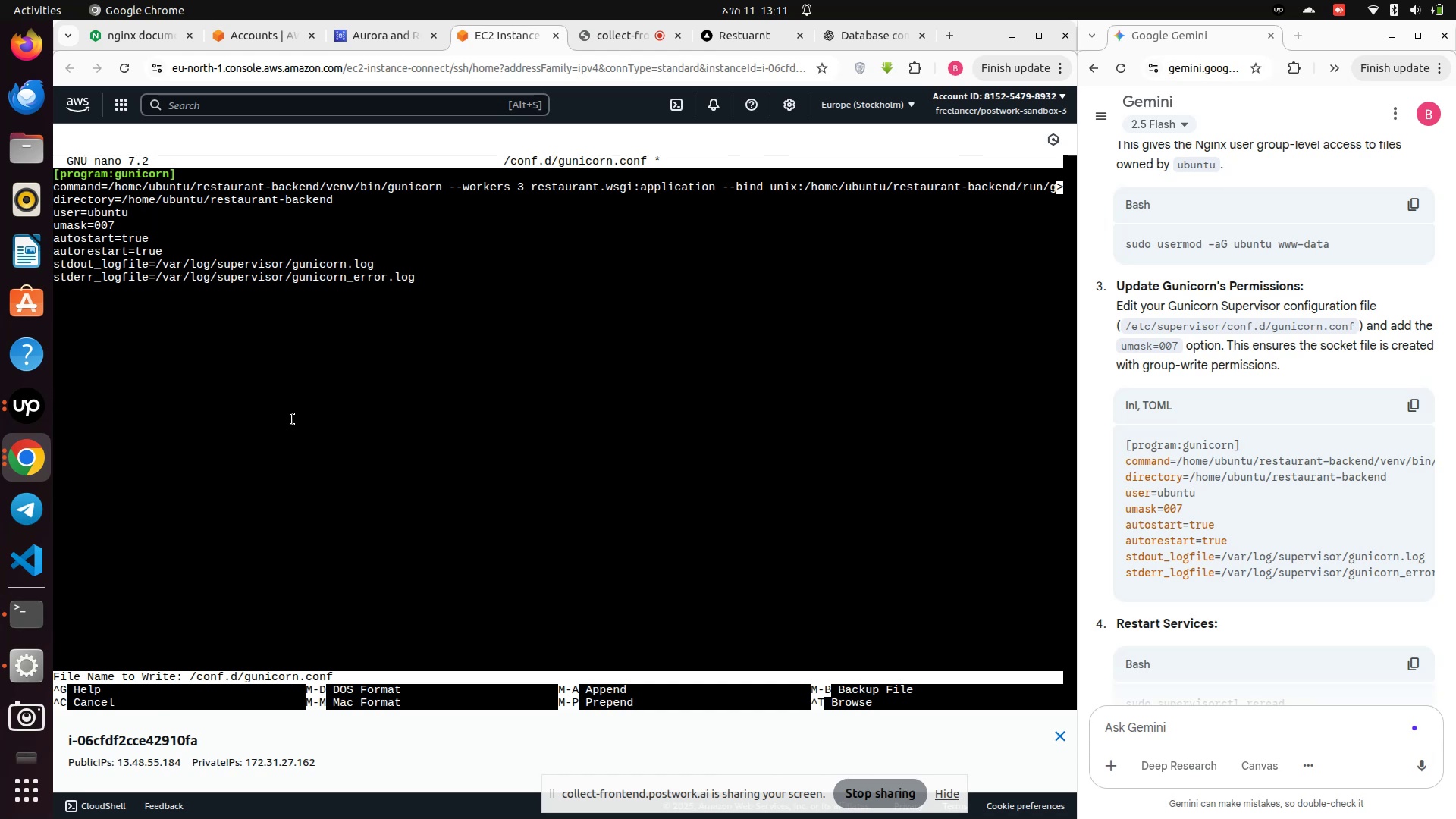 
key(Control+X)
 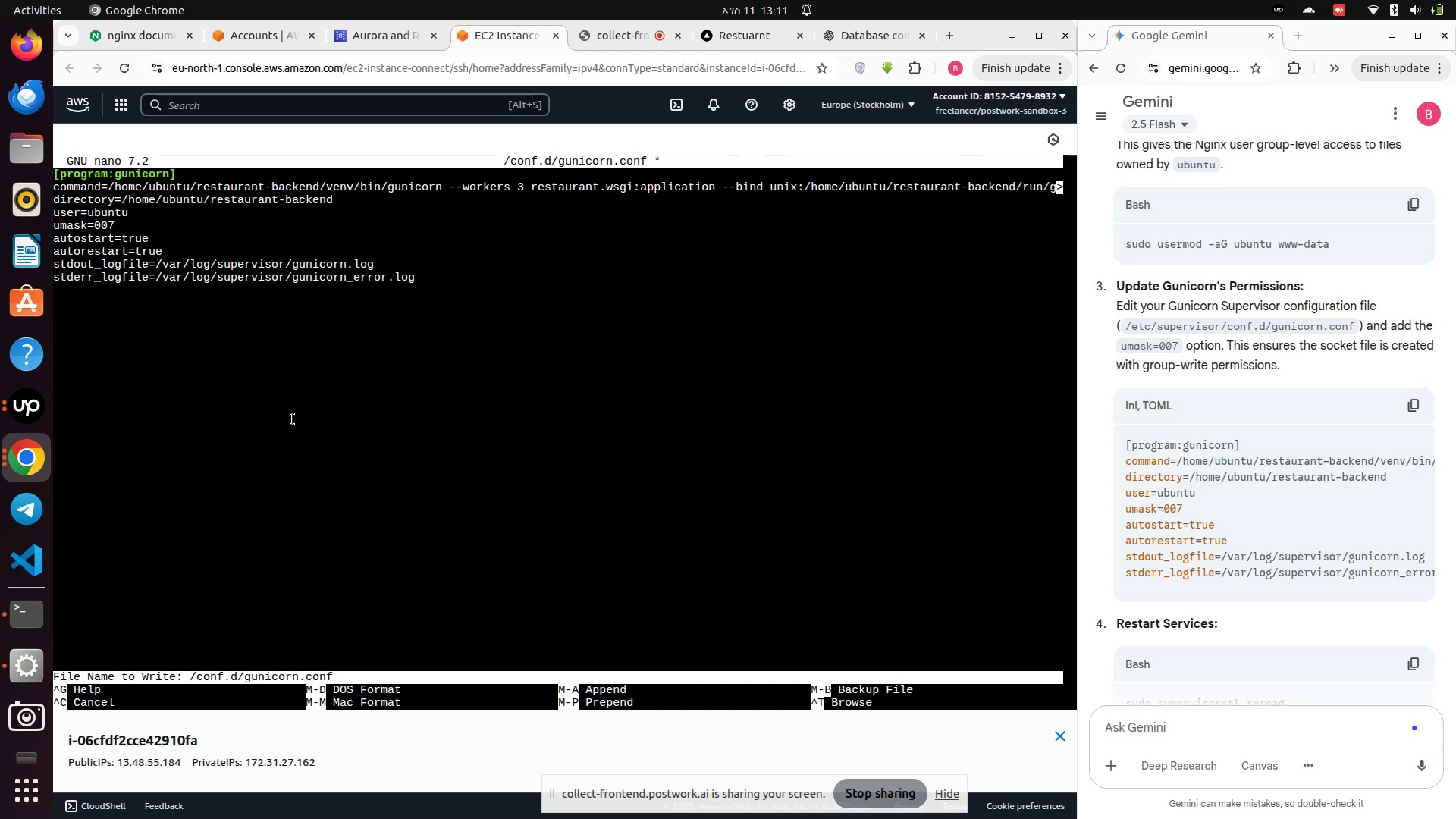 
key(Control+X)
 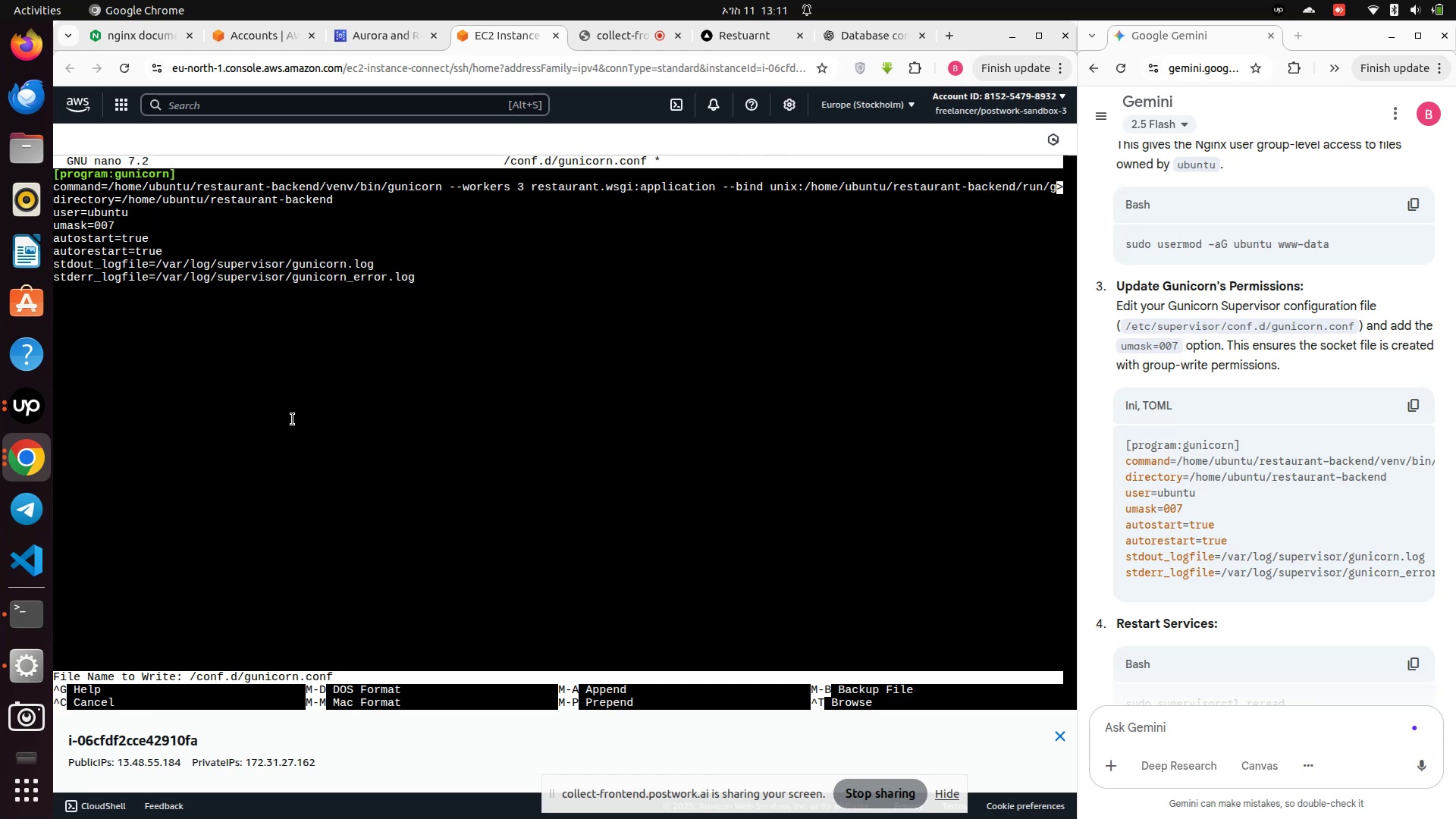 
key(Y)
 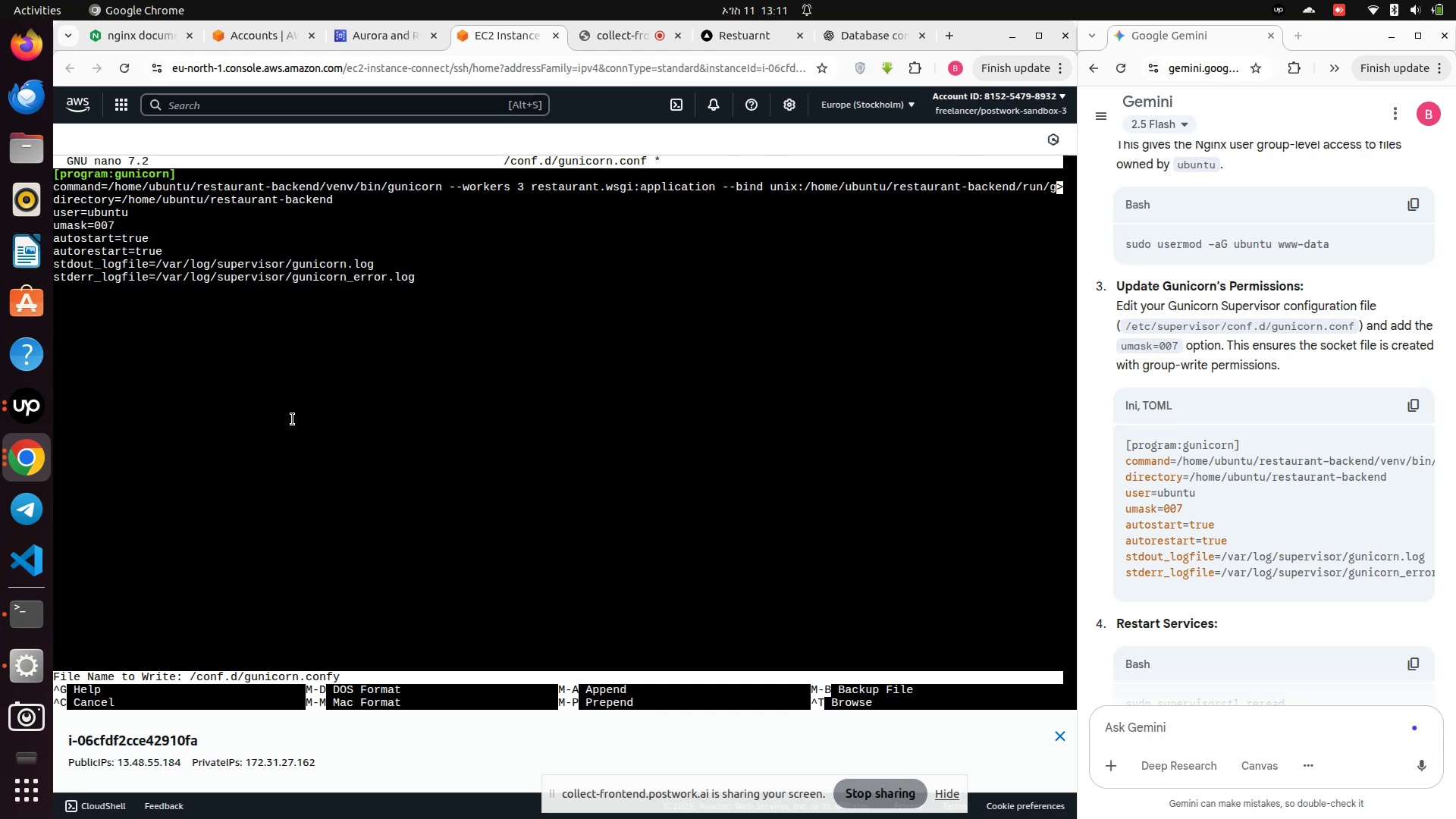 
key(Enter)
 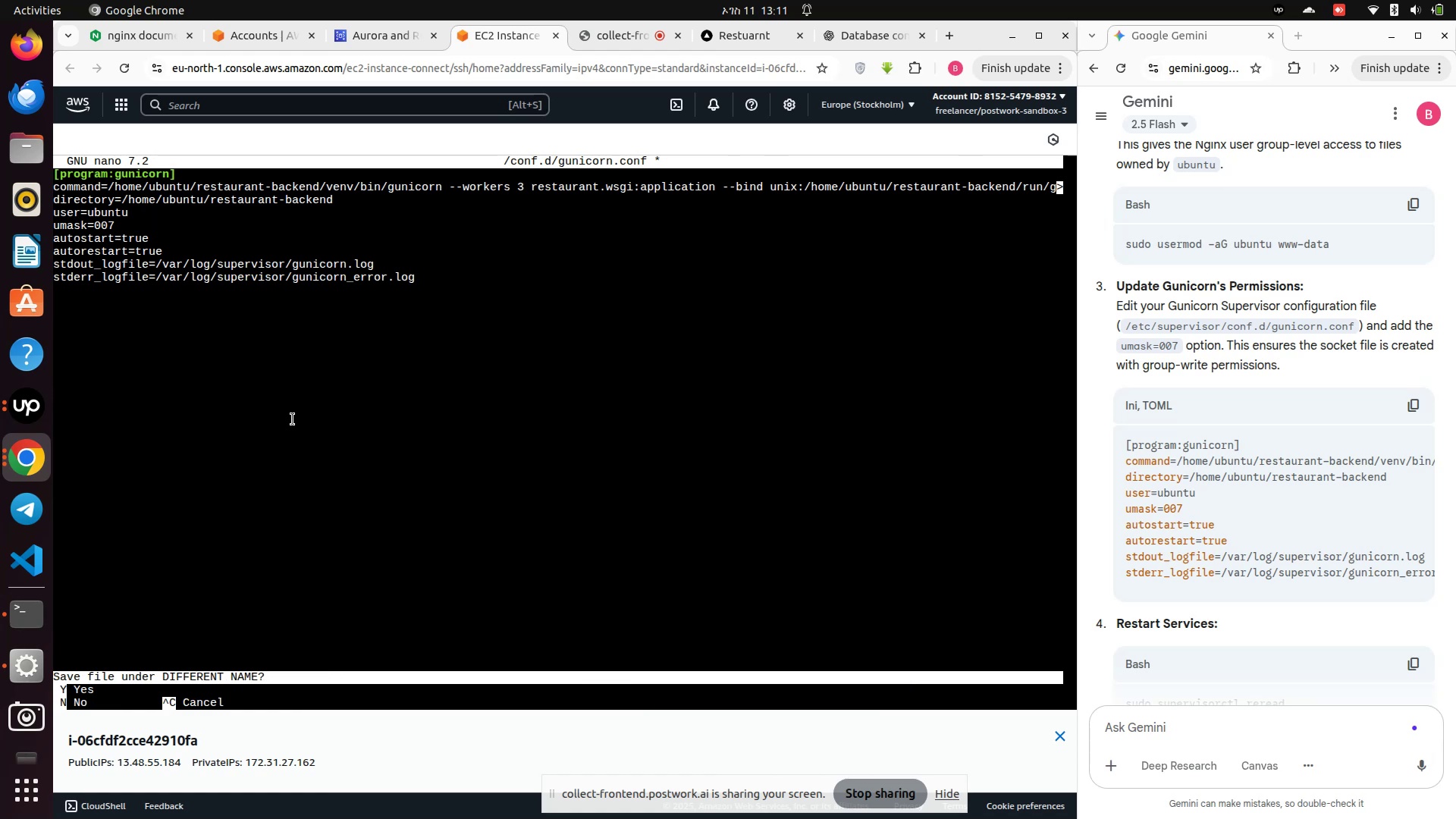 
key(Y)
 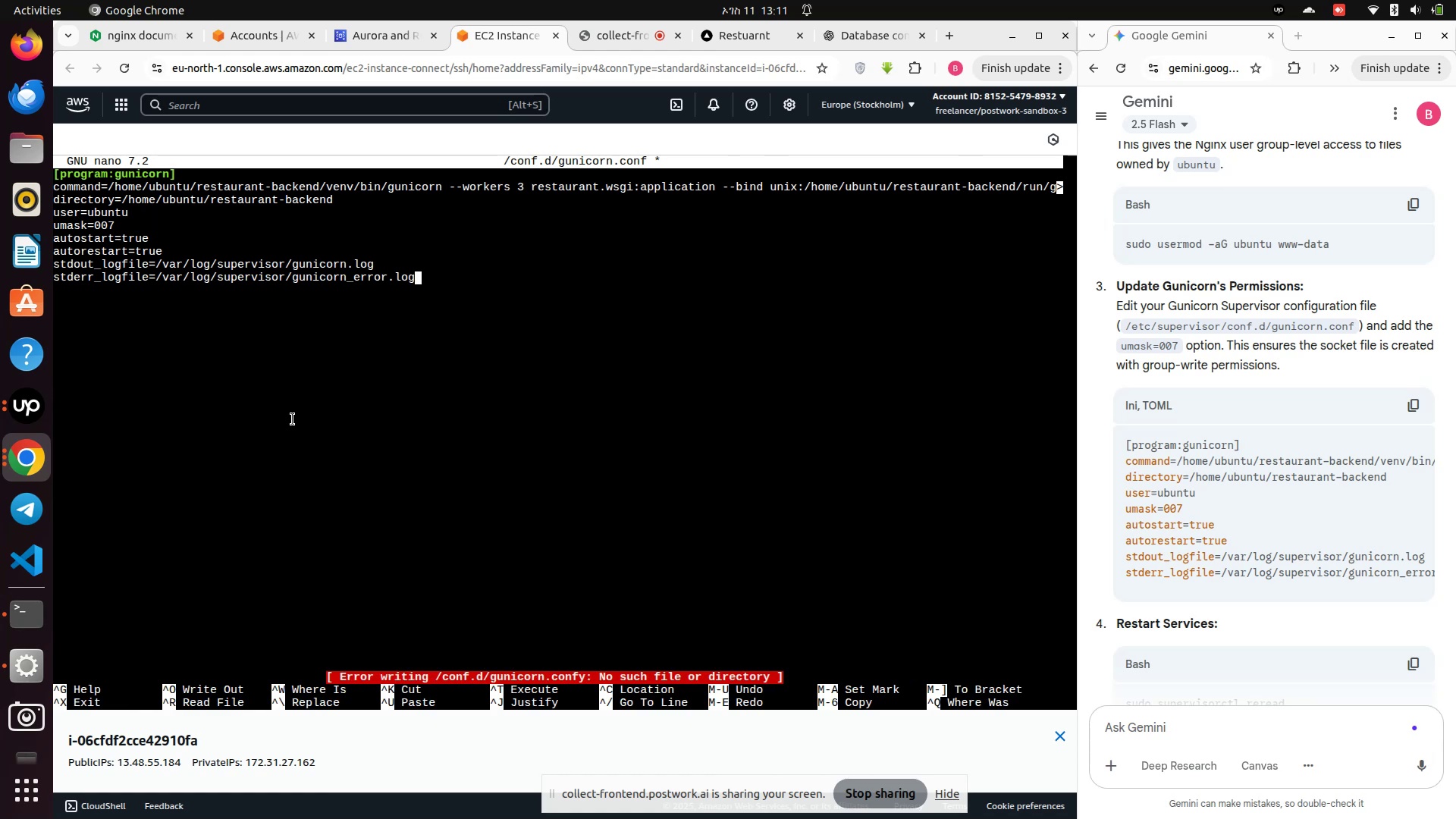 
key(Control+C)
 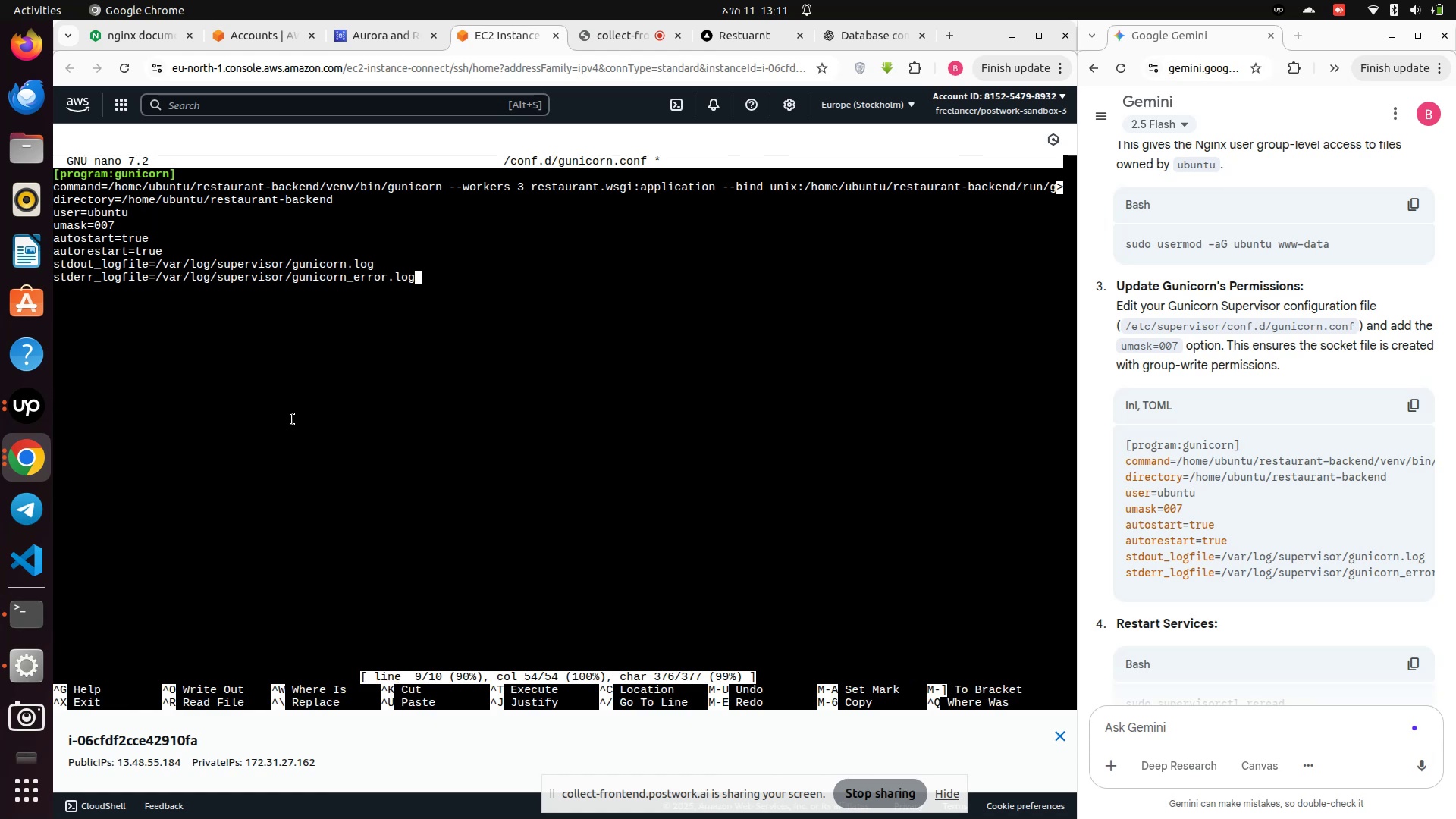 
key(Control+X)
 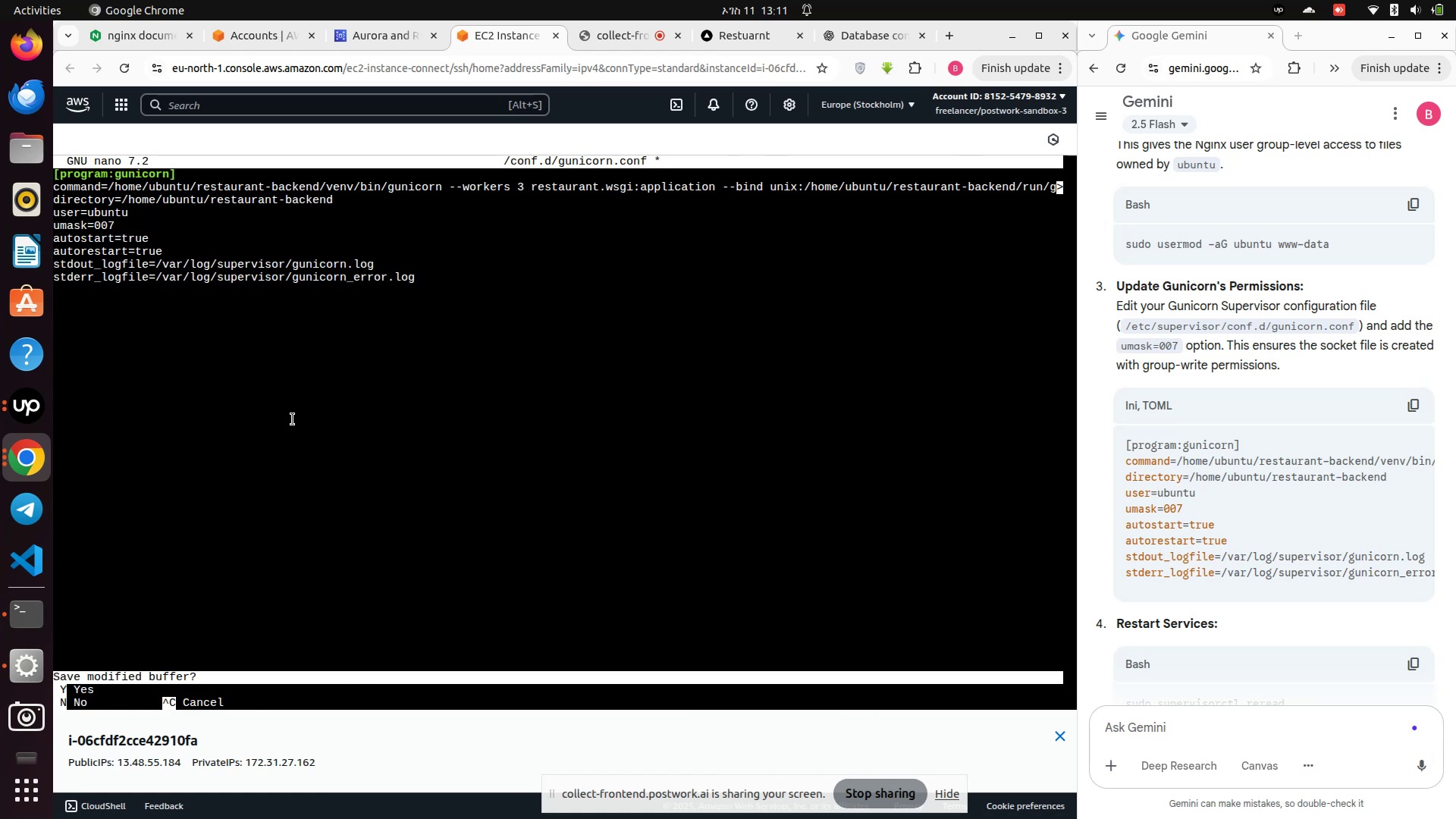 
key(Control+ControlLeft)
 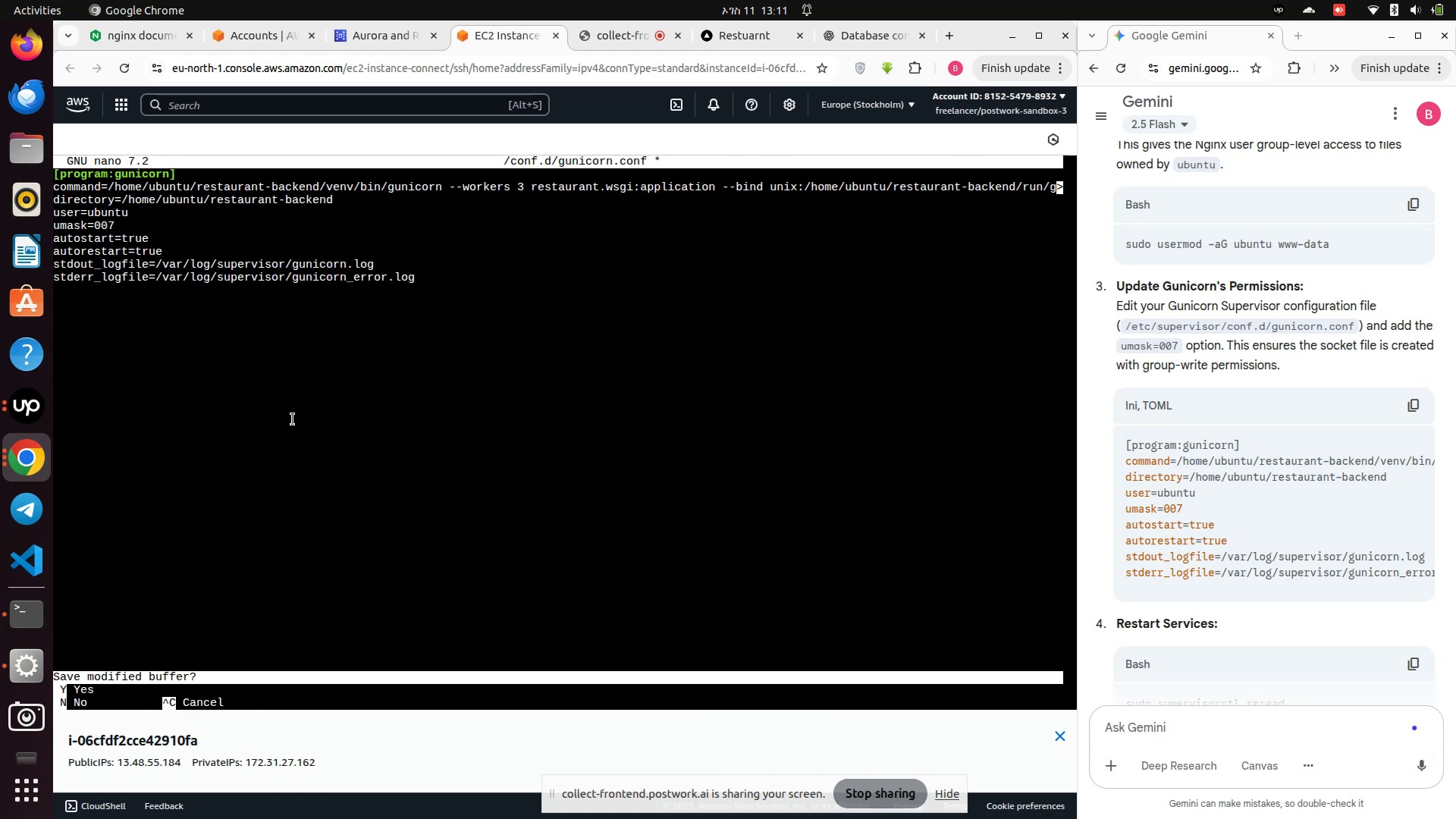 
key(ArrowDown)
 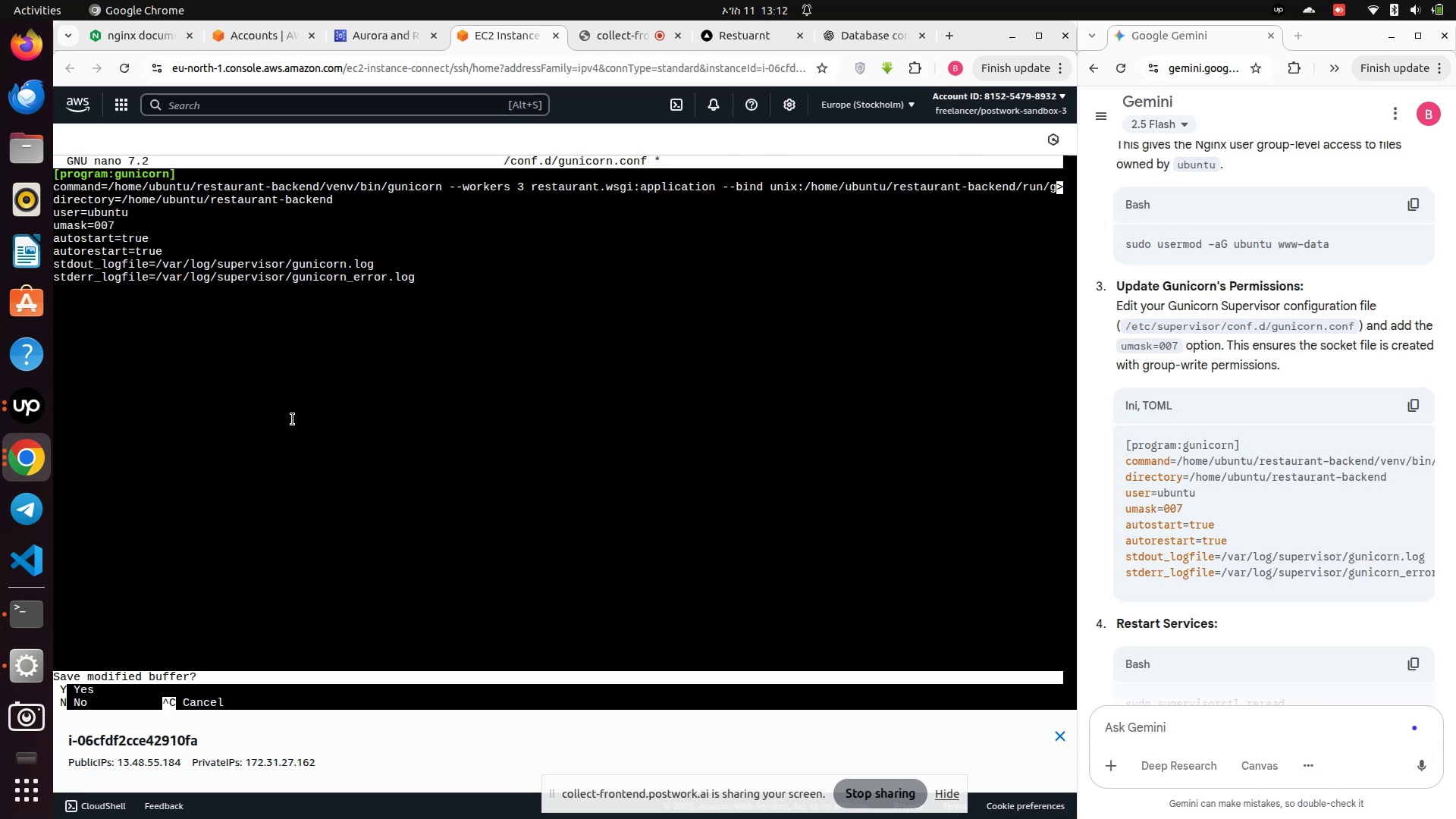 
key(Y)
 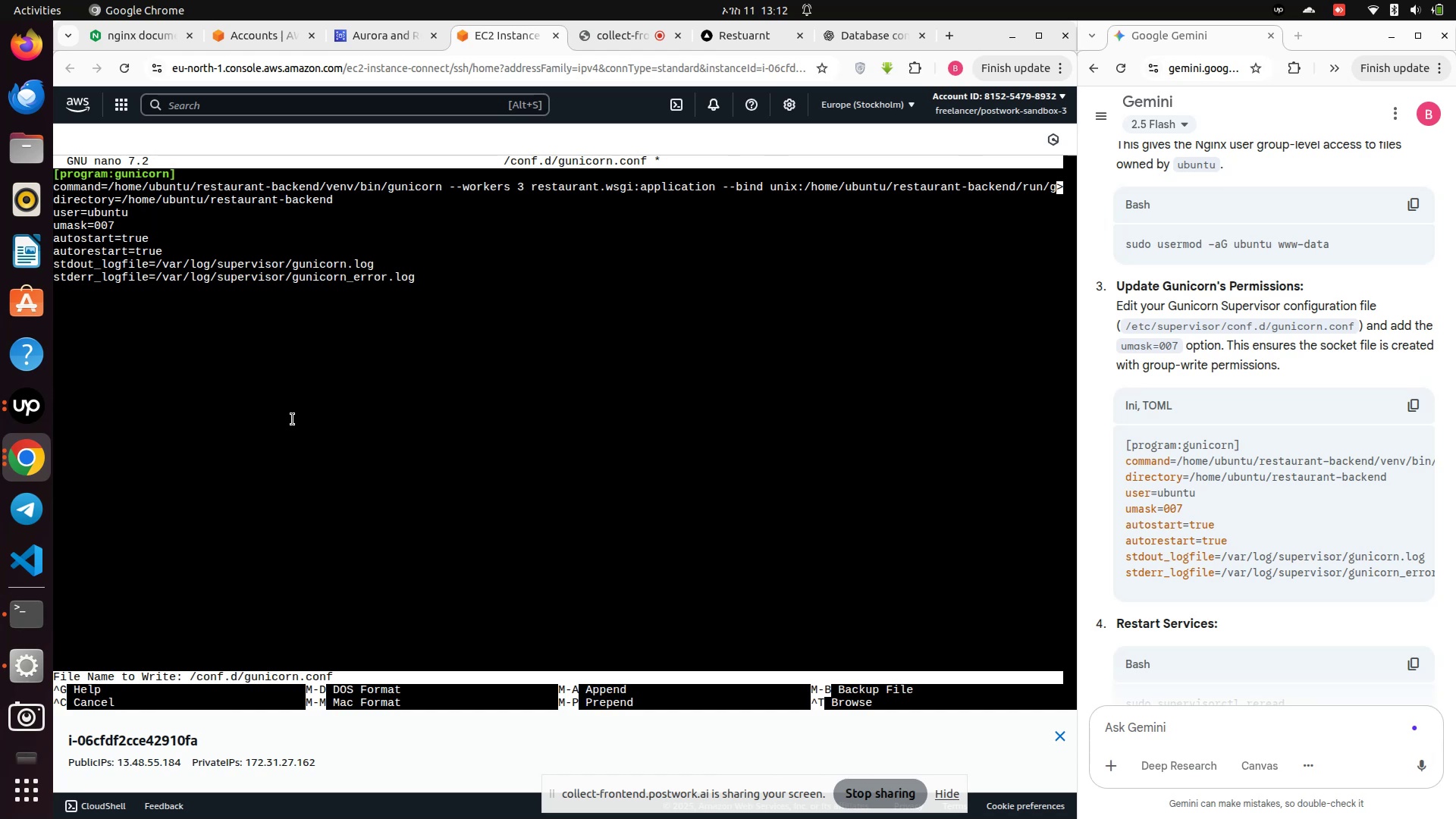 
hold_key(key=X, duration=0.35)
 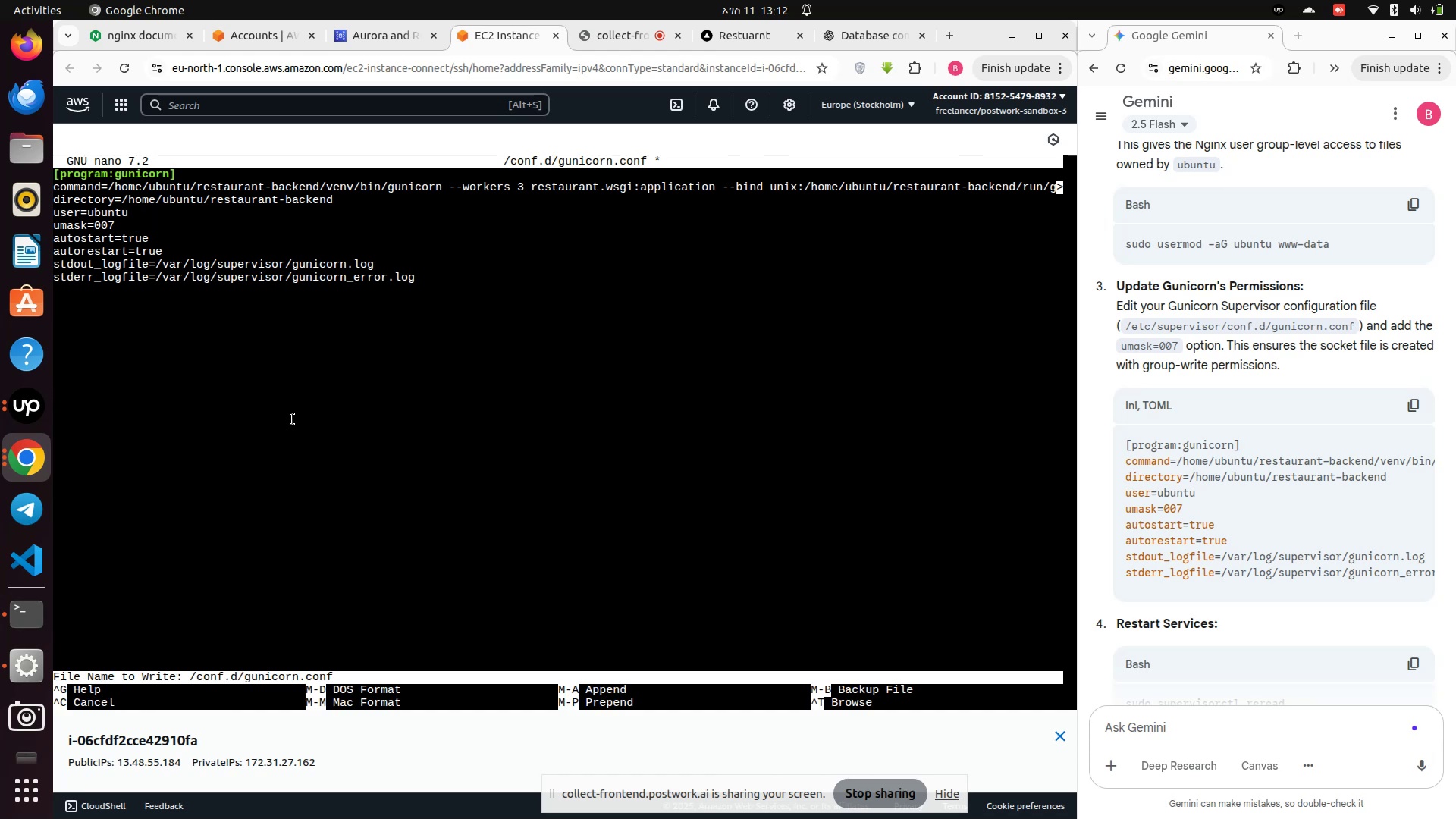 
key(Control+X)
 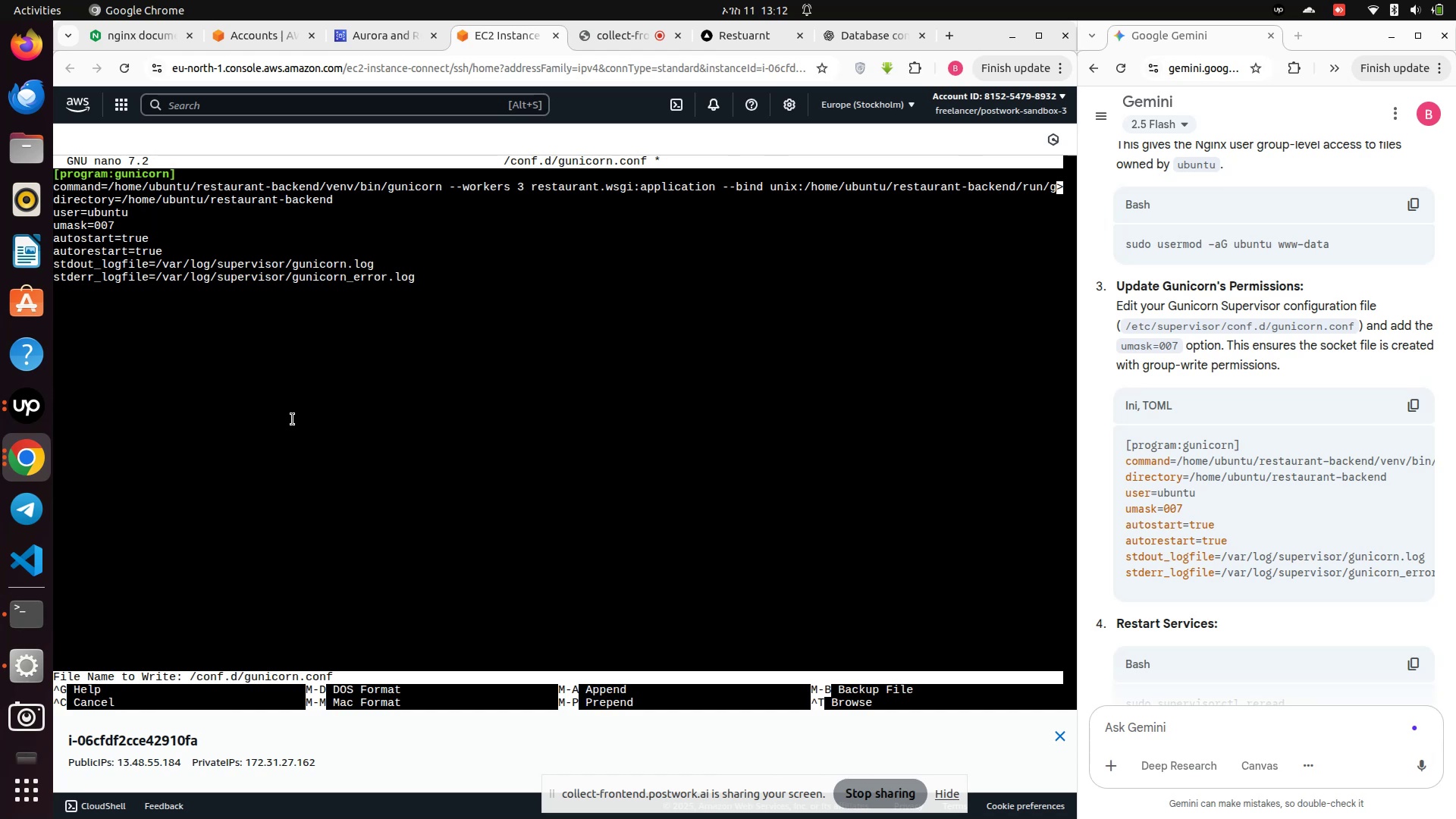 
key(Control+Z)
 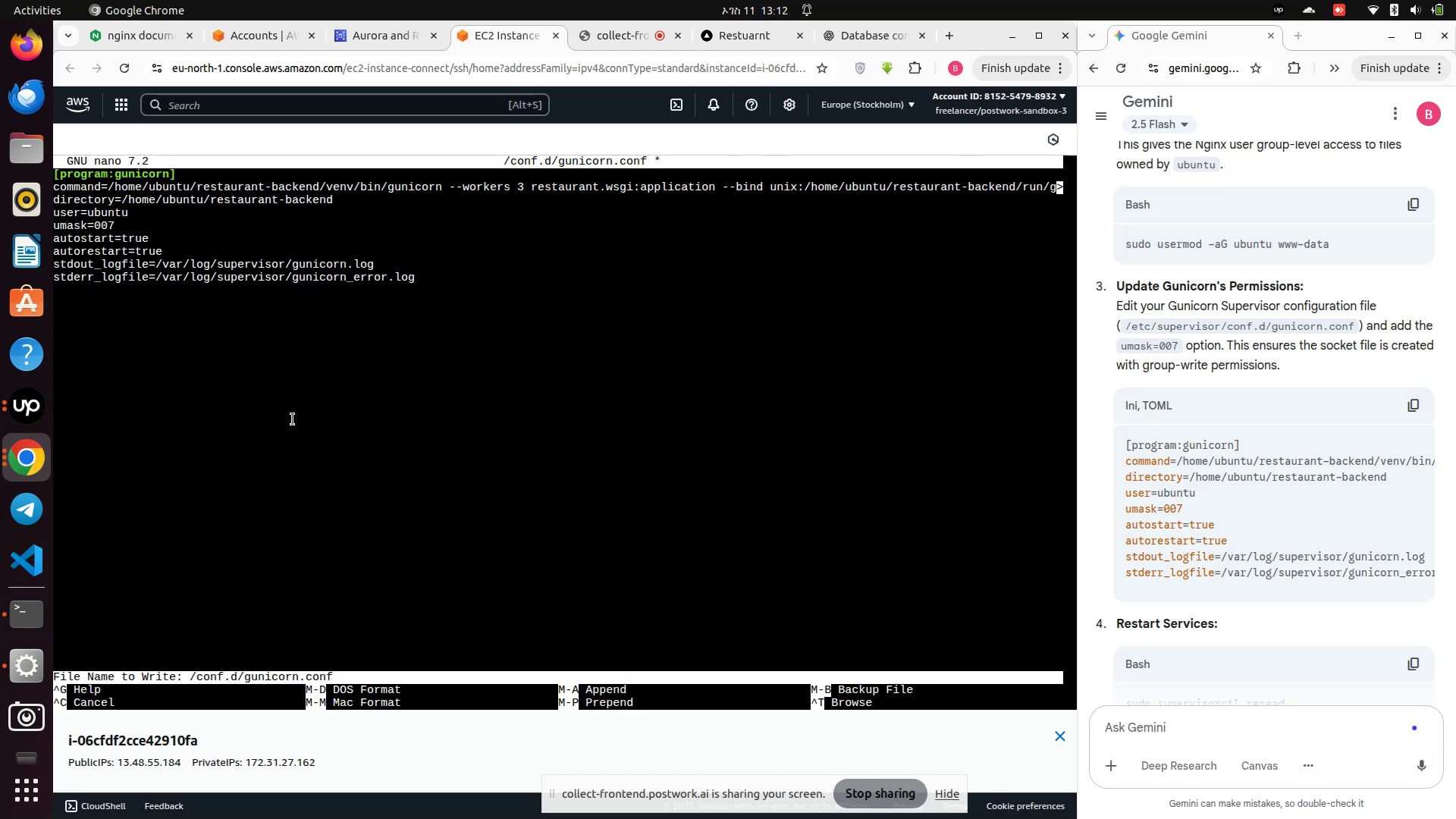 
key(Control+Z)
 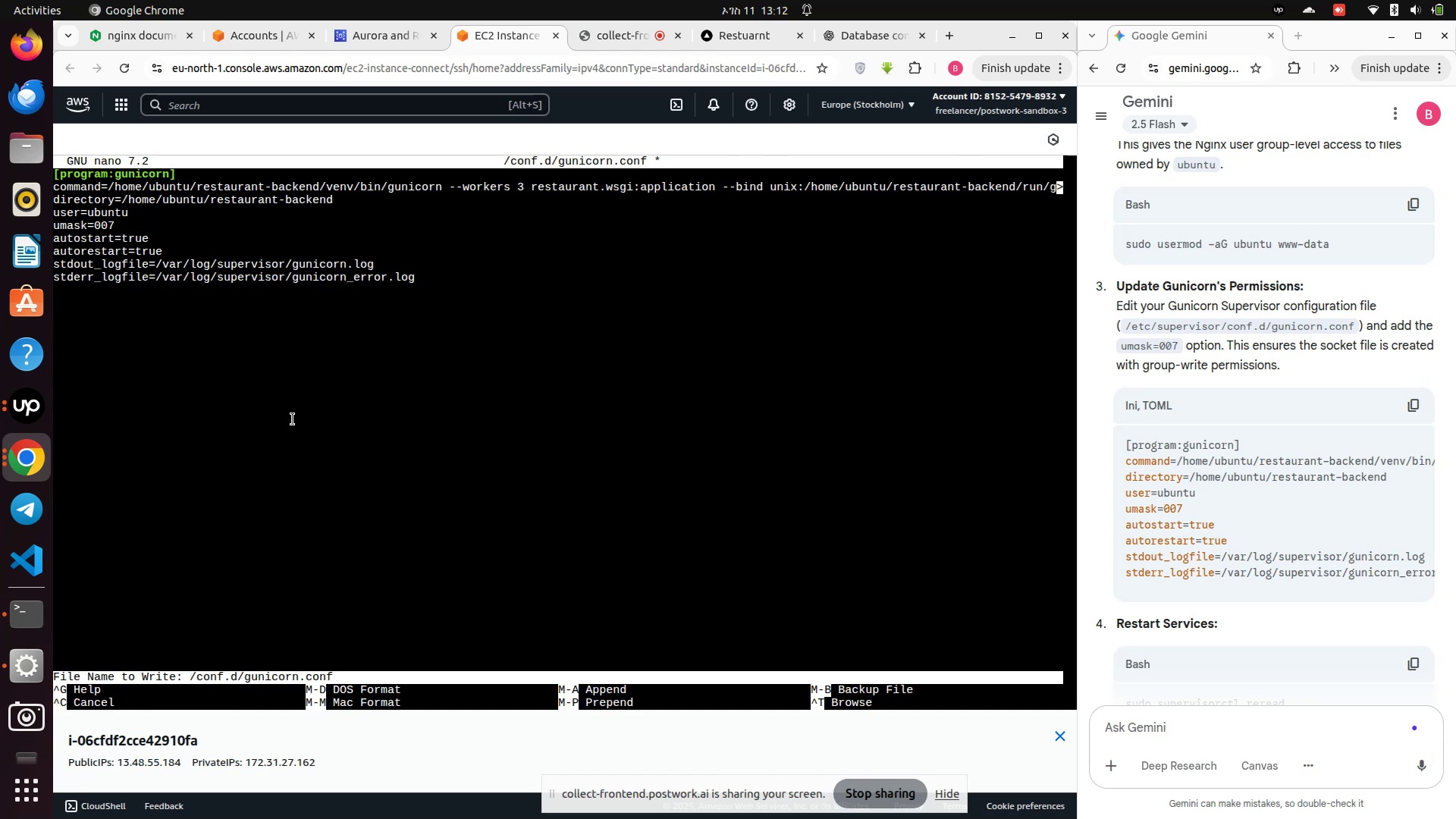 
key(Control+X)
 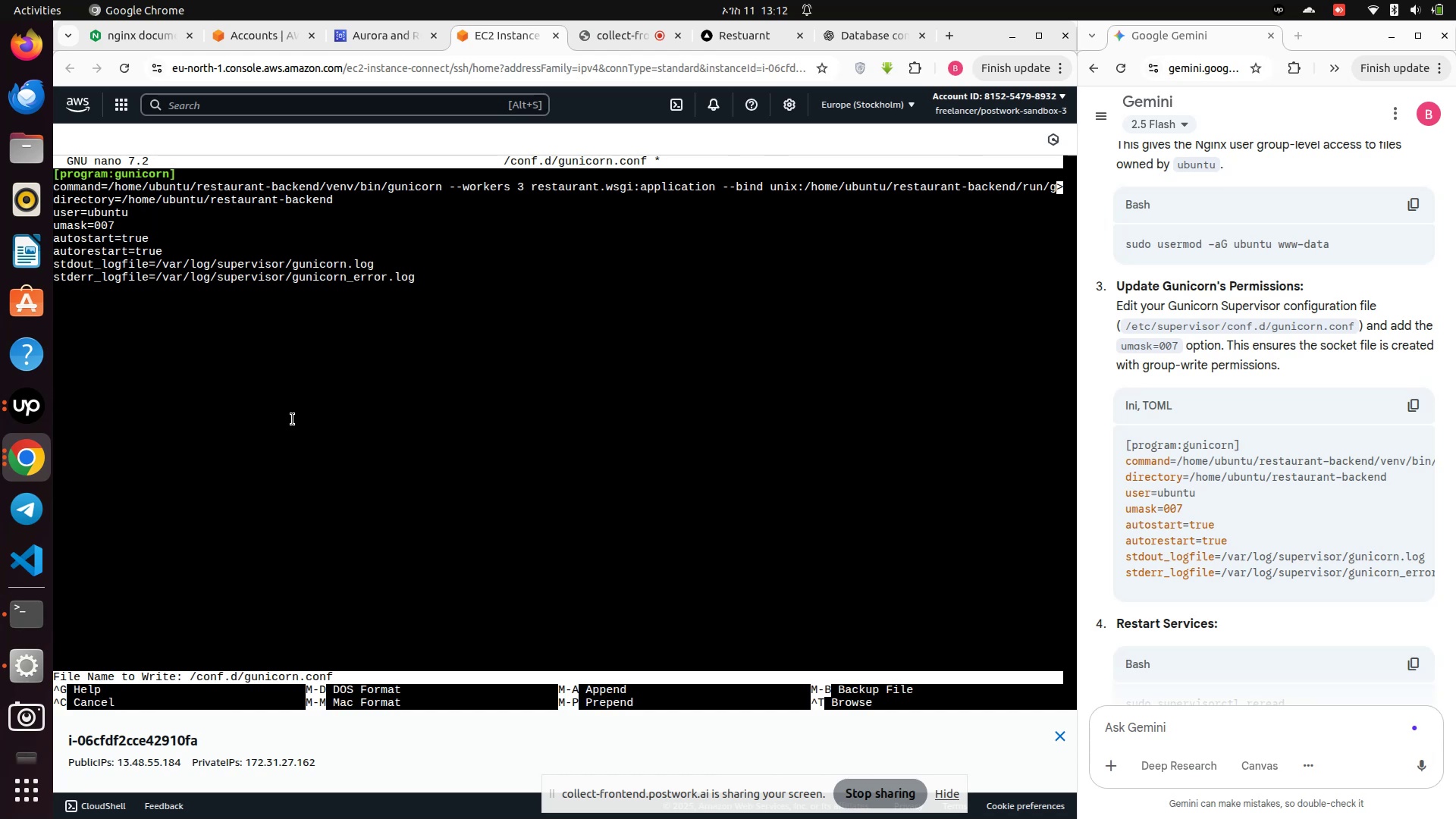 
key(Control+C)
 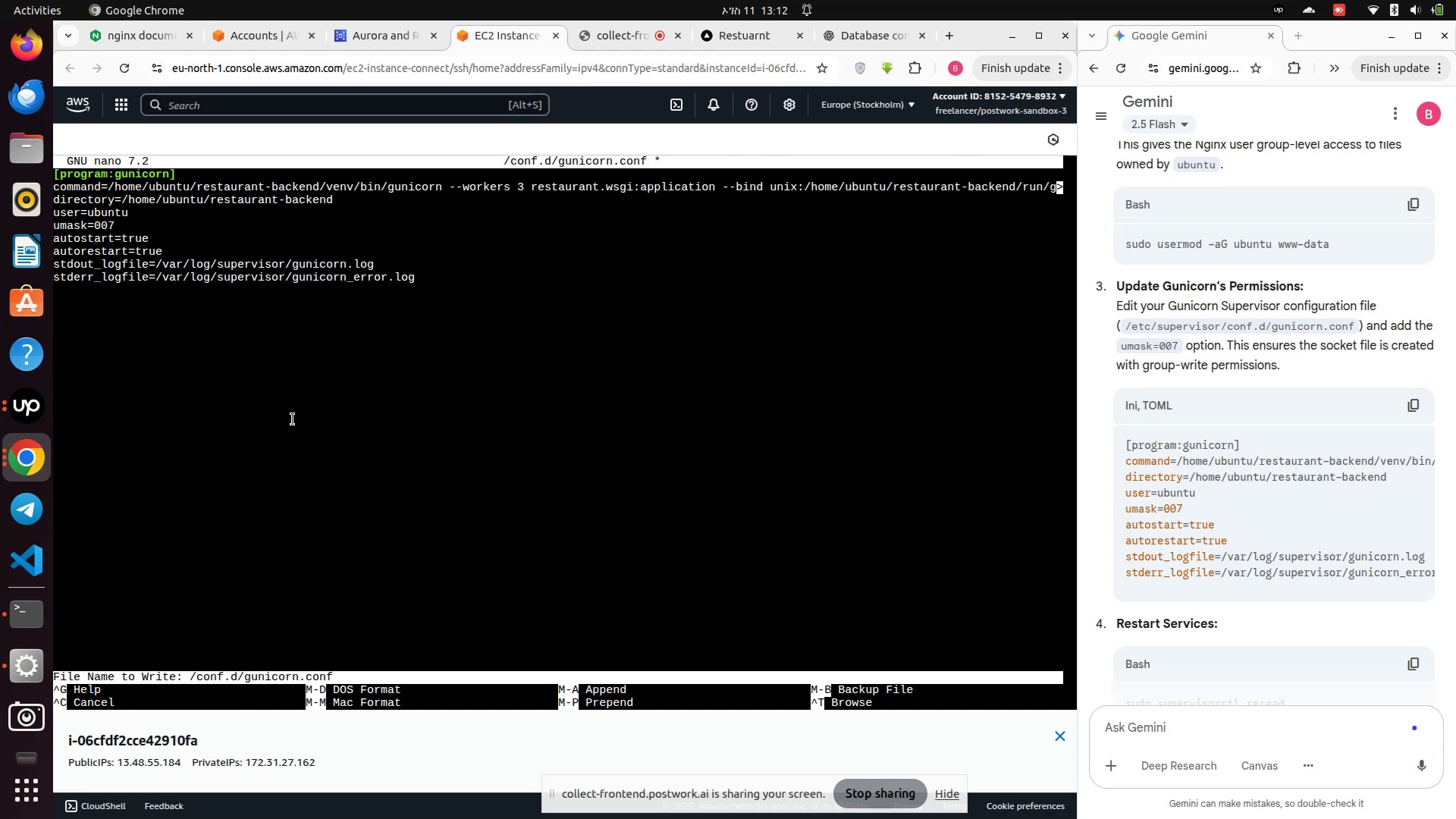 
key(Control+Z)
 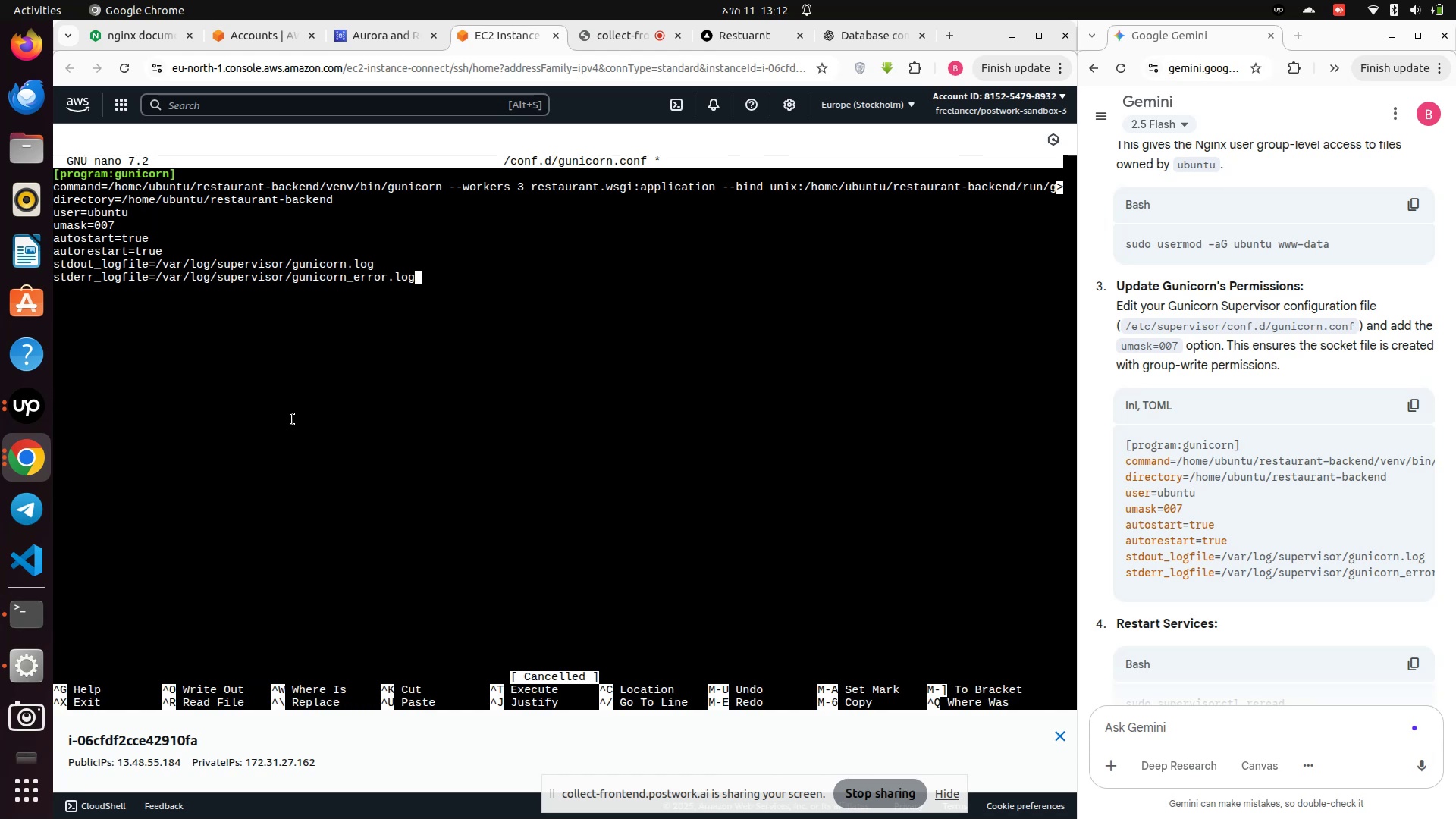 
key(Control+Z)
 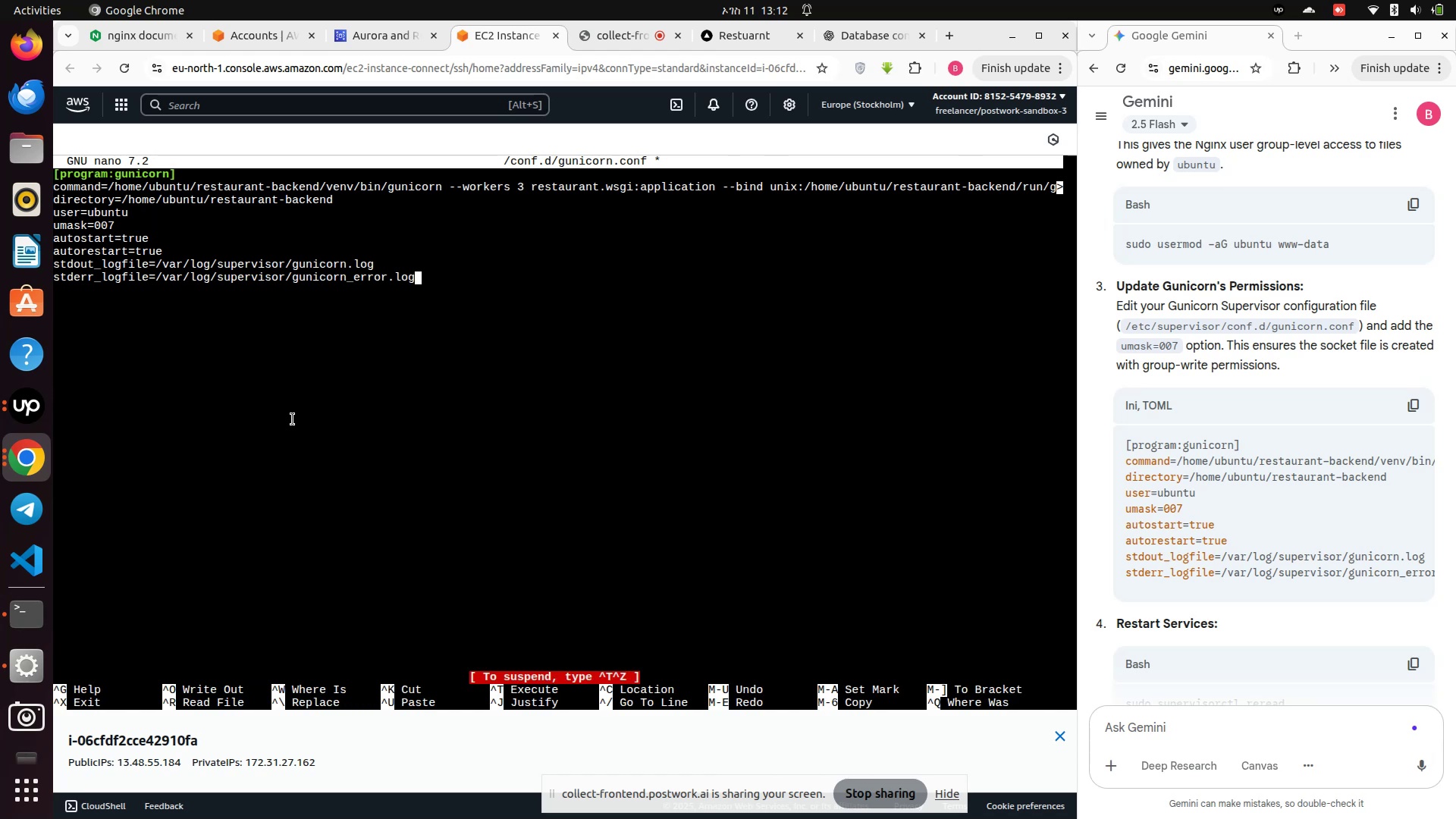 
key(Control+Z)
 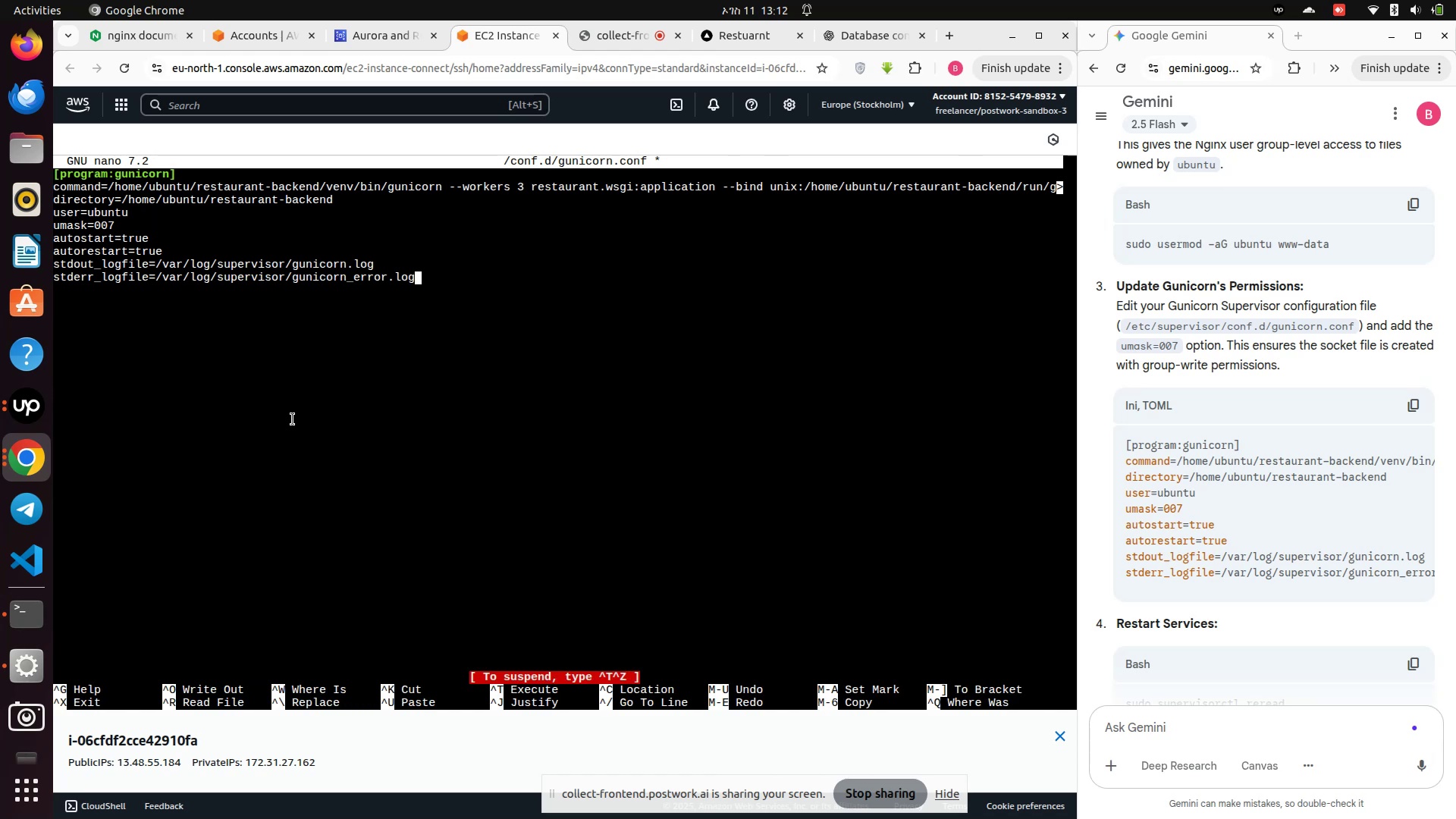 
key(Control+Z)
 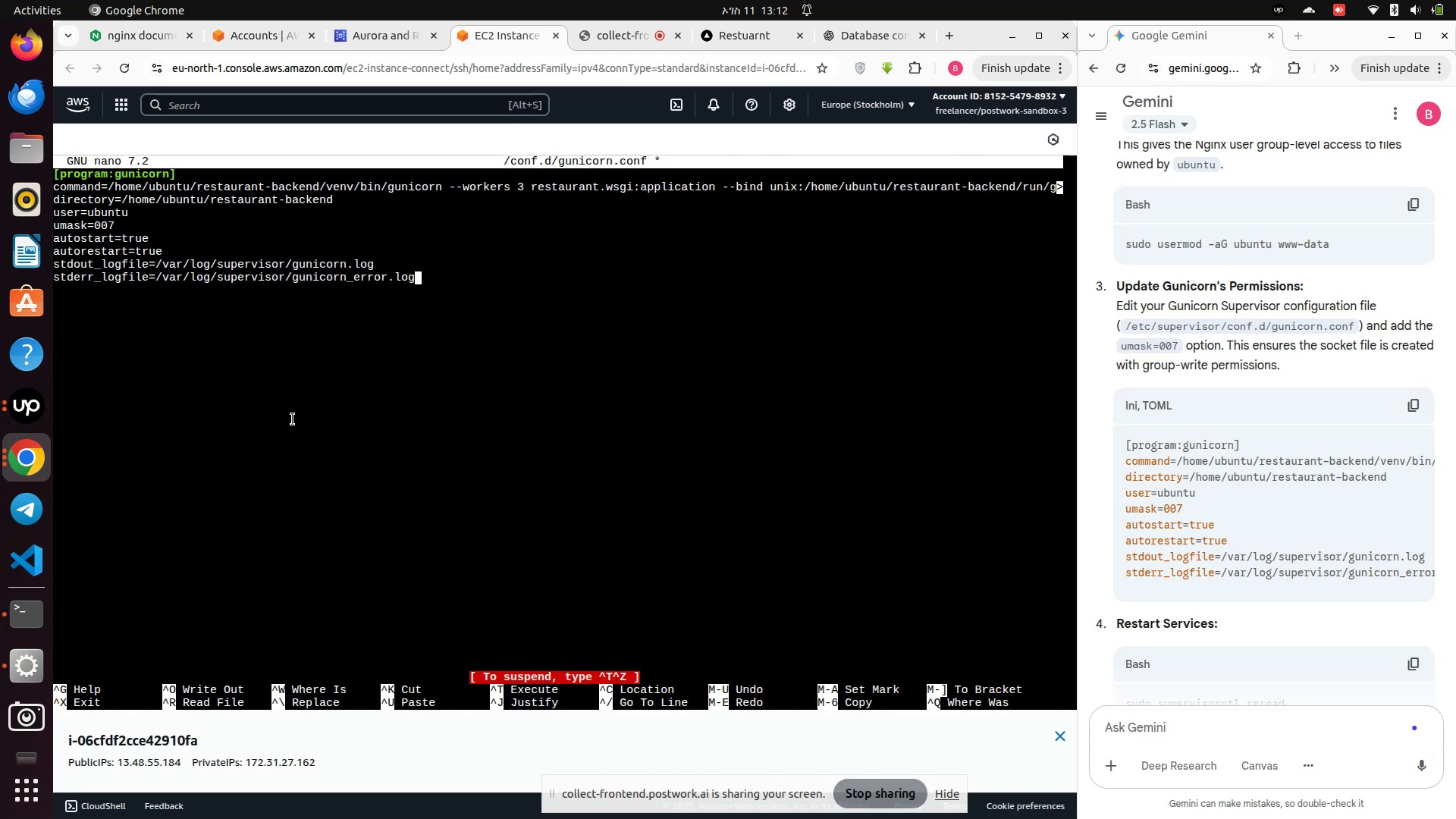 
key(Control+X)
 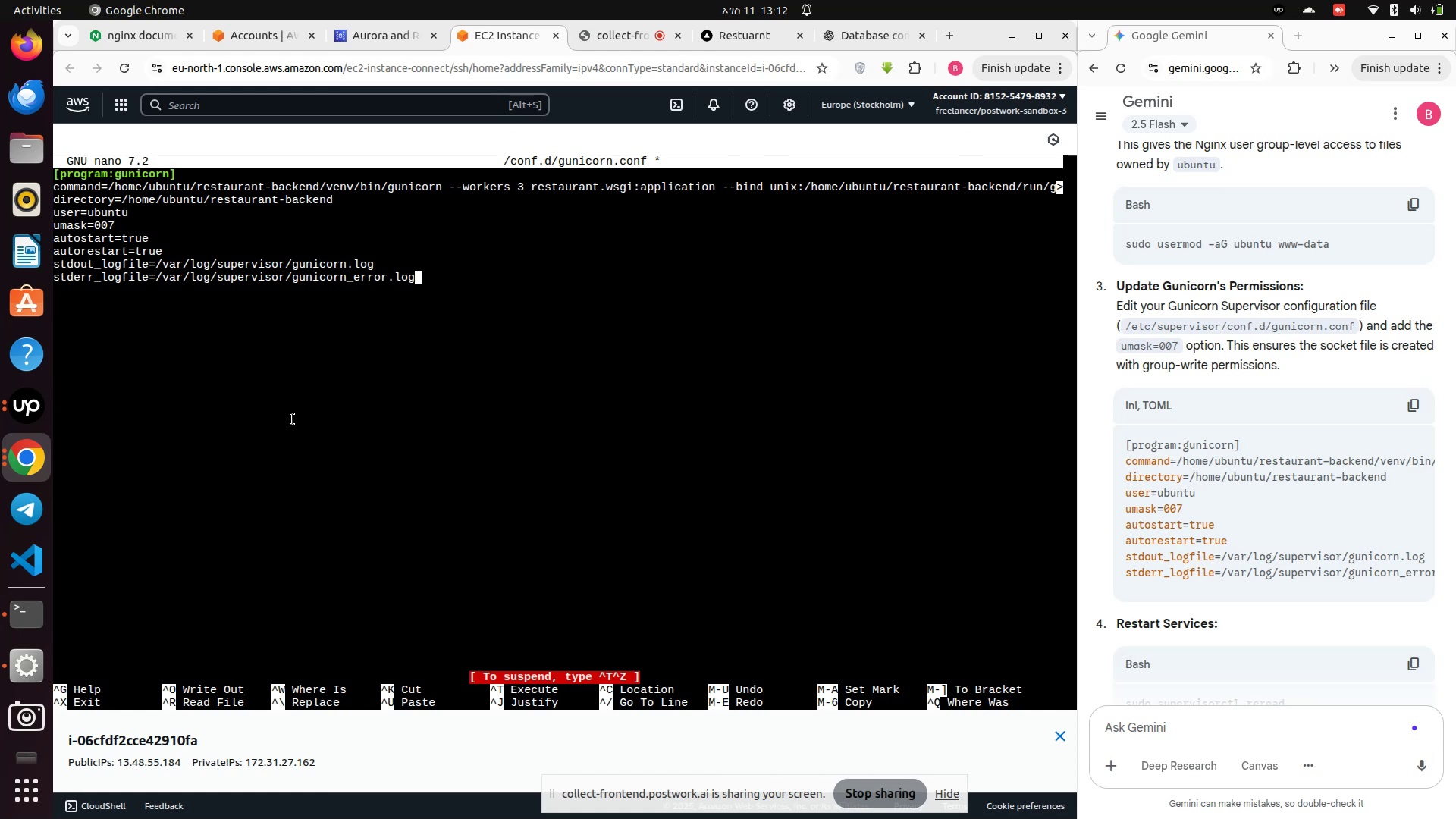 
key(Control+X)
 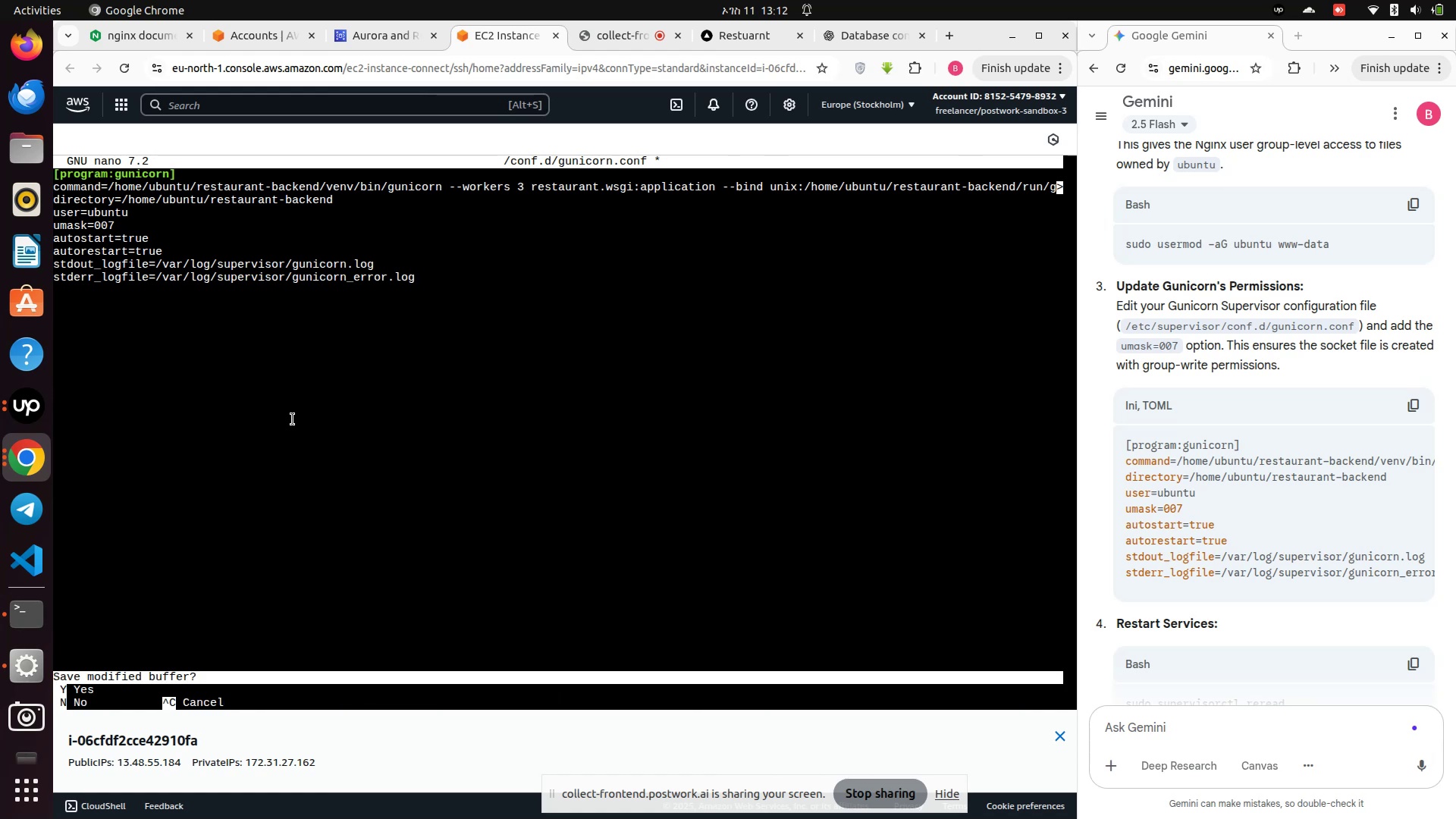 
key(Control+X)
 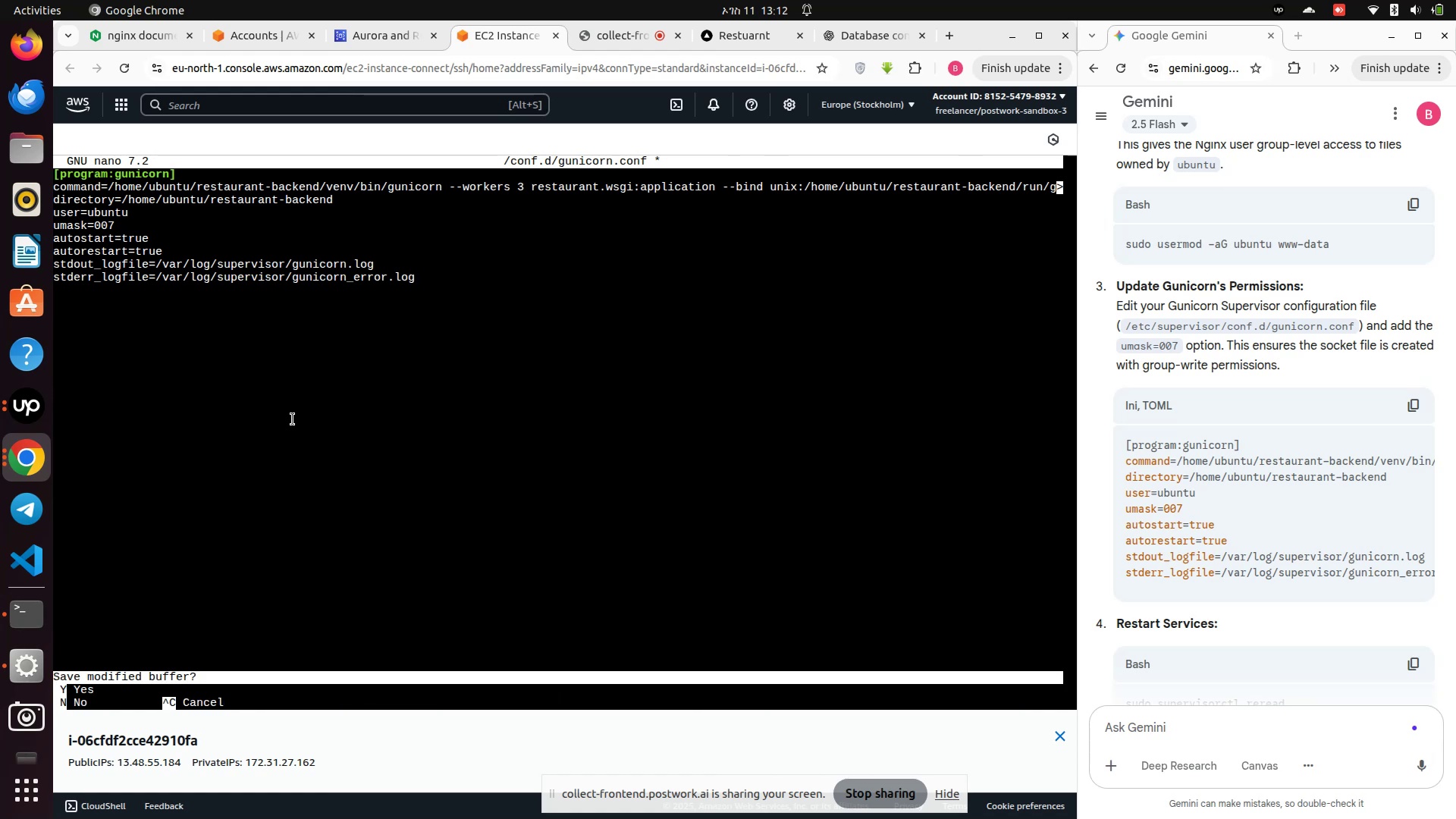 
key(Control+X)
 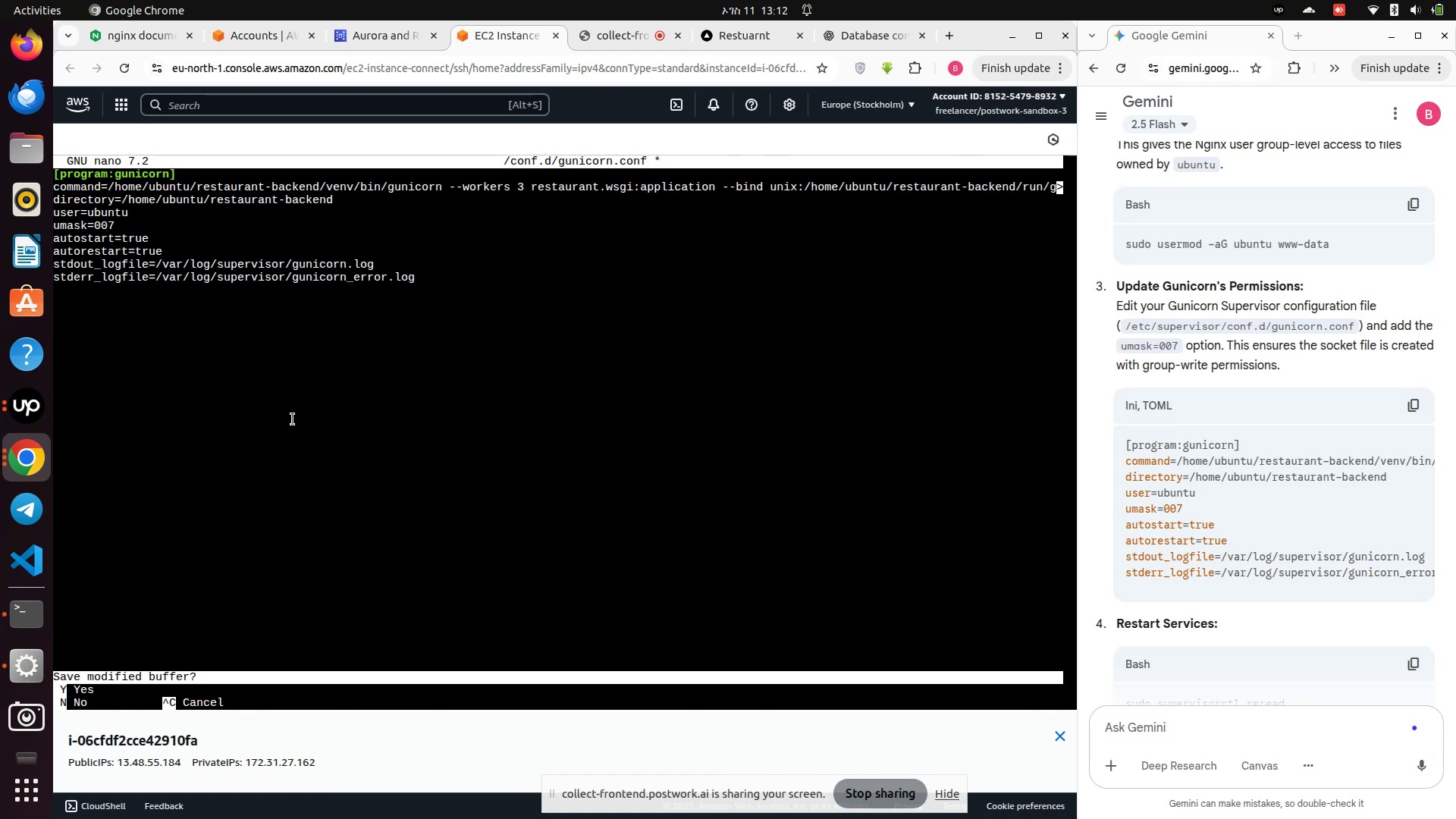 
key(Control+ControlLeft)
 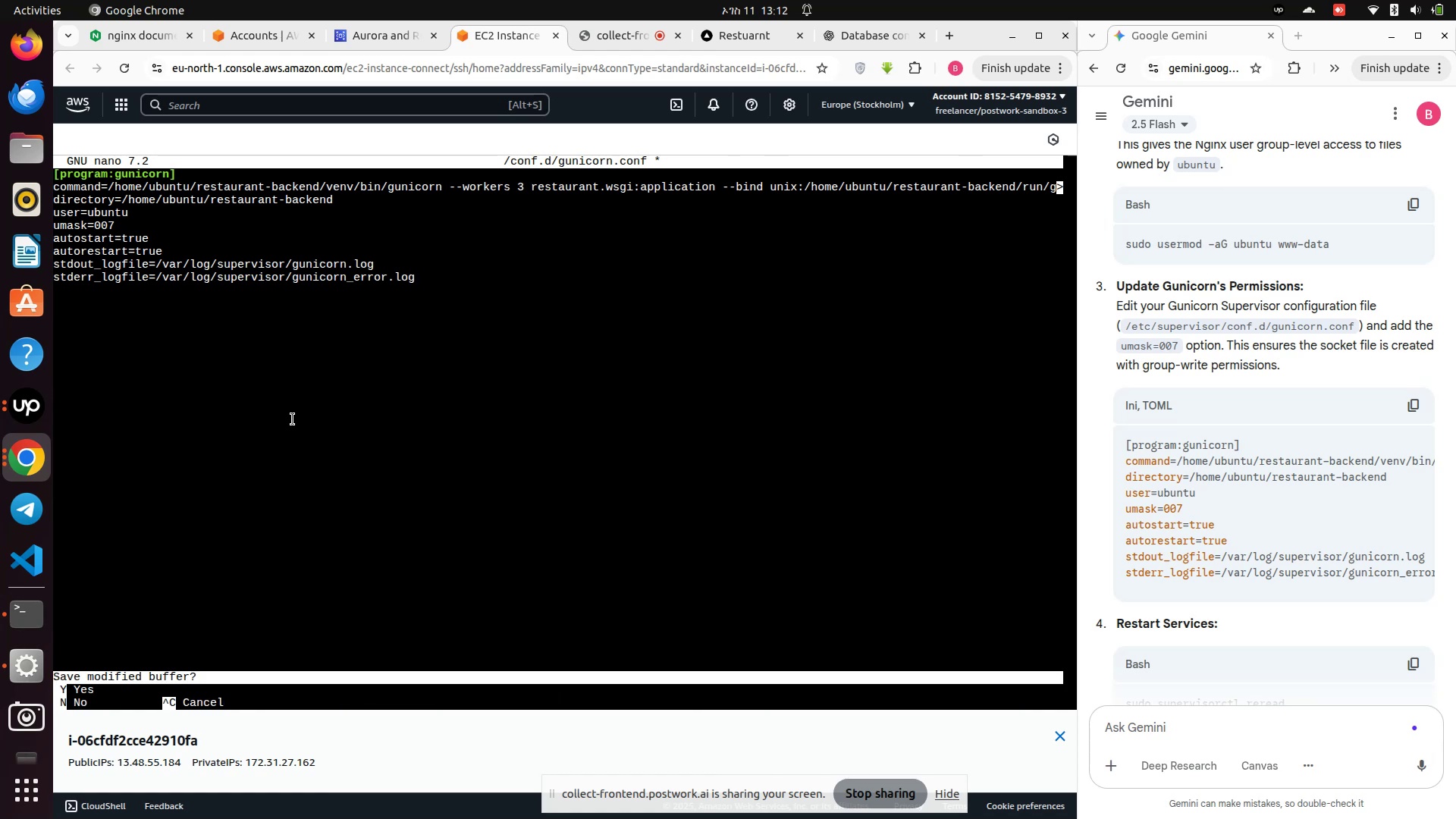 
key(Y)
 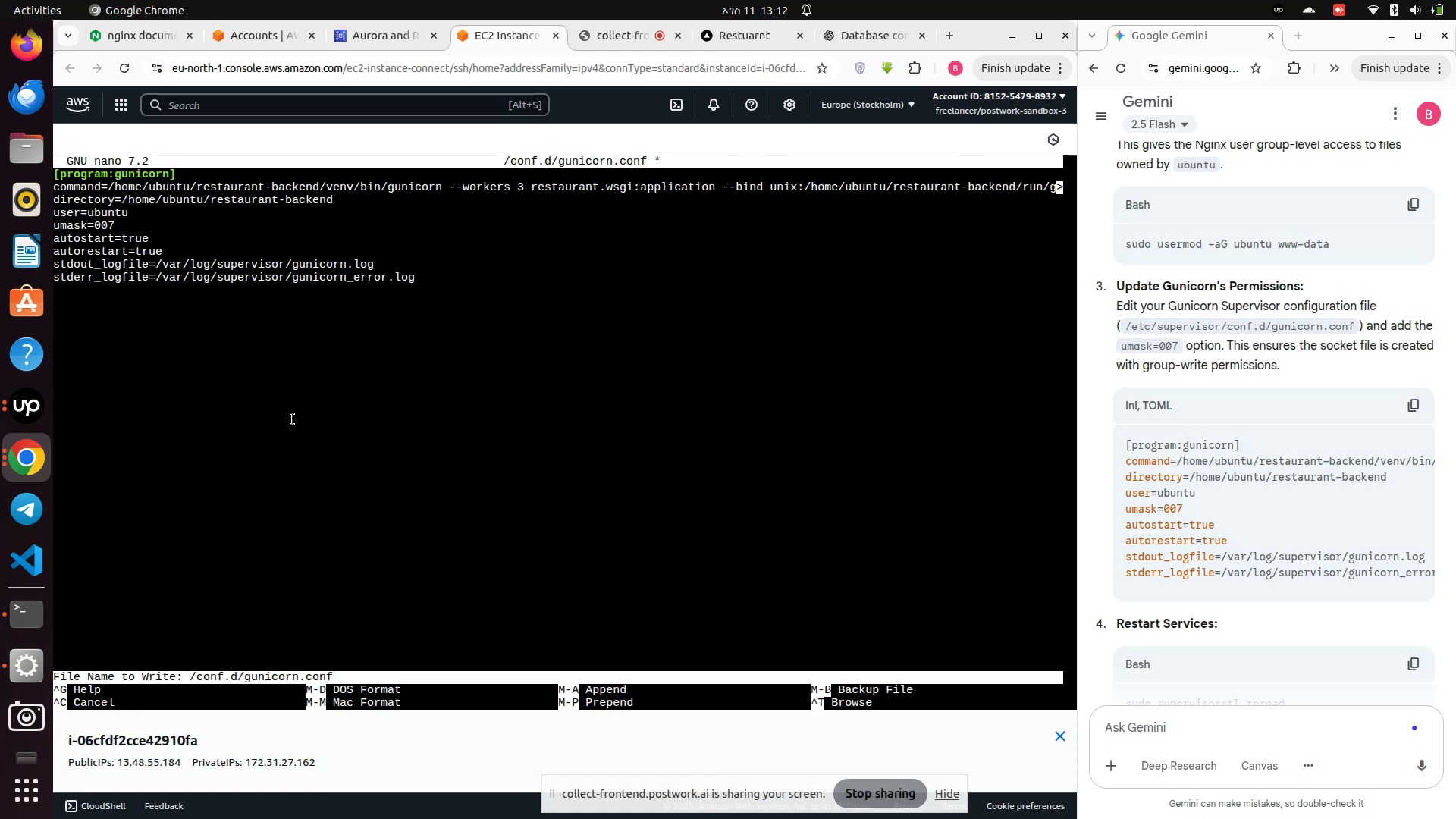 
key(Control+S)
 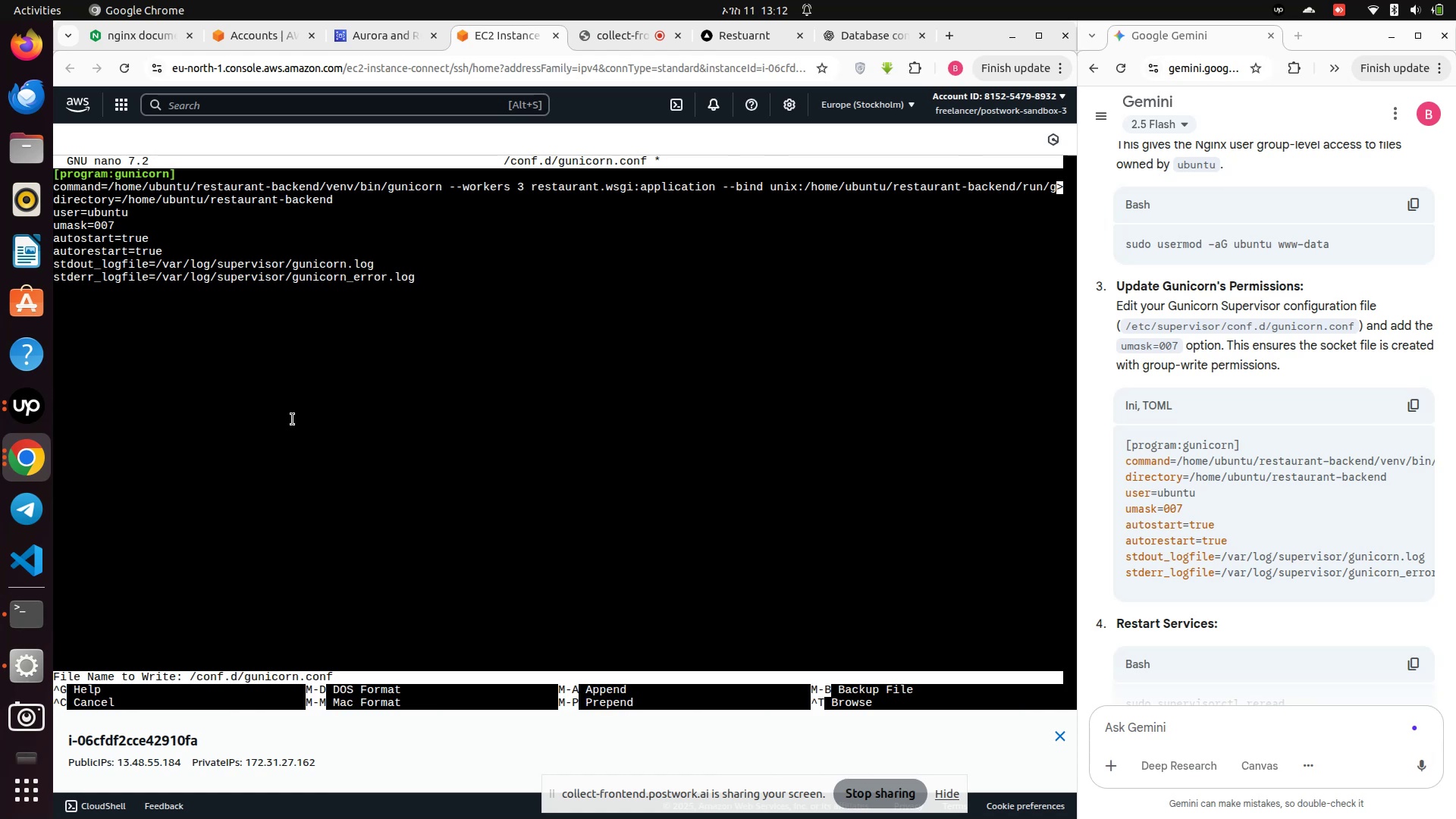 
key(Control+X)
 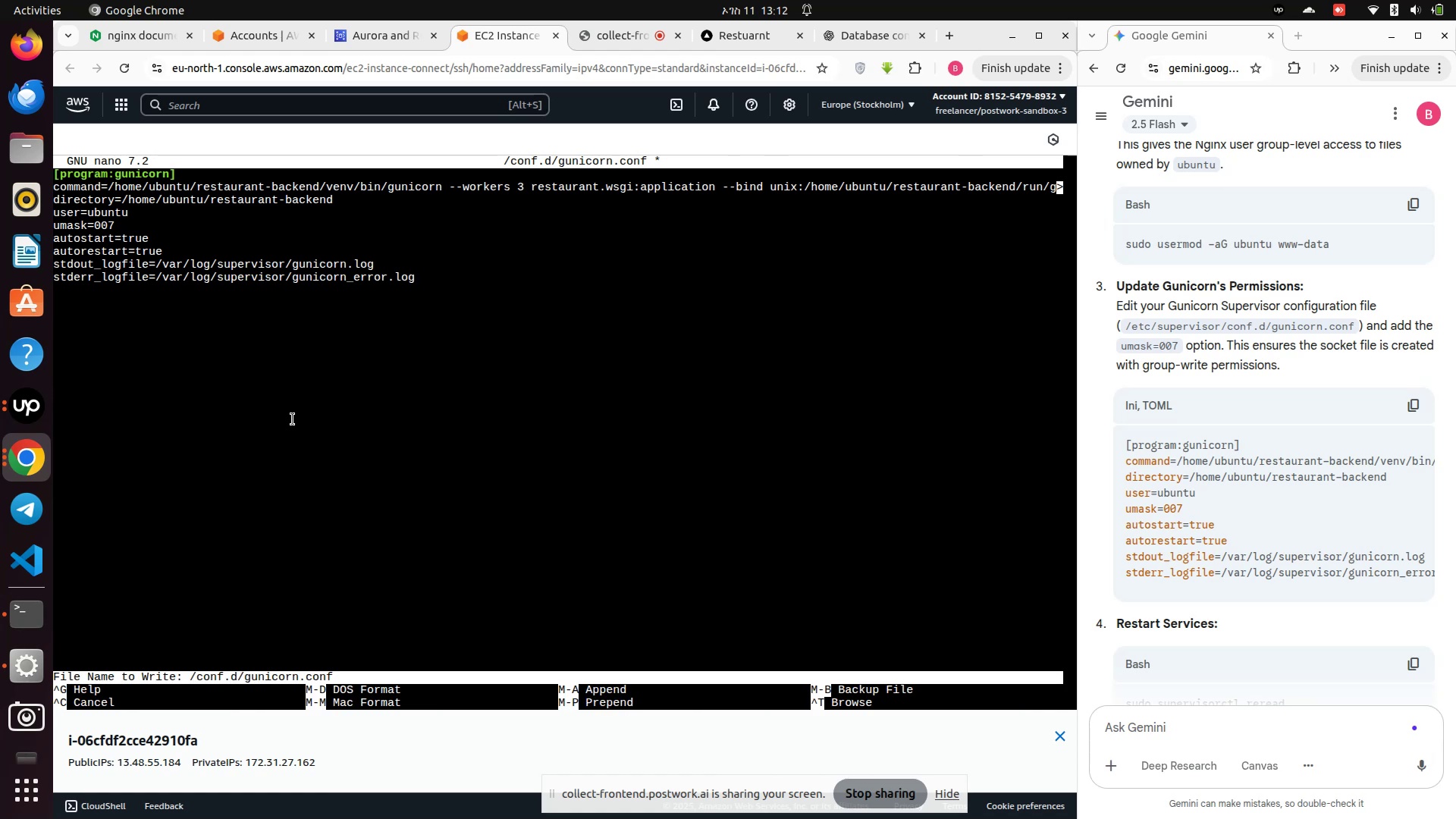 
key(Control+Z)
 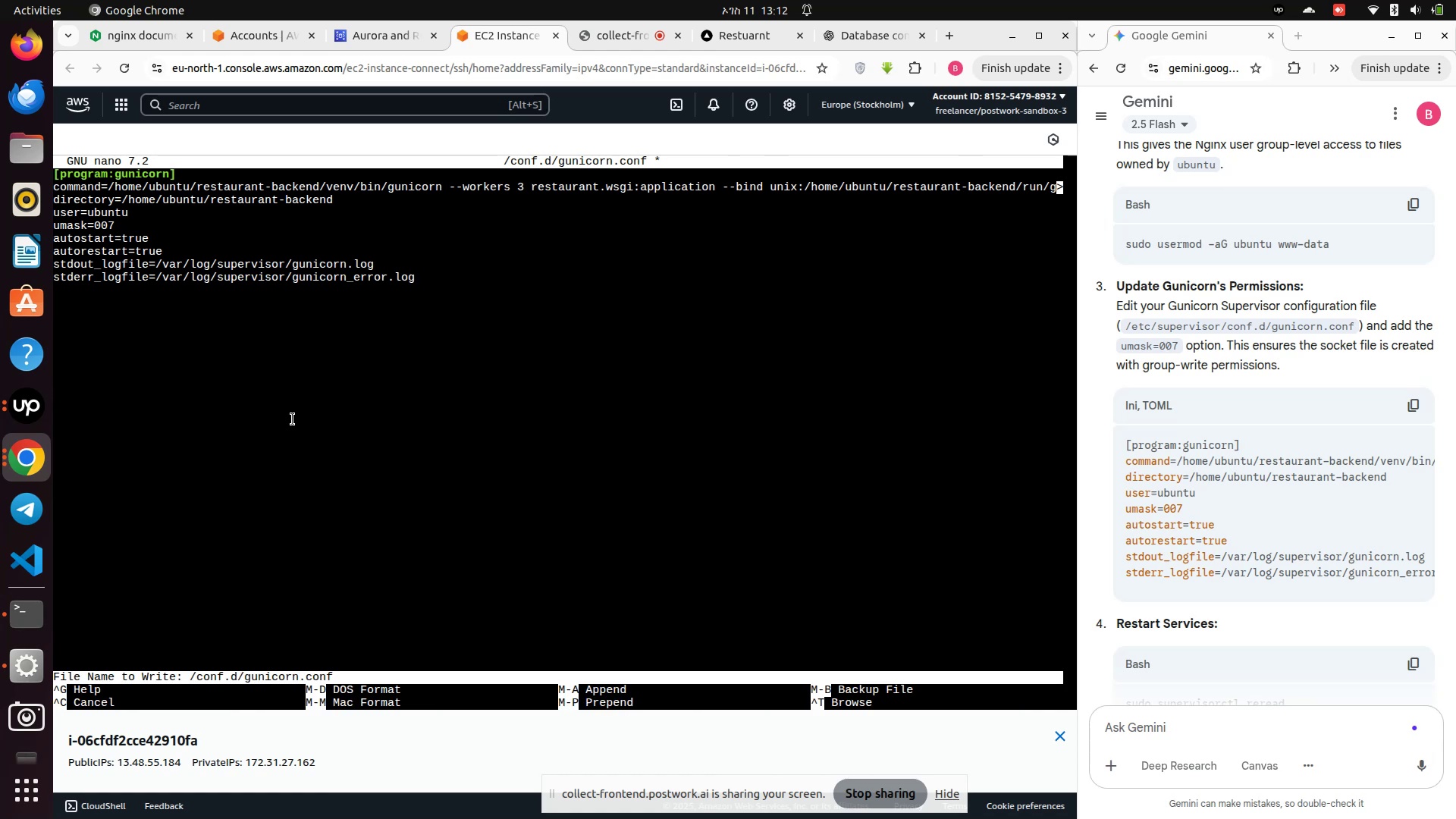 
left_click([293, 419])
 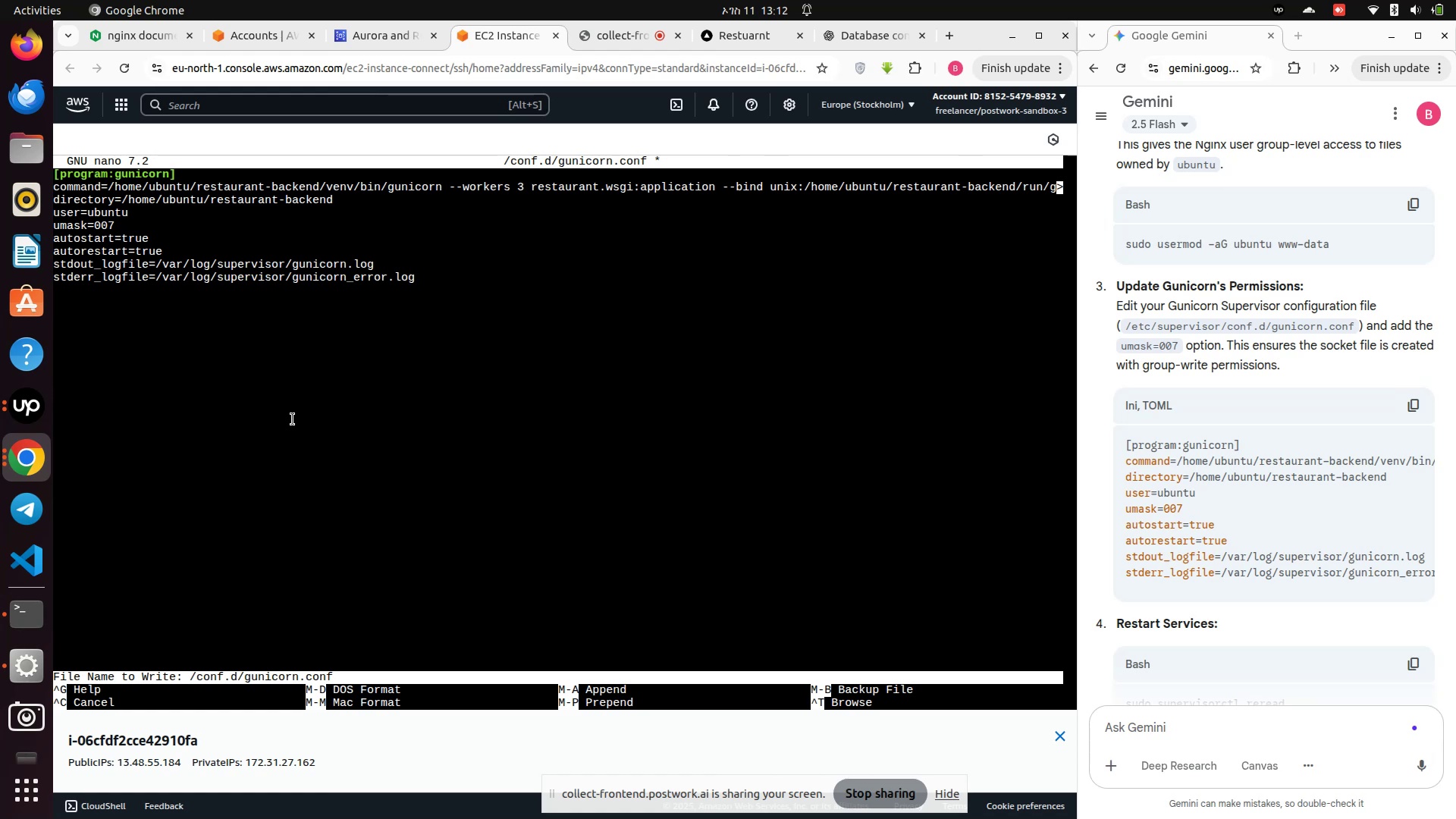 
key(Control+X)
 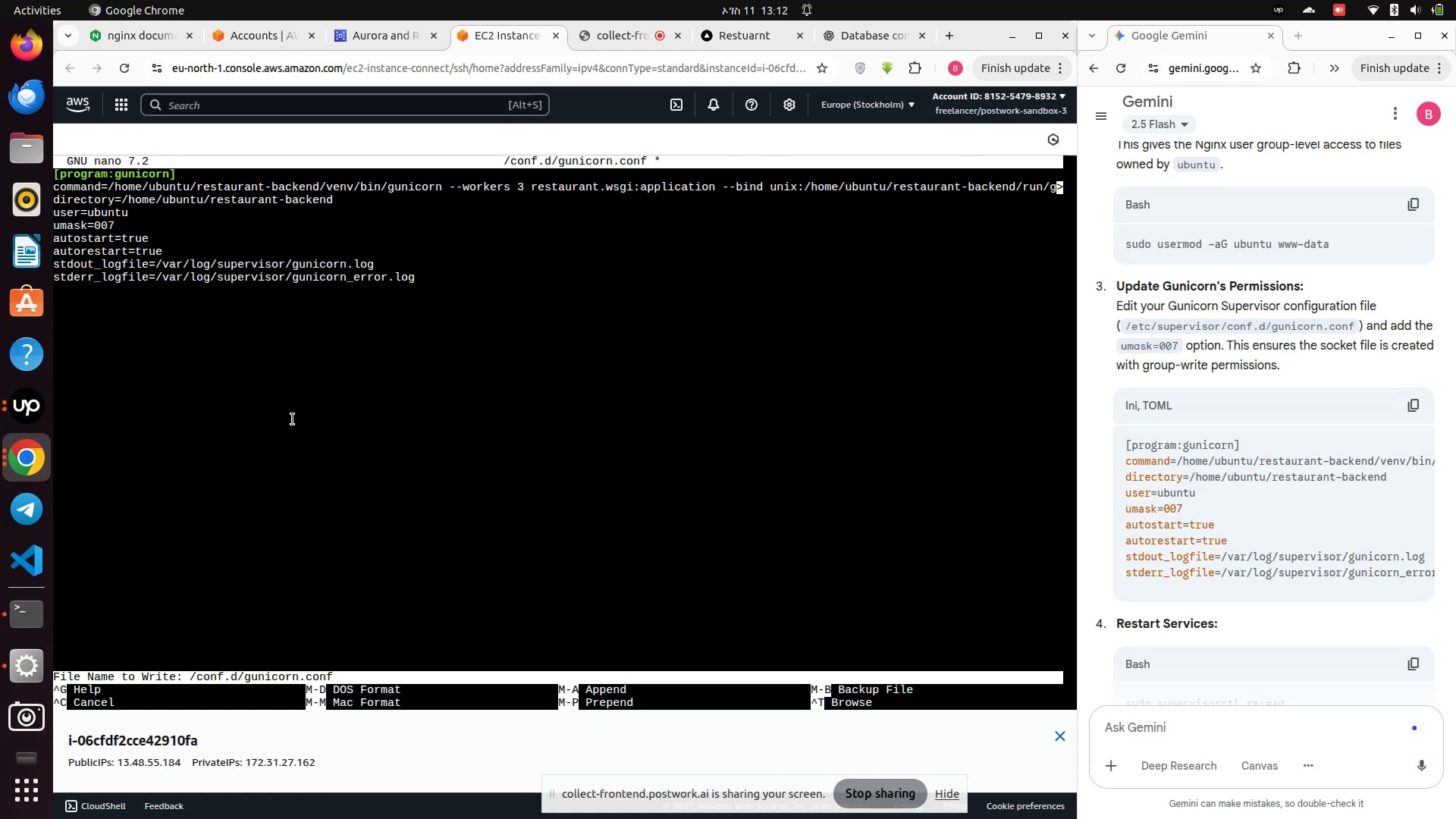 
key(Control+Z)
 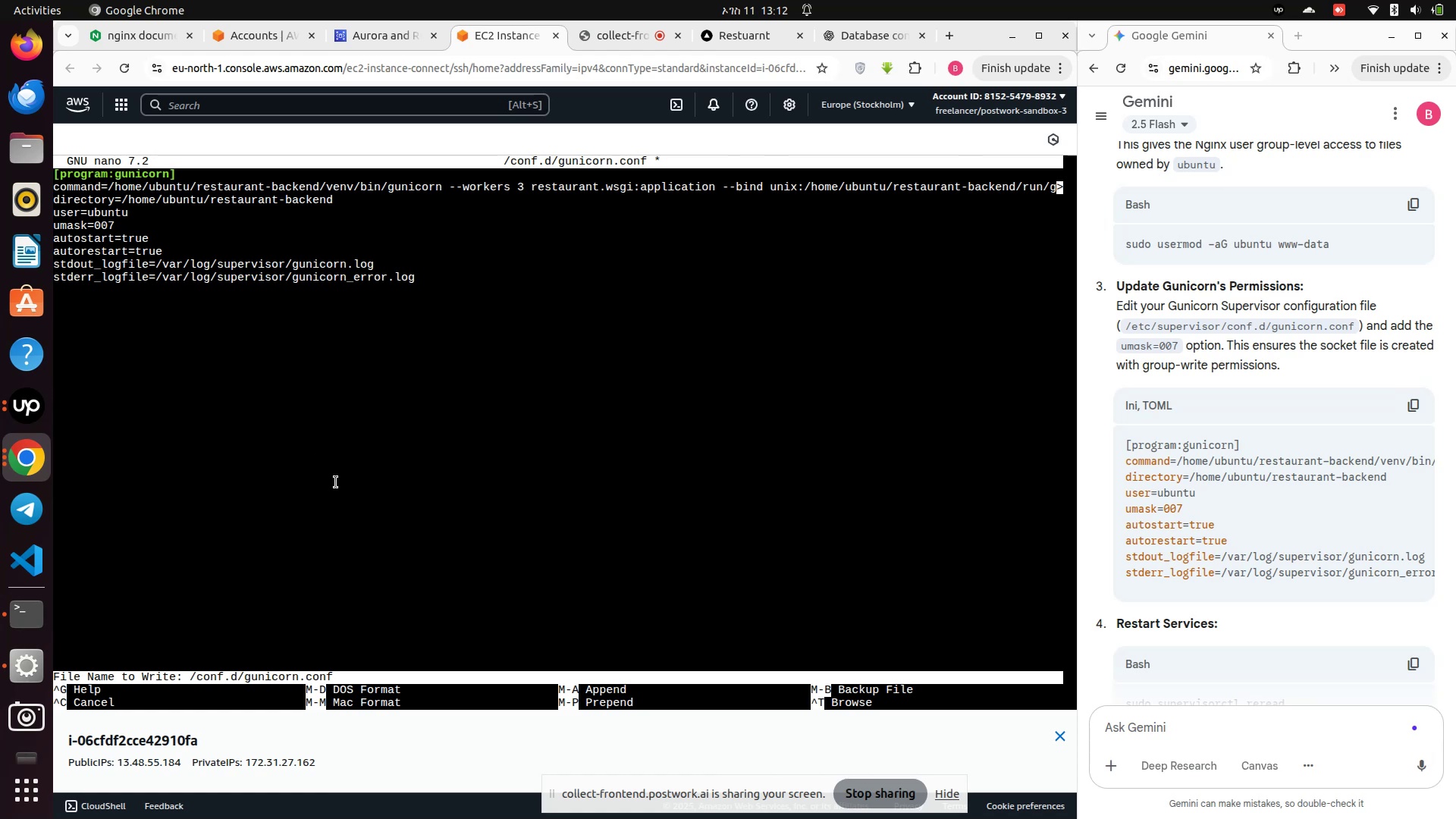 
scroll: coordinate [341, 503], scroll_direction: up, amount: 1.0
 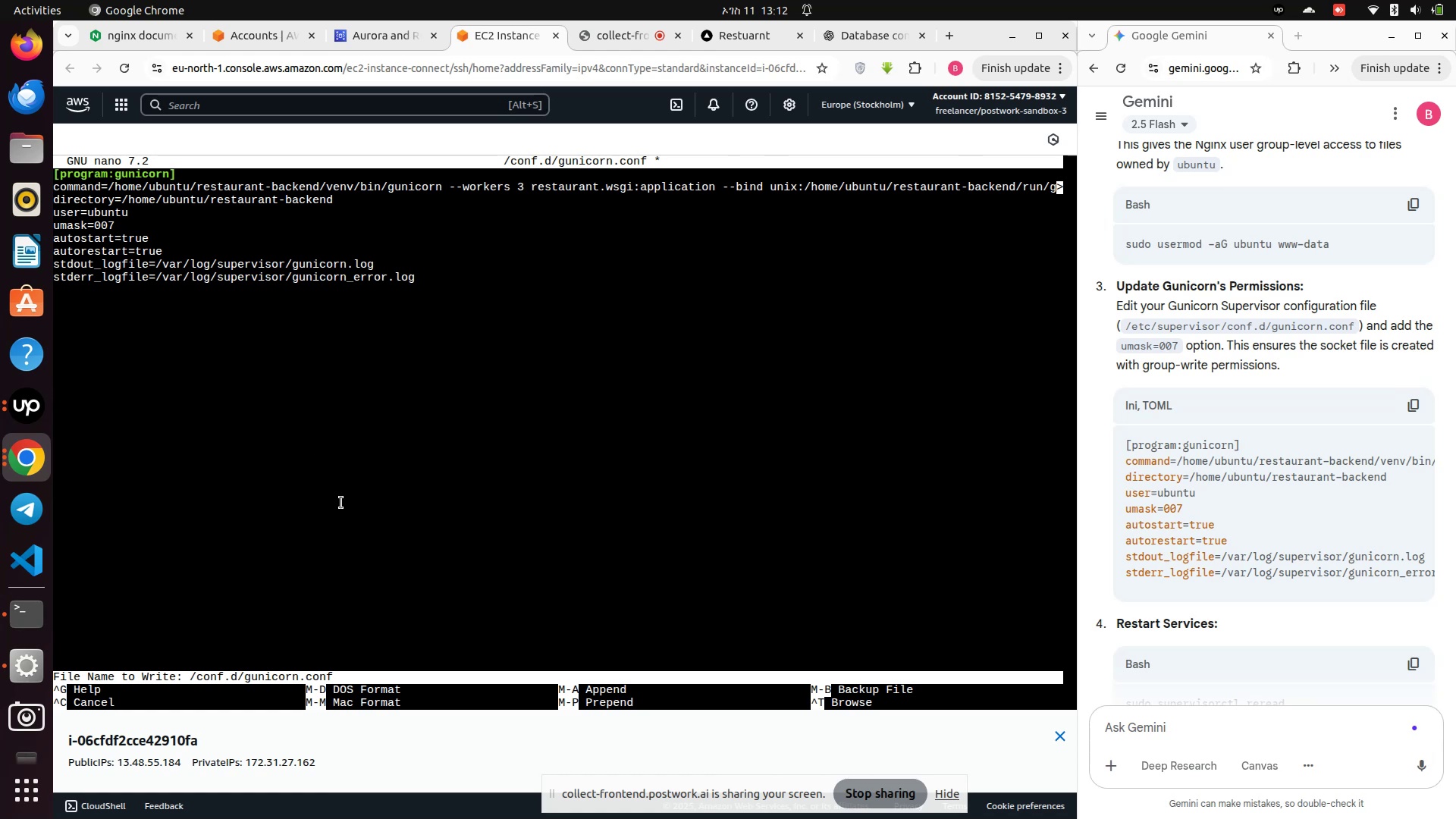 
key(Control+S)
 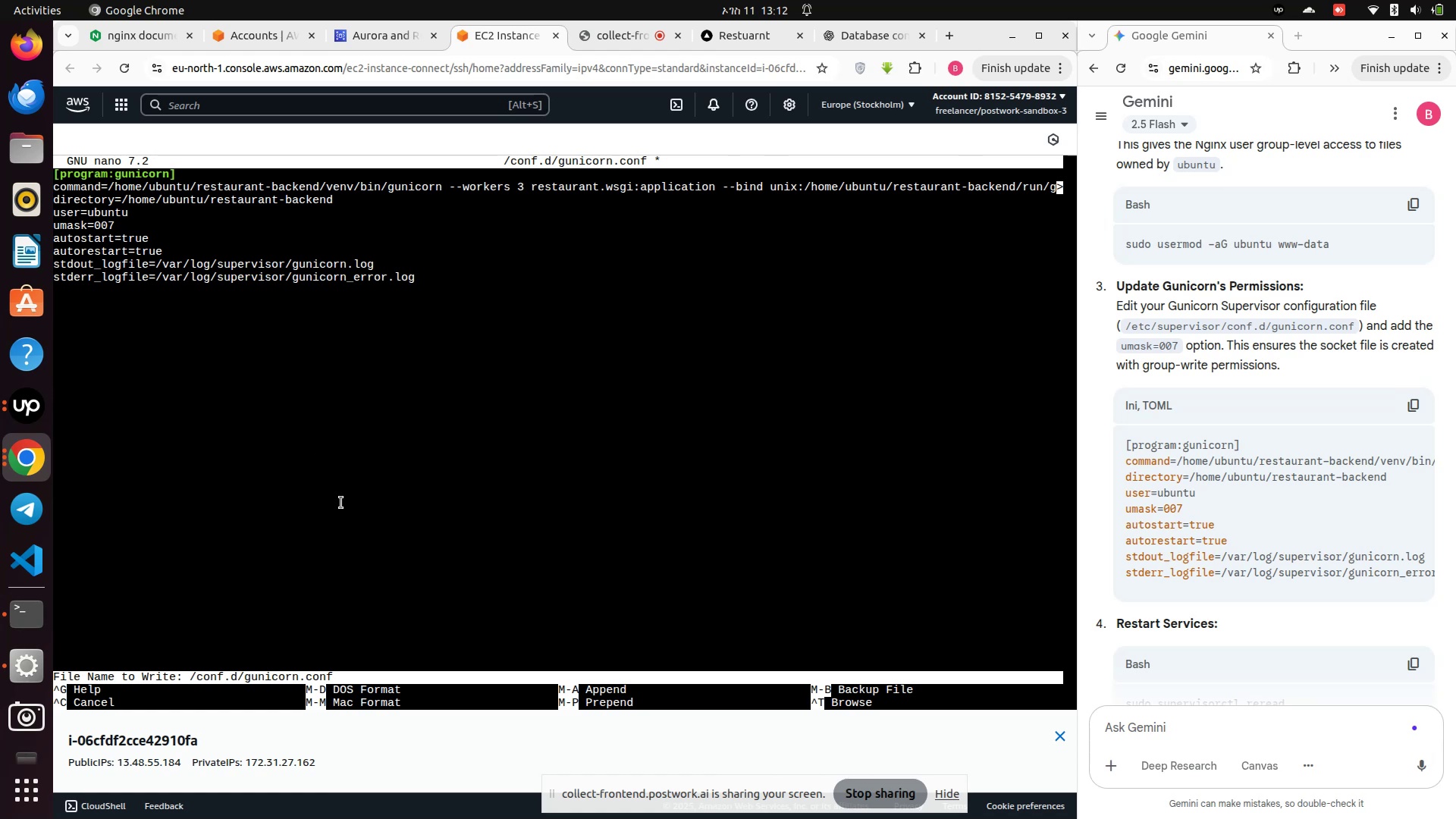 
key(Control+S)
 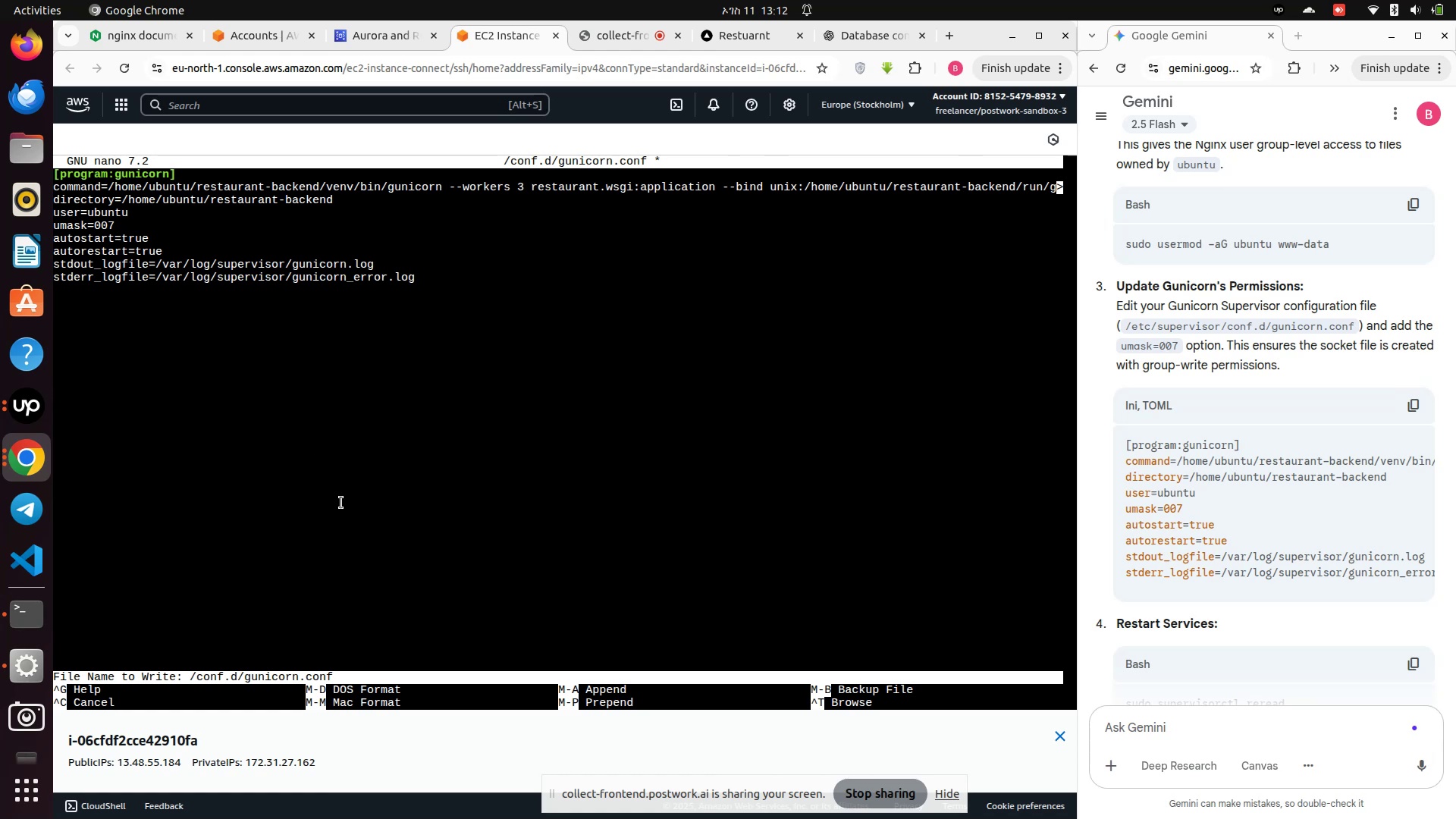 
key(Control+Z)
 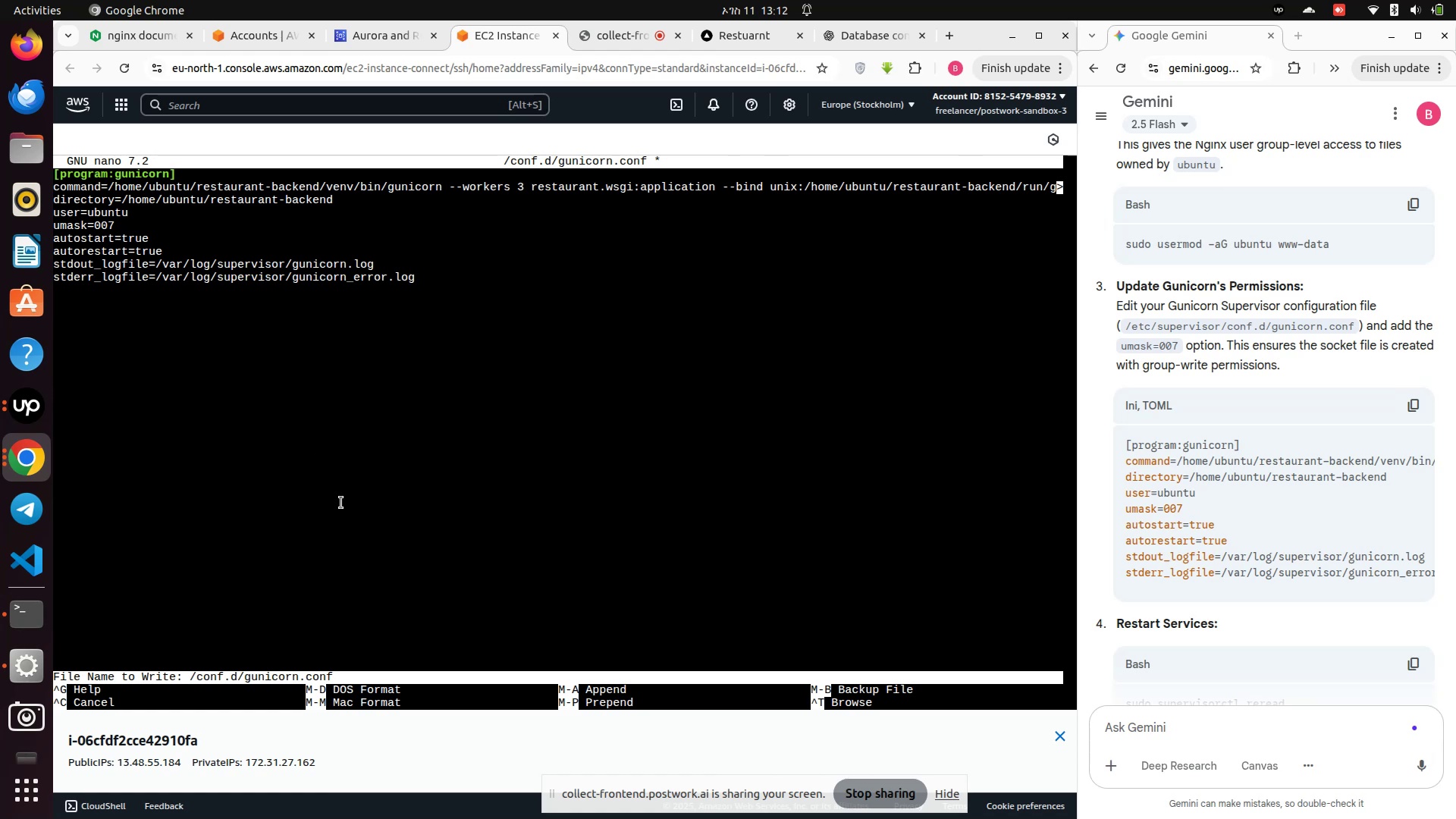 
key(Control+X)
 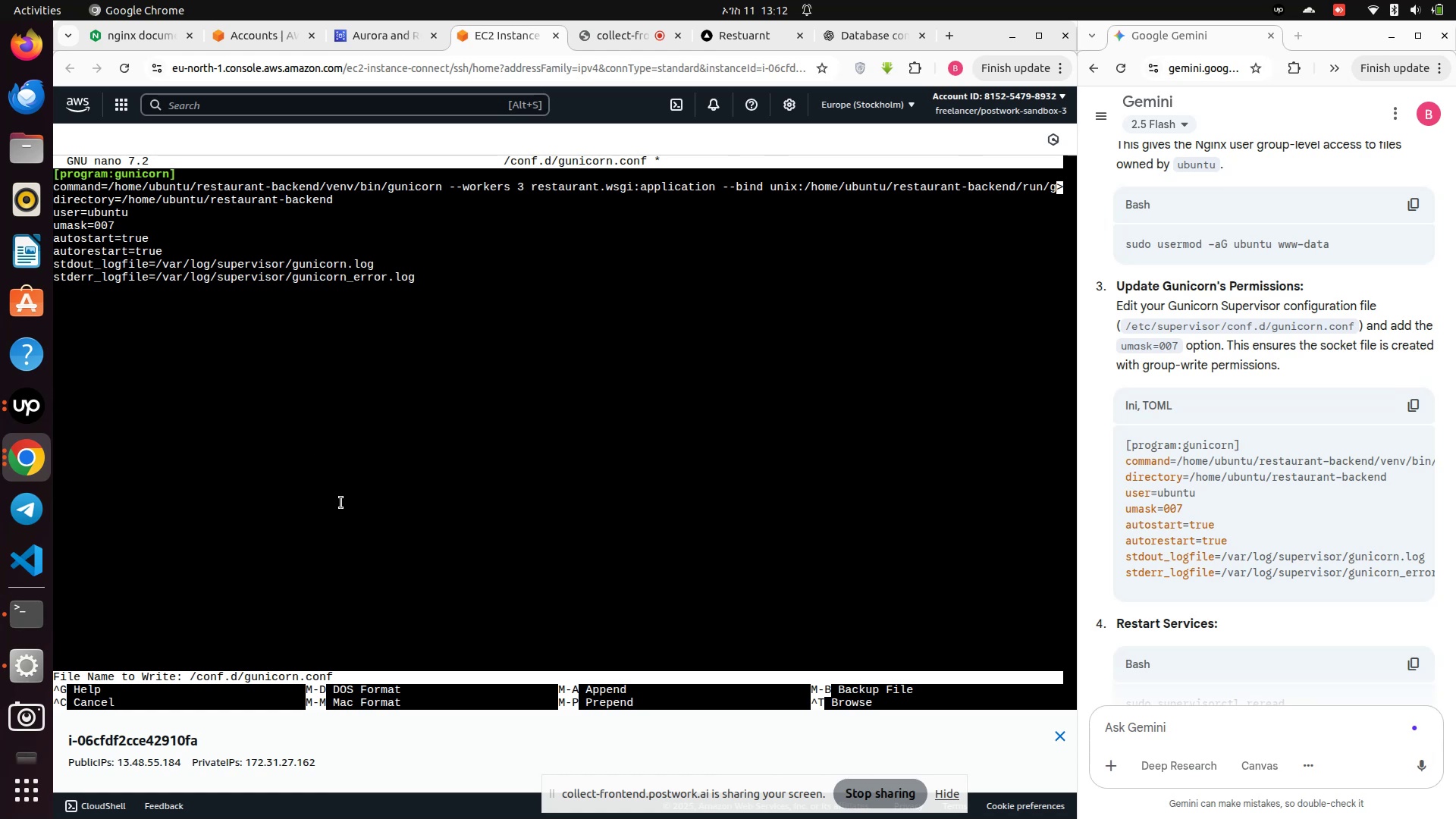 
key(Control+C)
 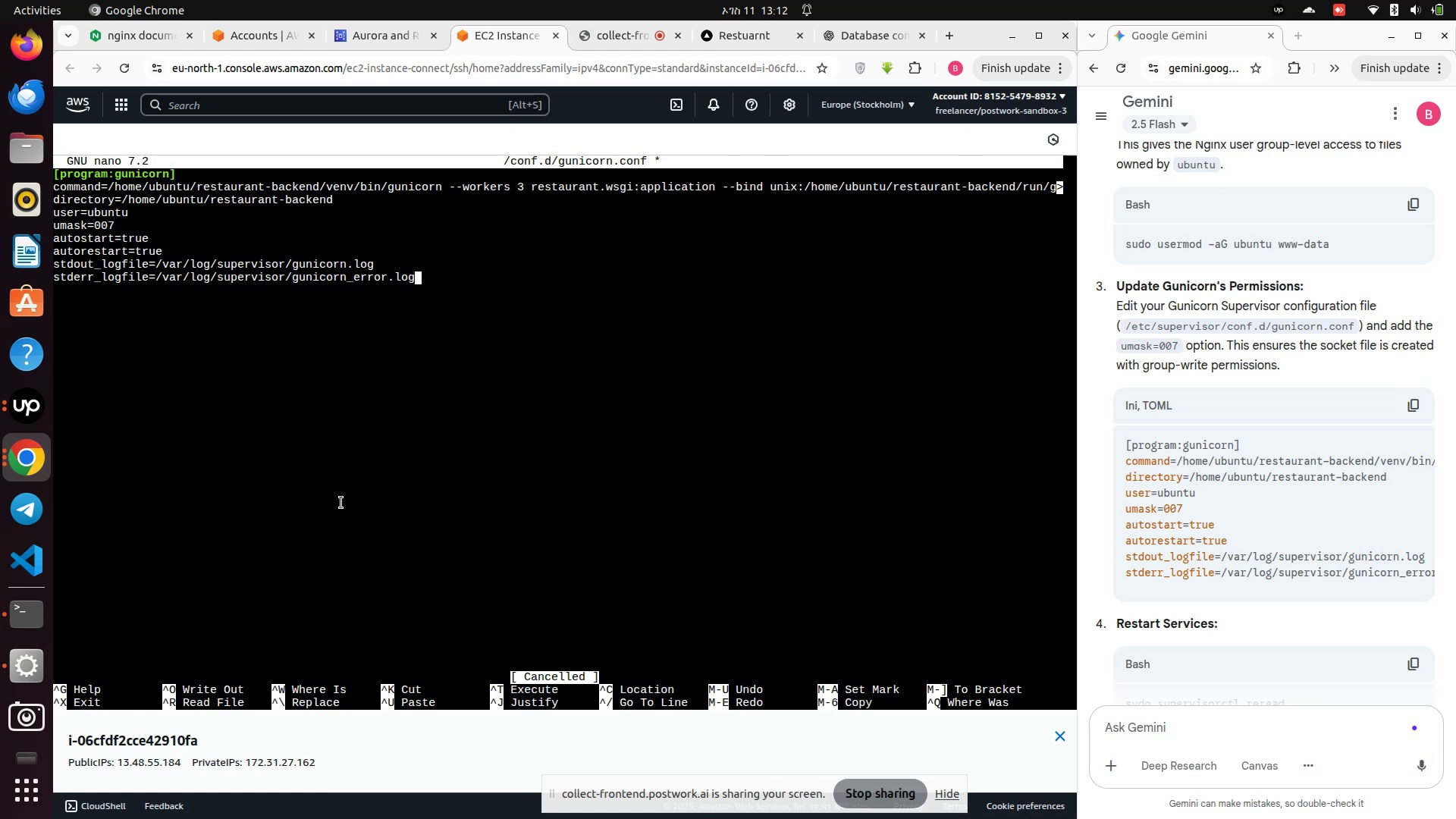 
key(Control+X)
 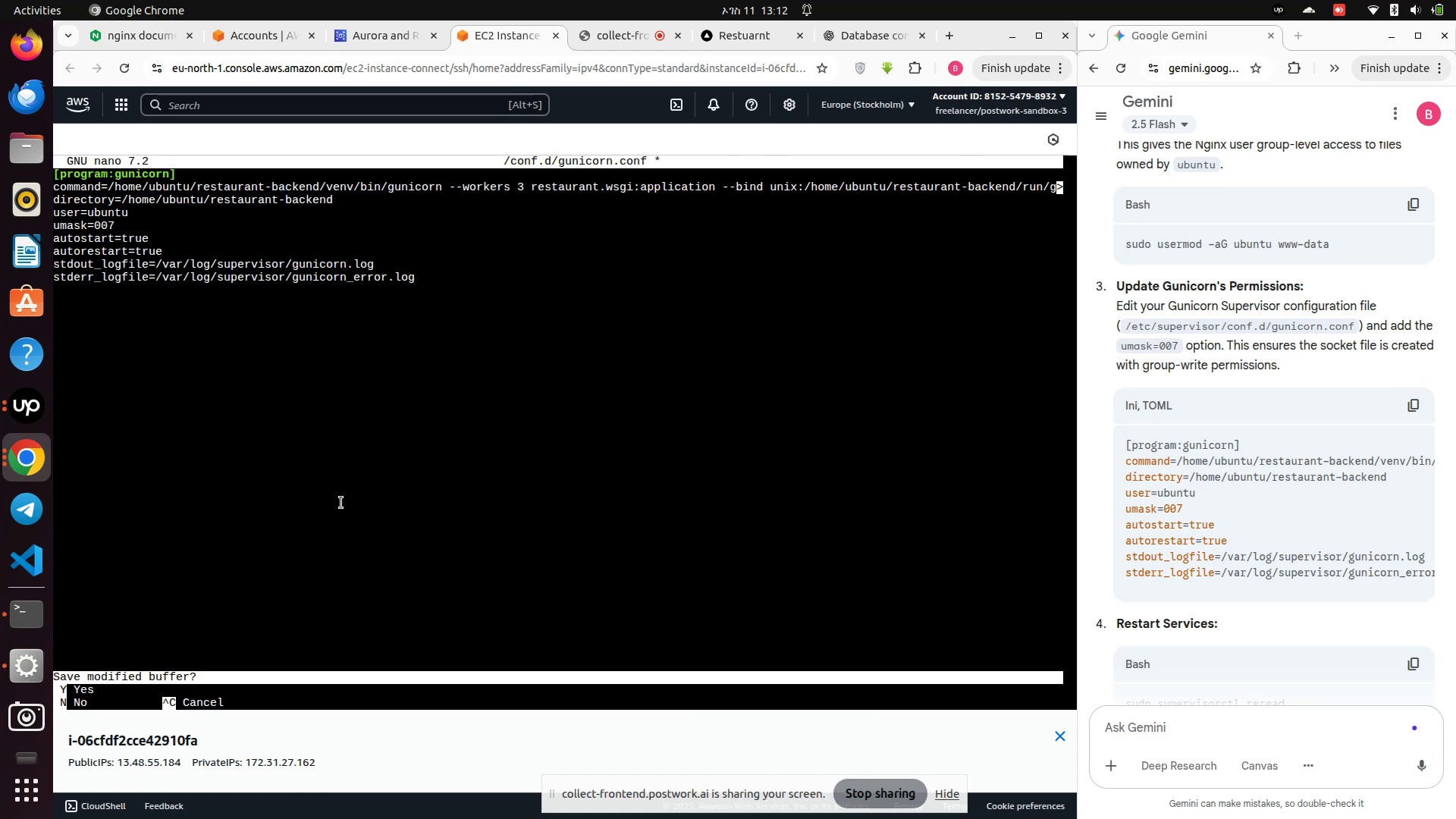 
key(Enter)
 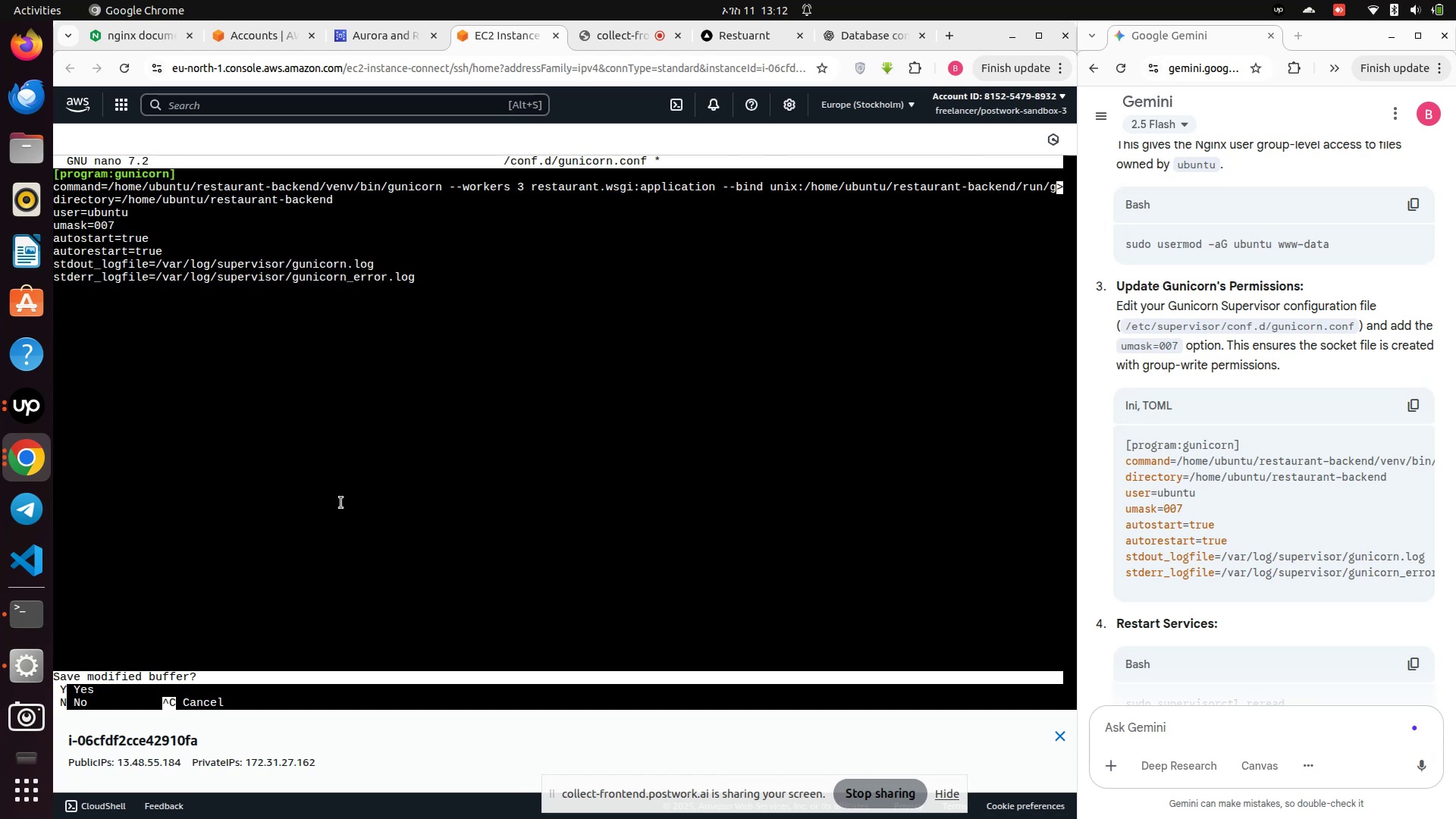 
key(Y)
 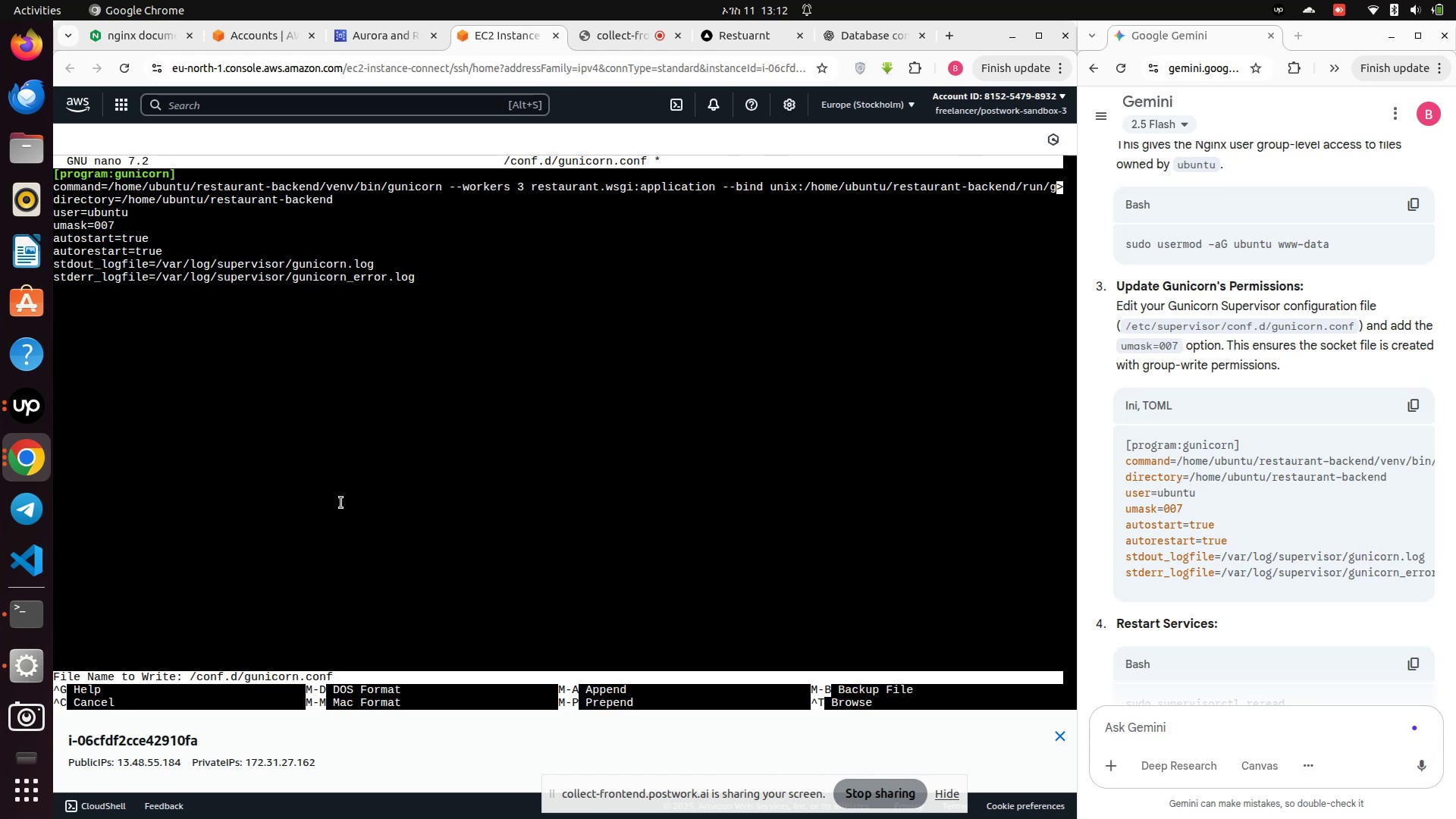 
scroll: coordinate [341, 503], scroll_direction: up, amount: 1.0
 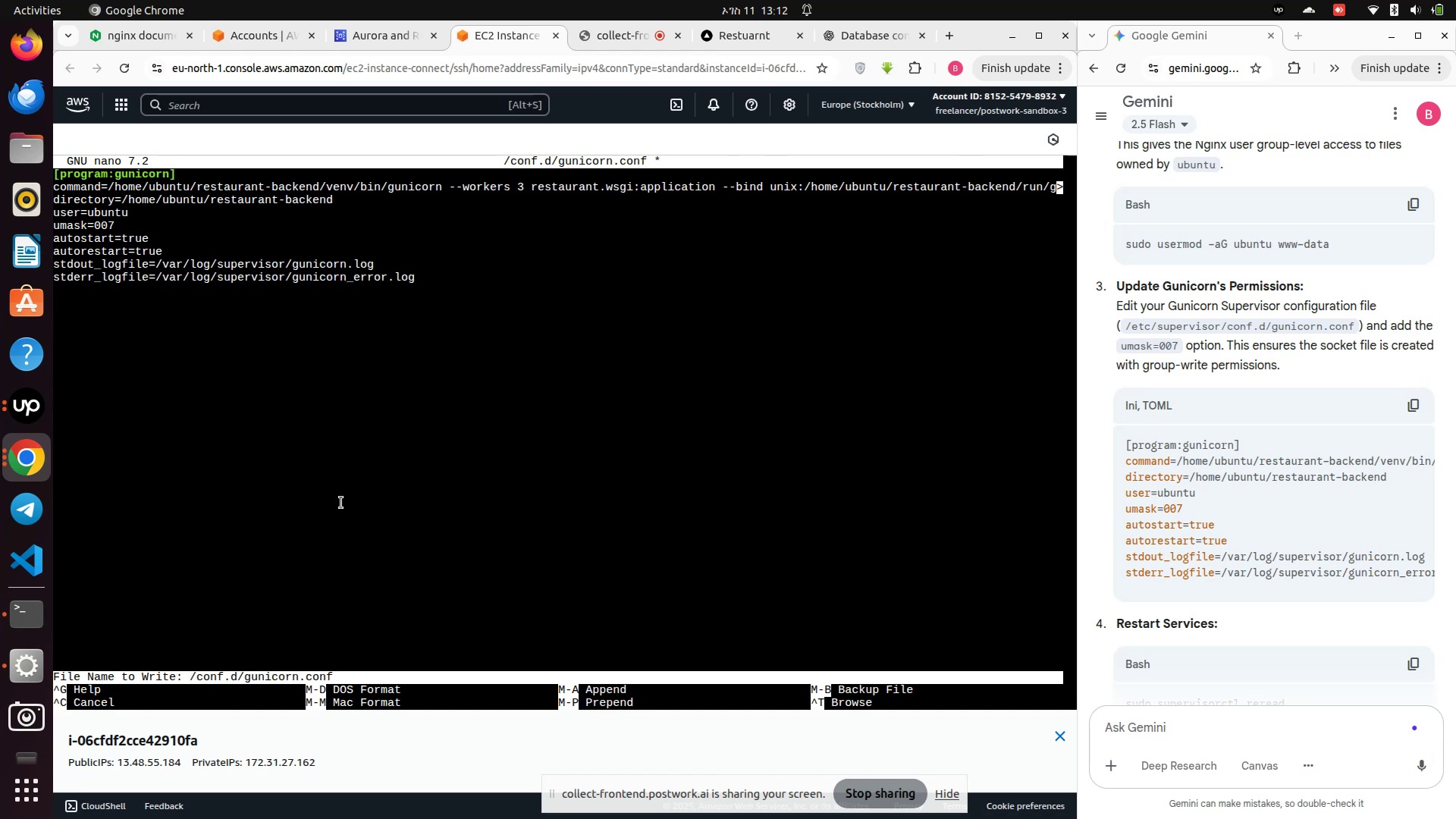 
key(Control+Z)
 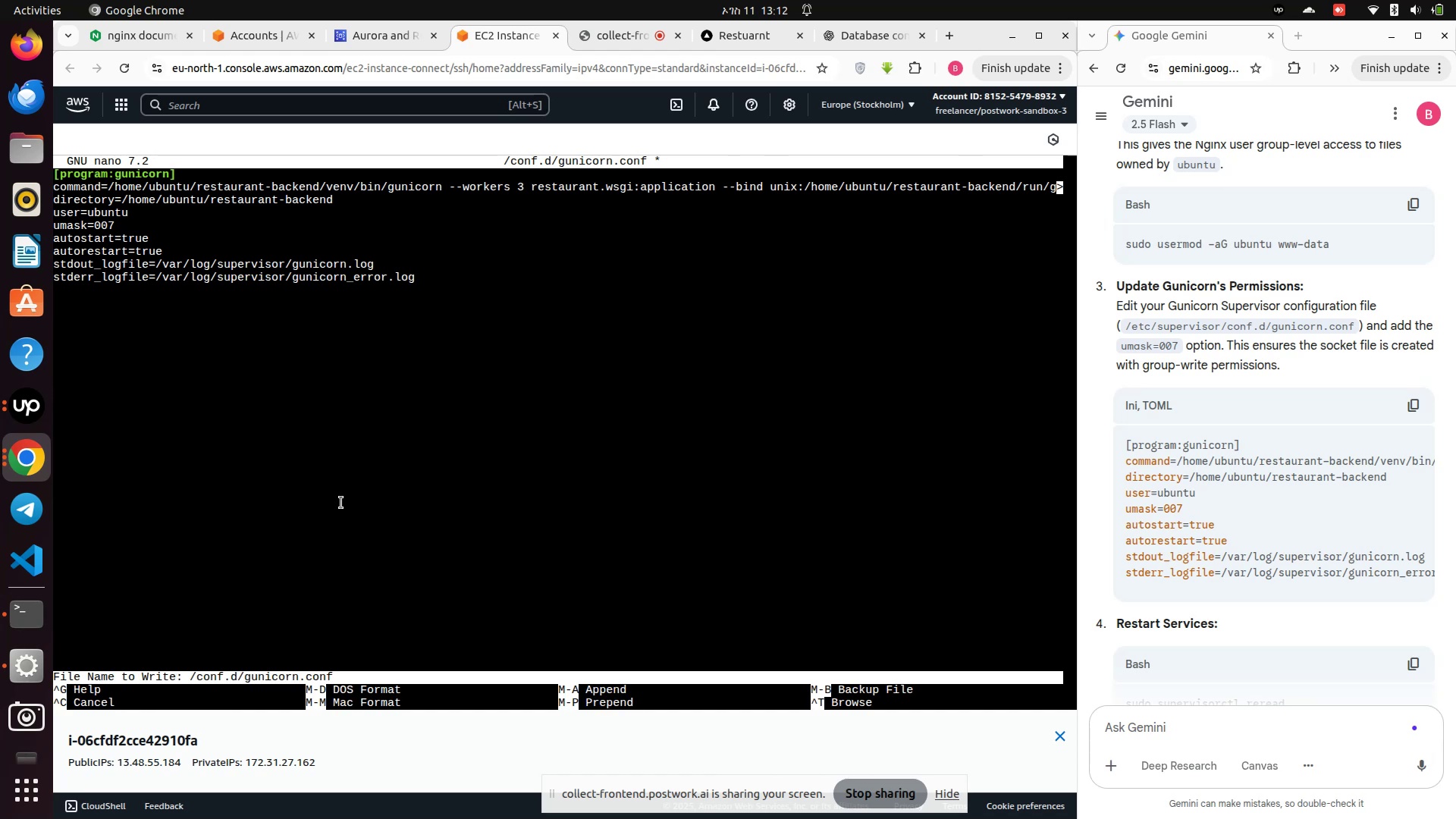 
key(Control+Z)
 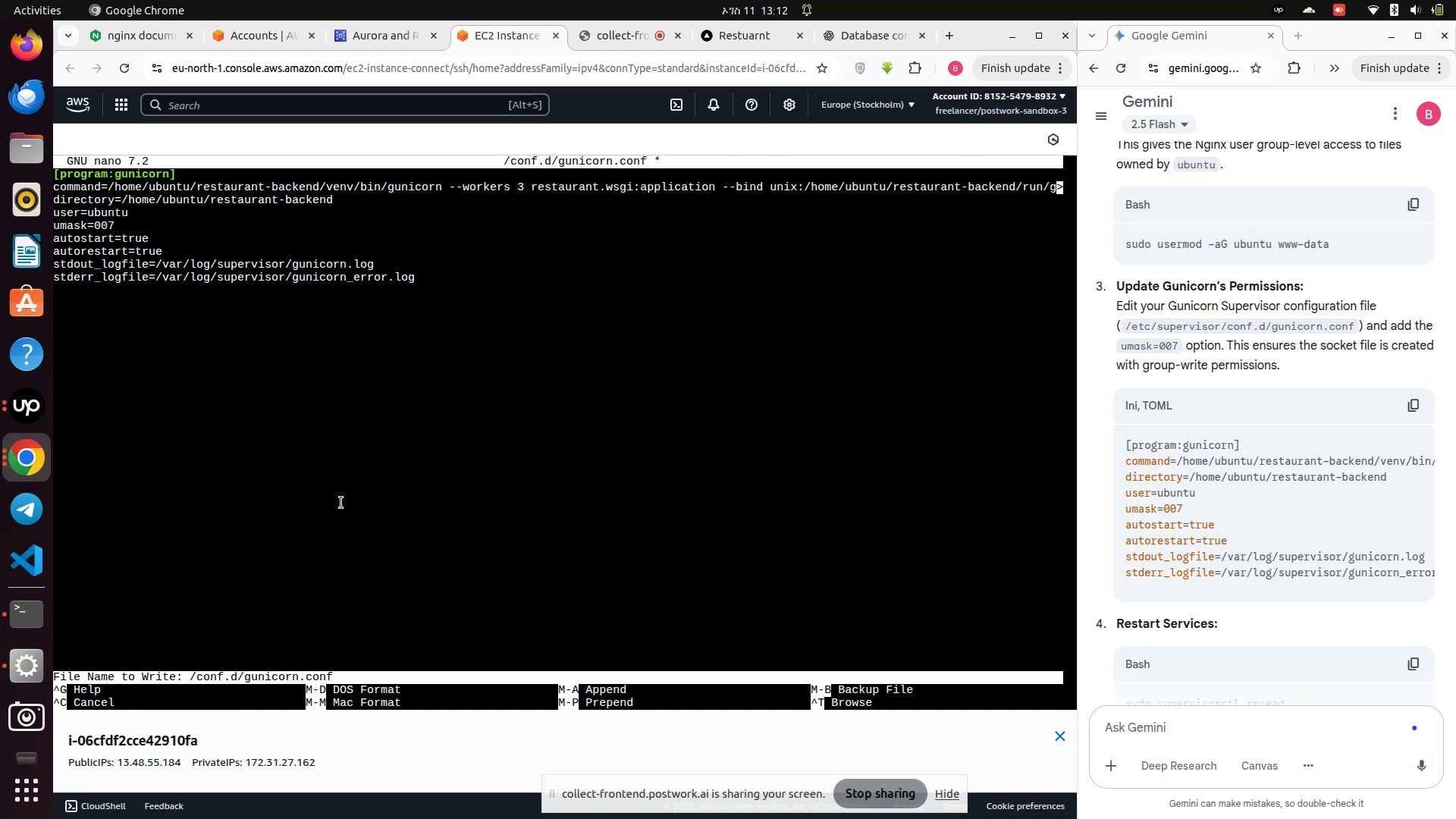 
key(Control+Z)
 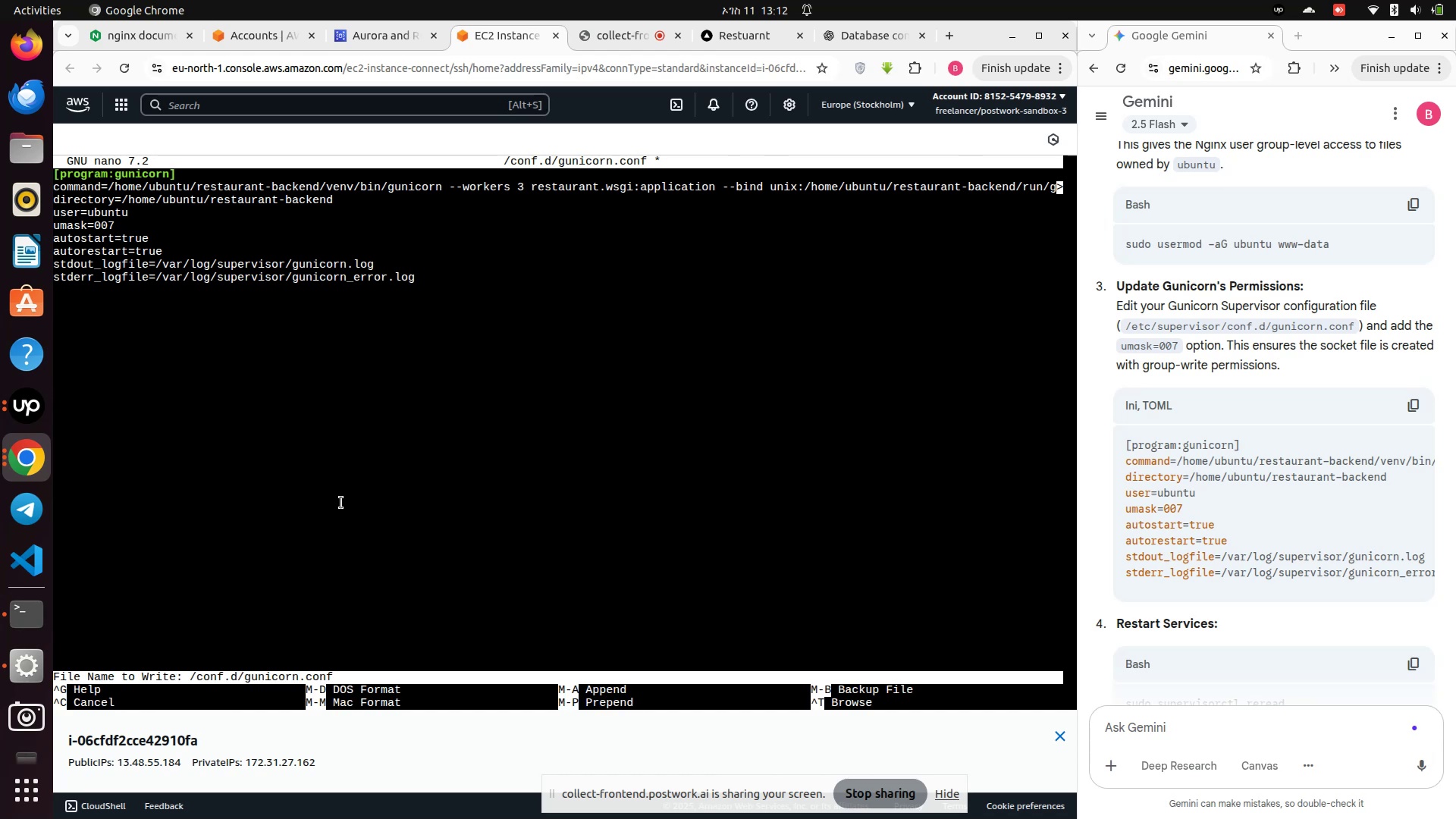 
key(Control+A)
 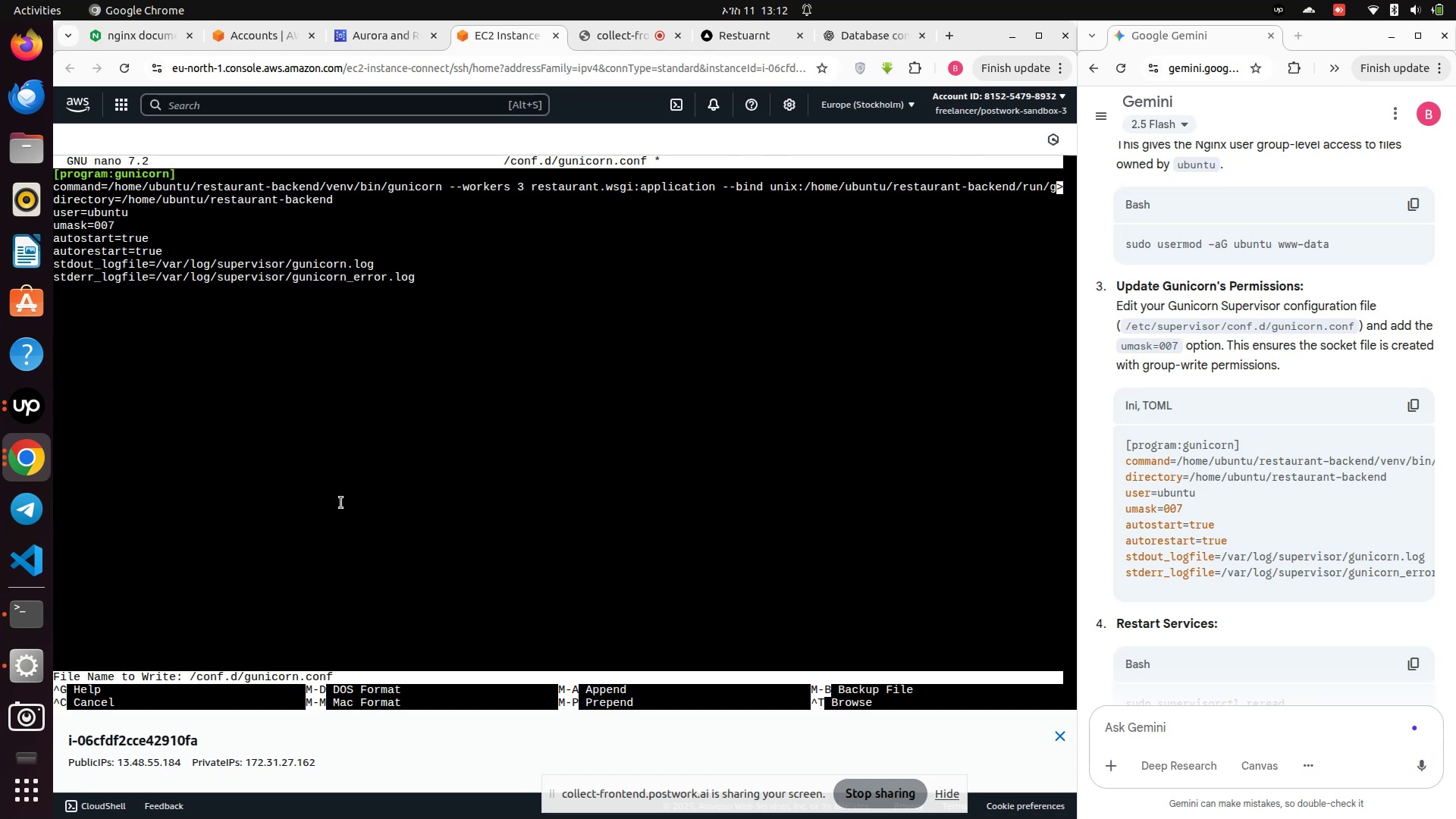 
key(Control+Z)
 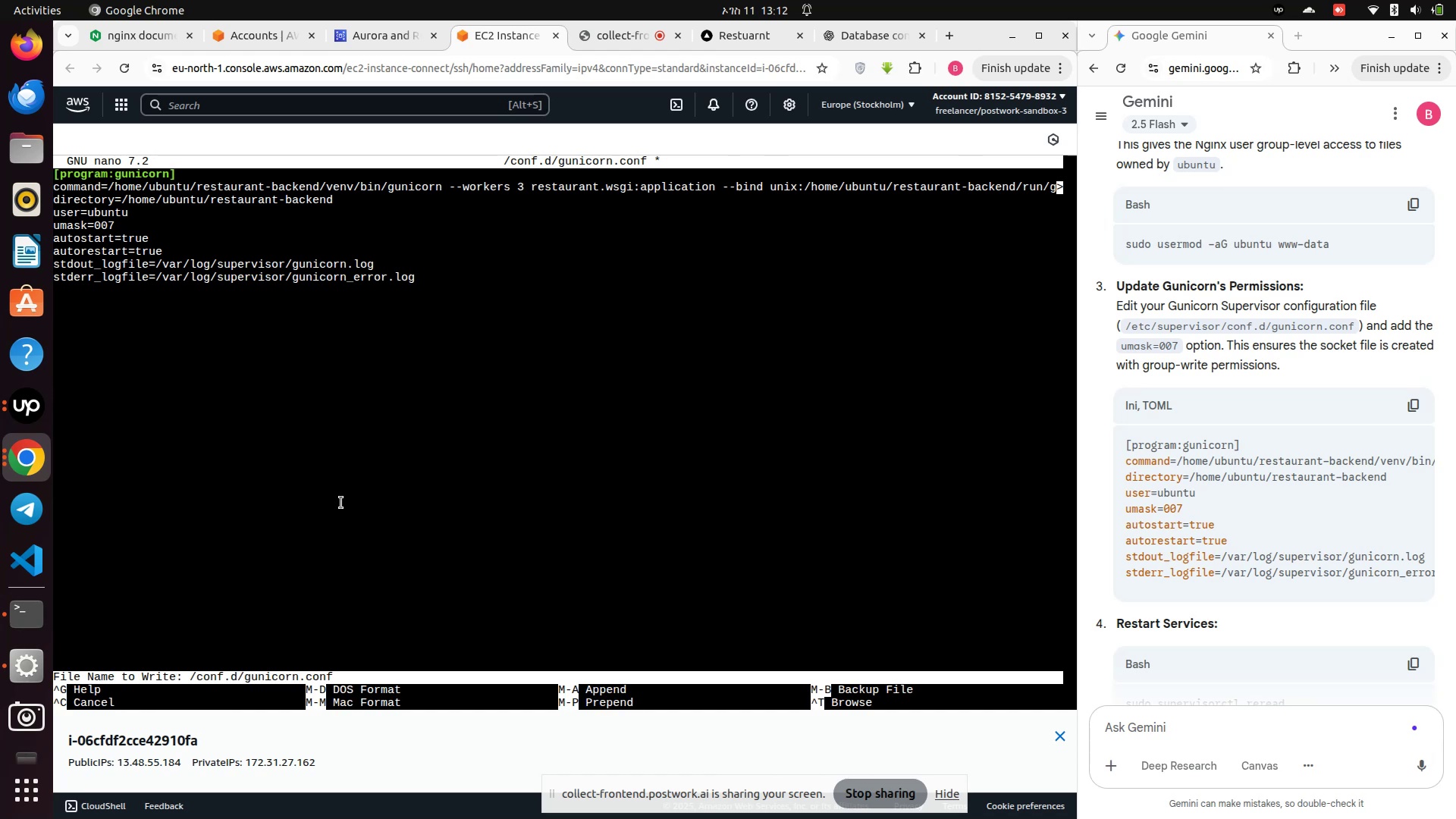 
key(Control+Z)
 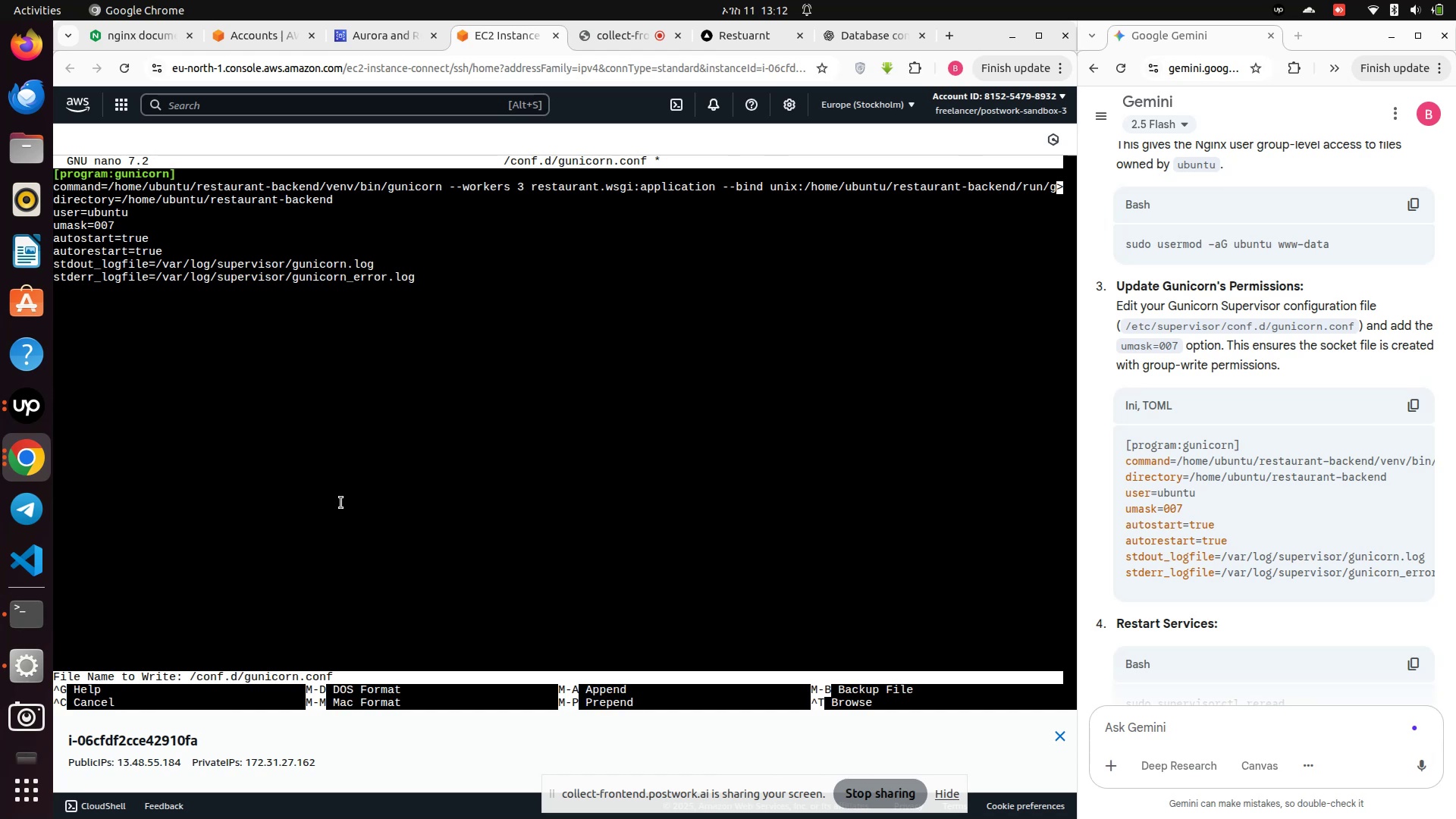 
key(Meta+X)
 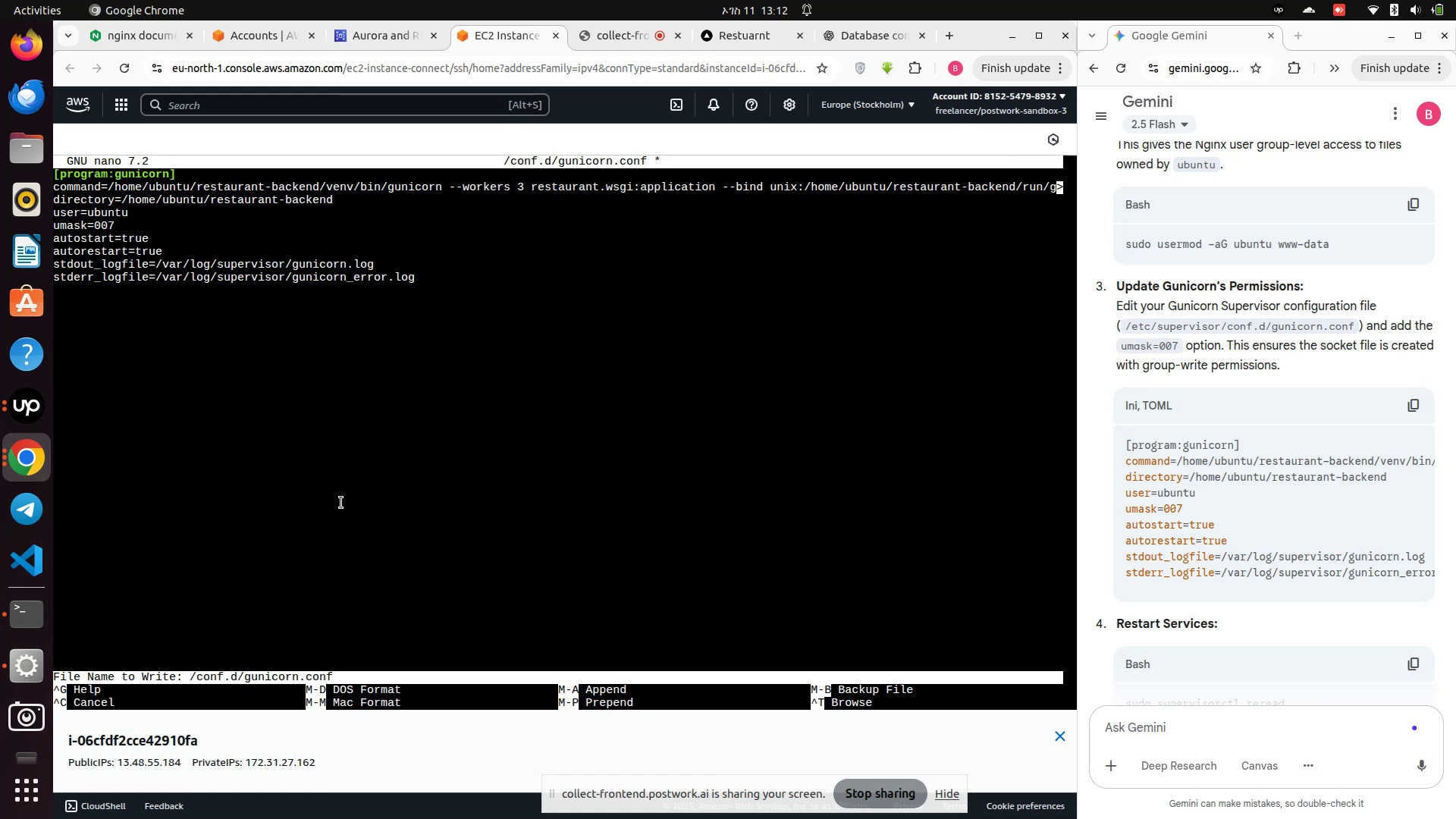 
type(XXxaqq)
key(Backspace)
key(Backspace)
key(Backspace)
key(Backspace)
 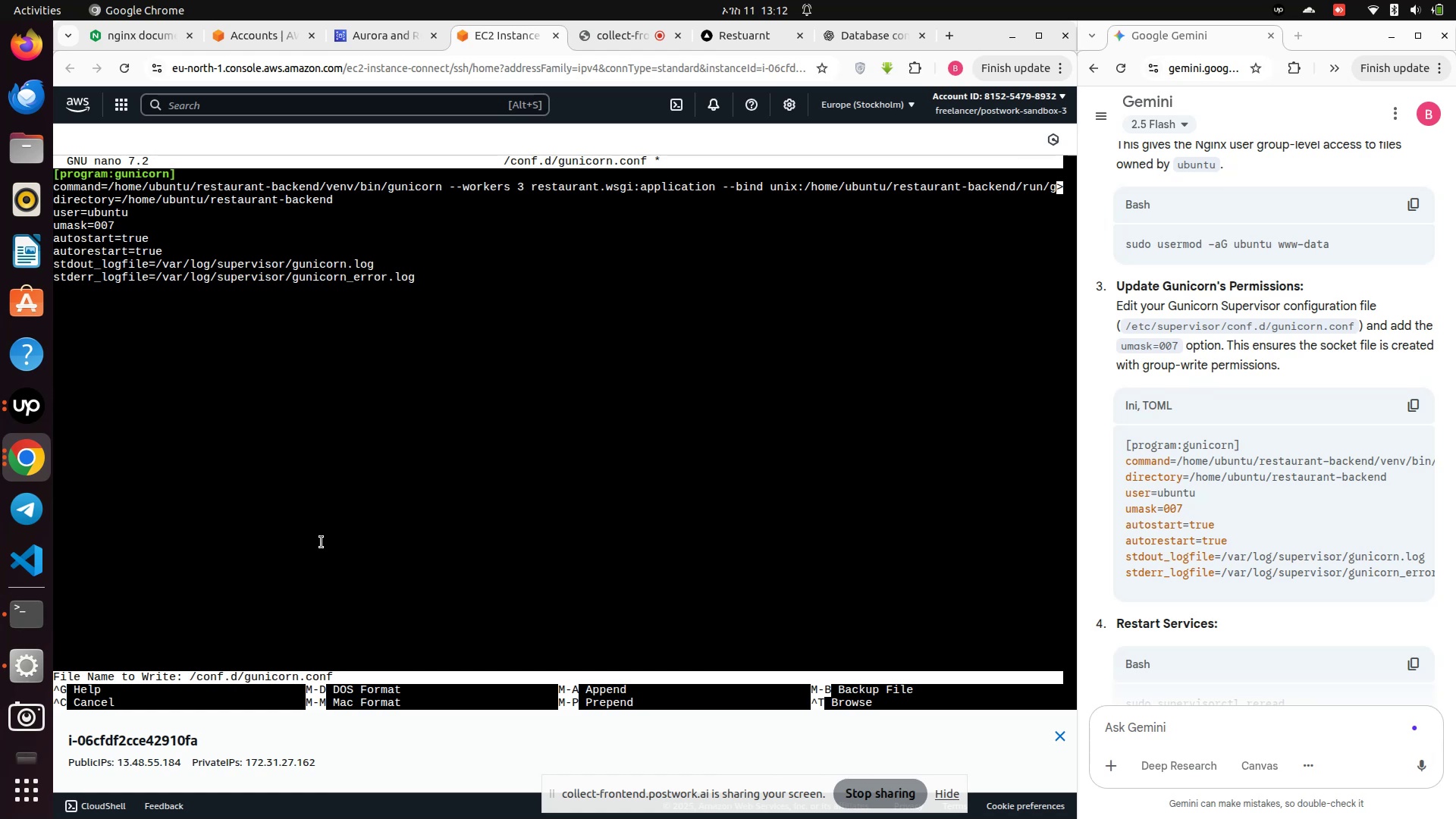 
hold_key(key=ControlLeft, duration=0.52)
 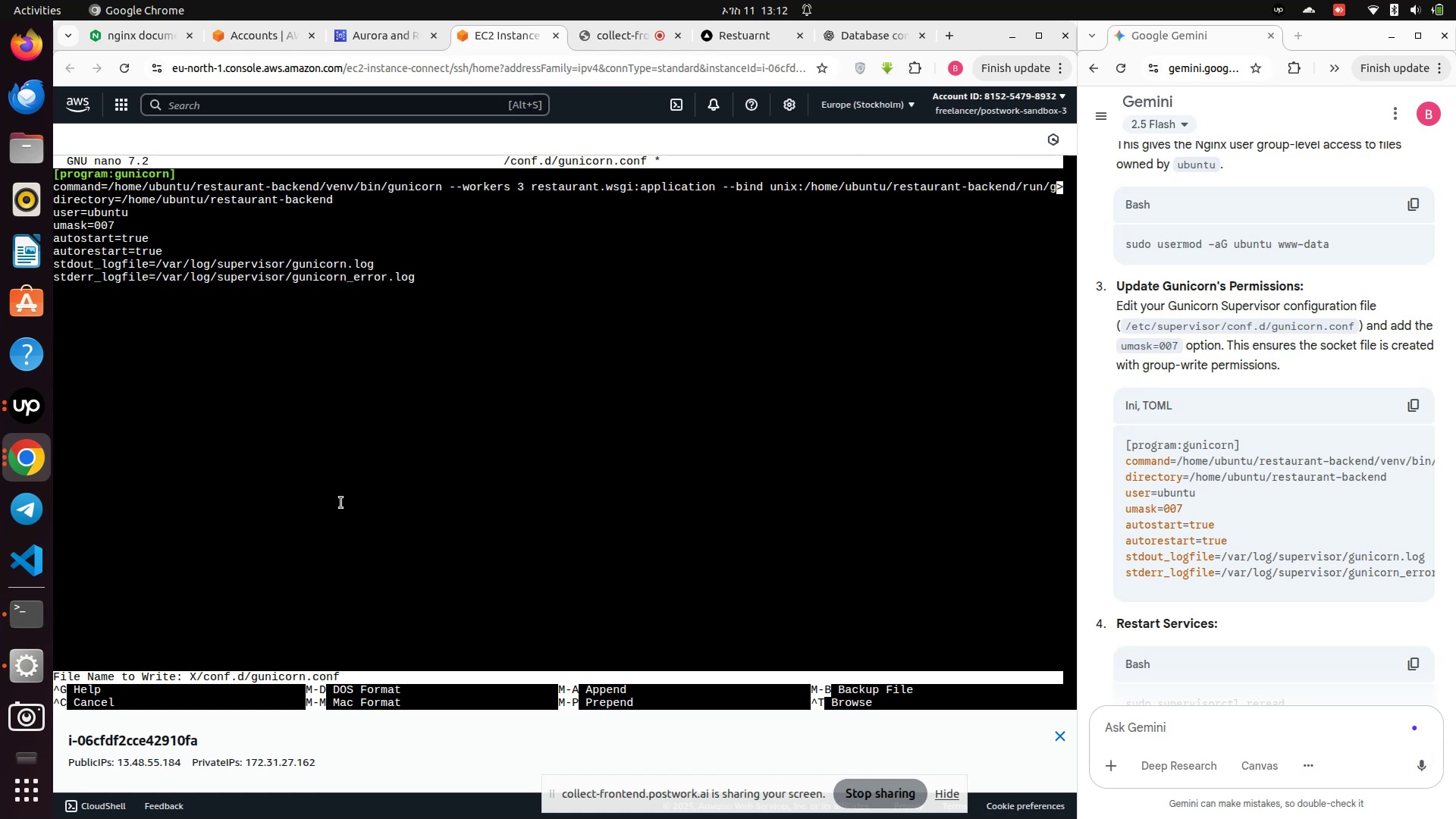 
left_click_drag(start_coordinate=[322, 546], to_coordinate=[322, 551])
 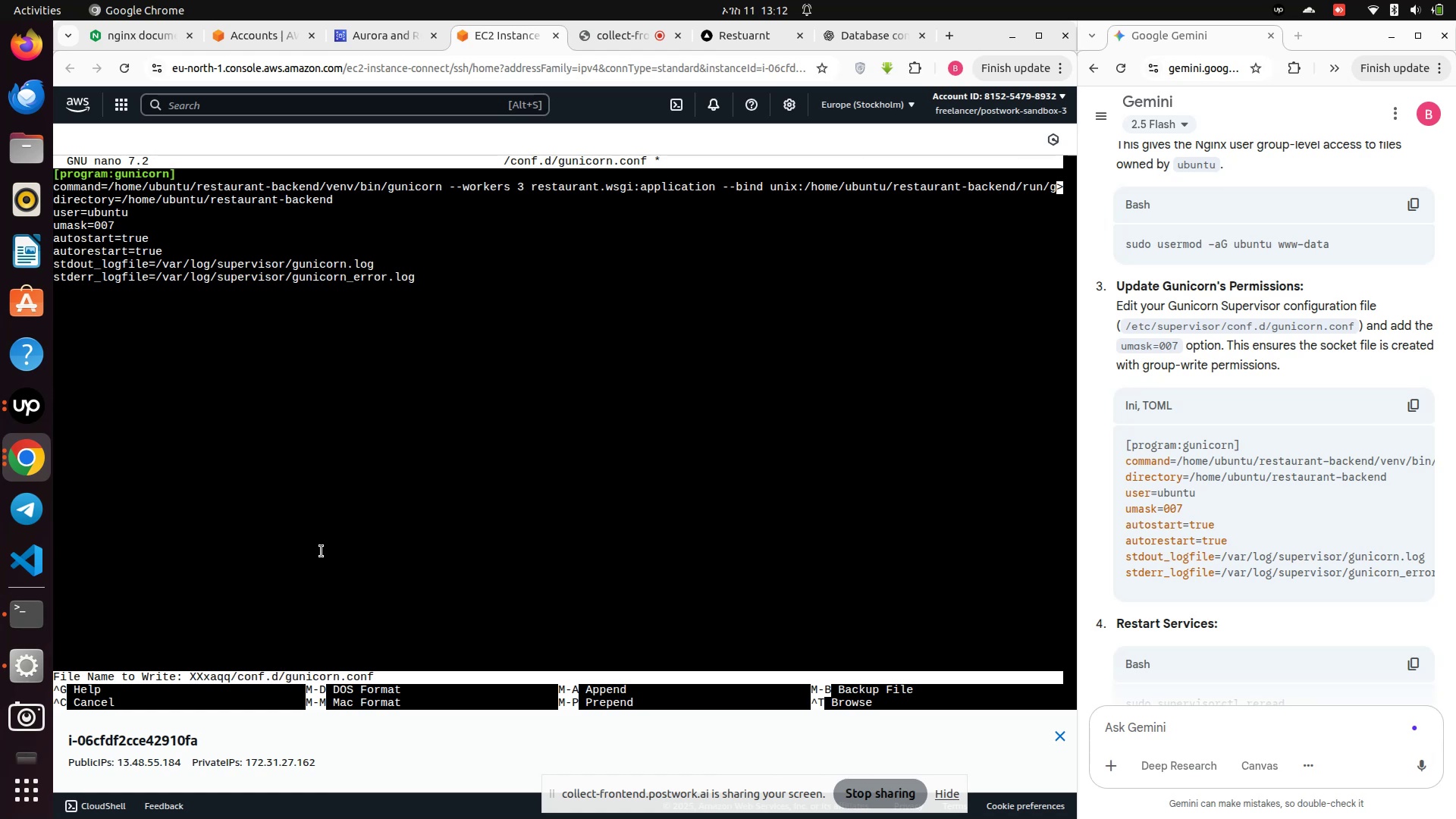 
key(Control+X)
 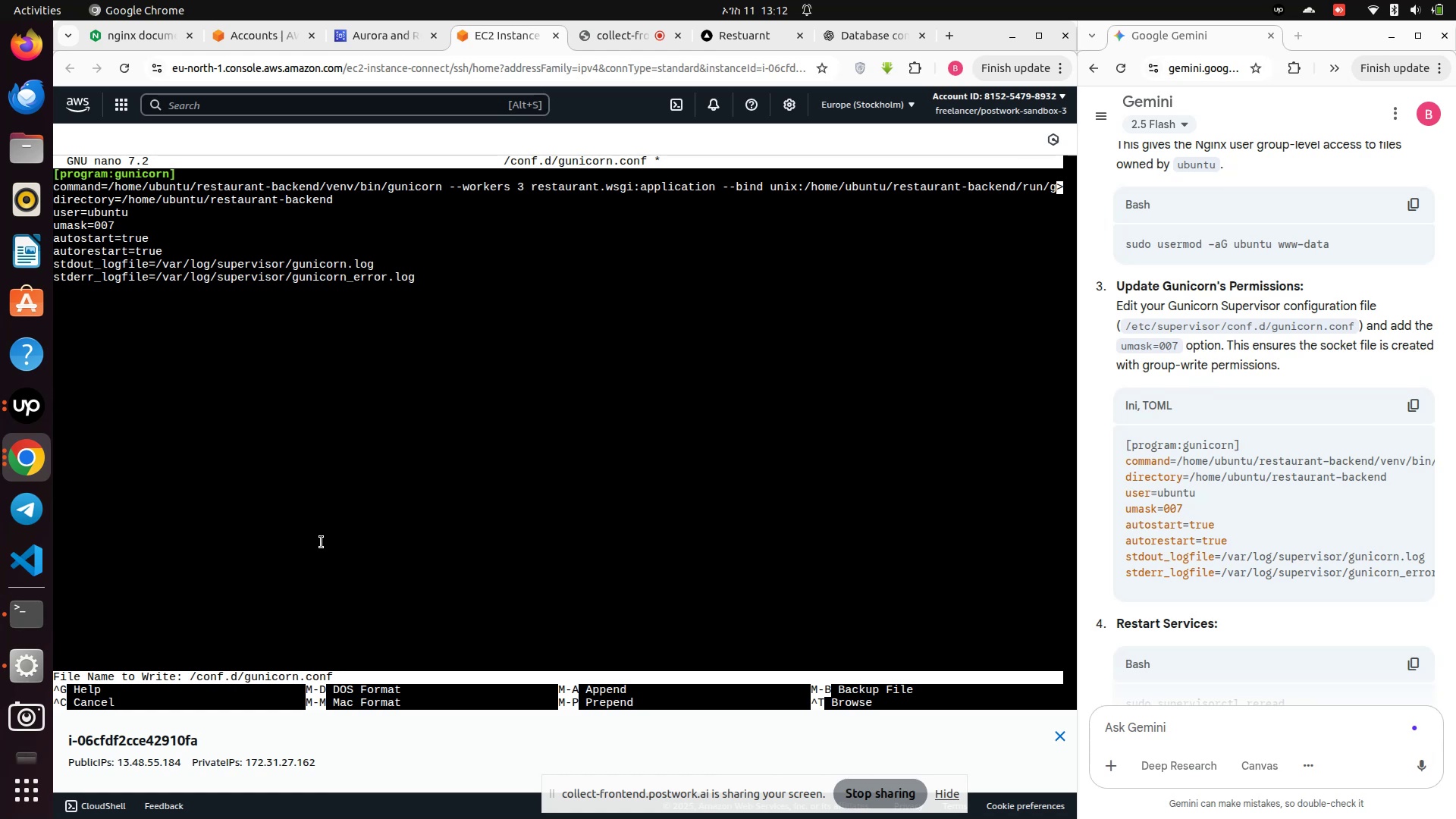 
key(Enter)
 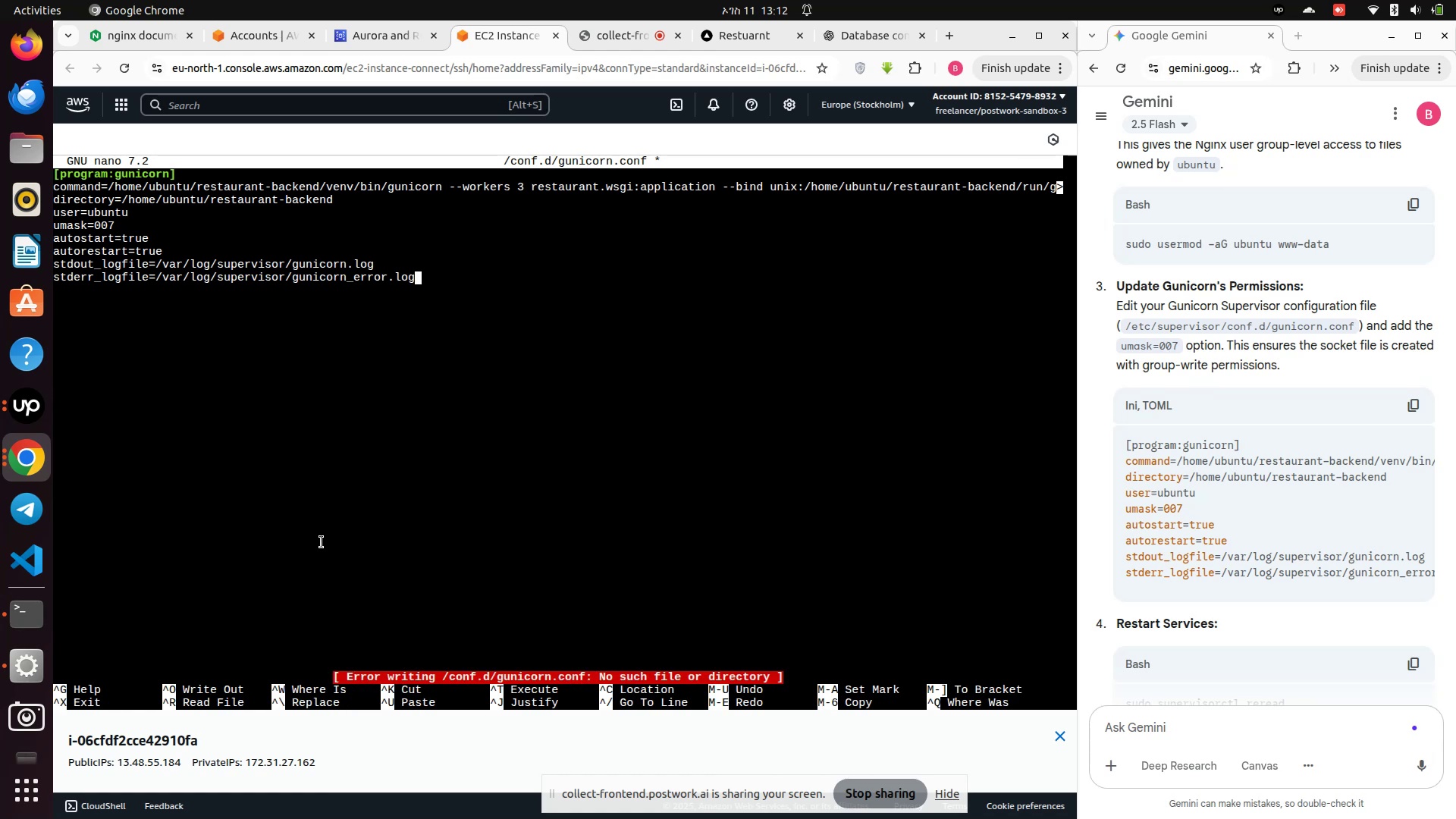 
key(Control+Z)
 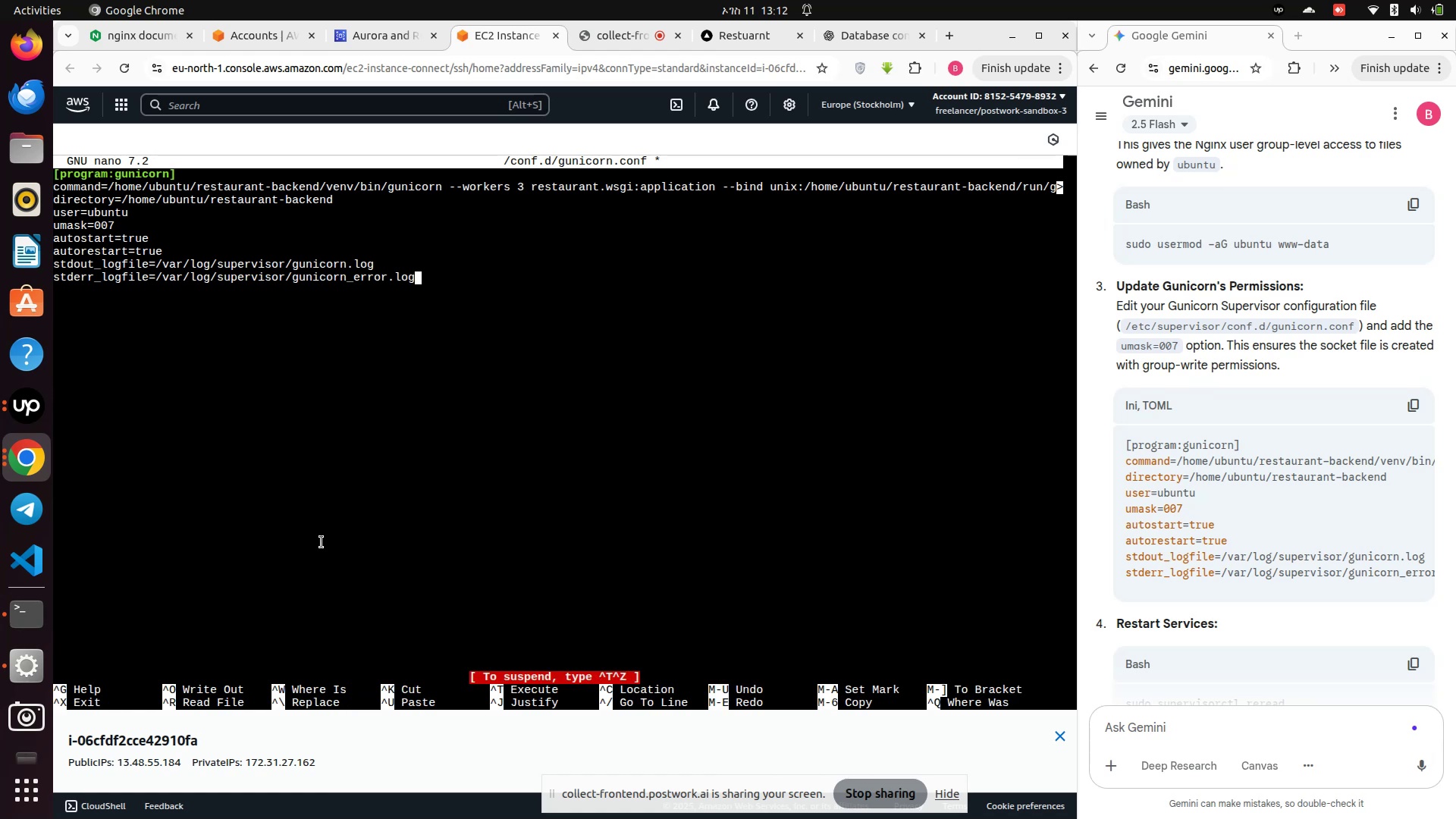 
key(Control+Z)
 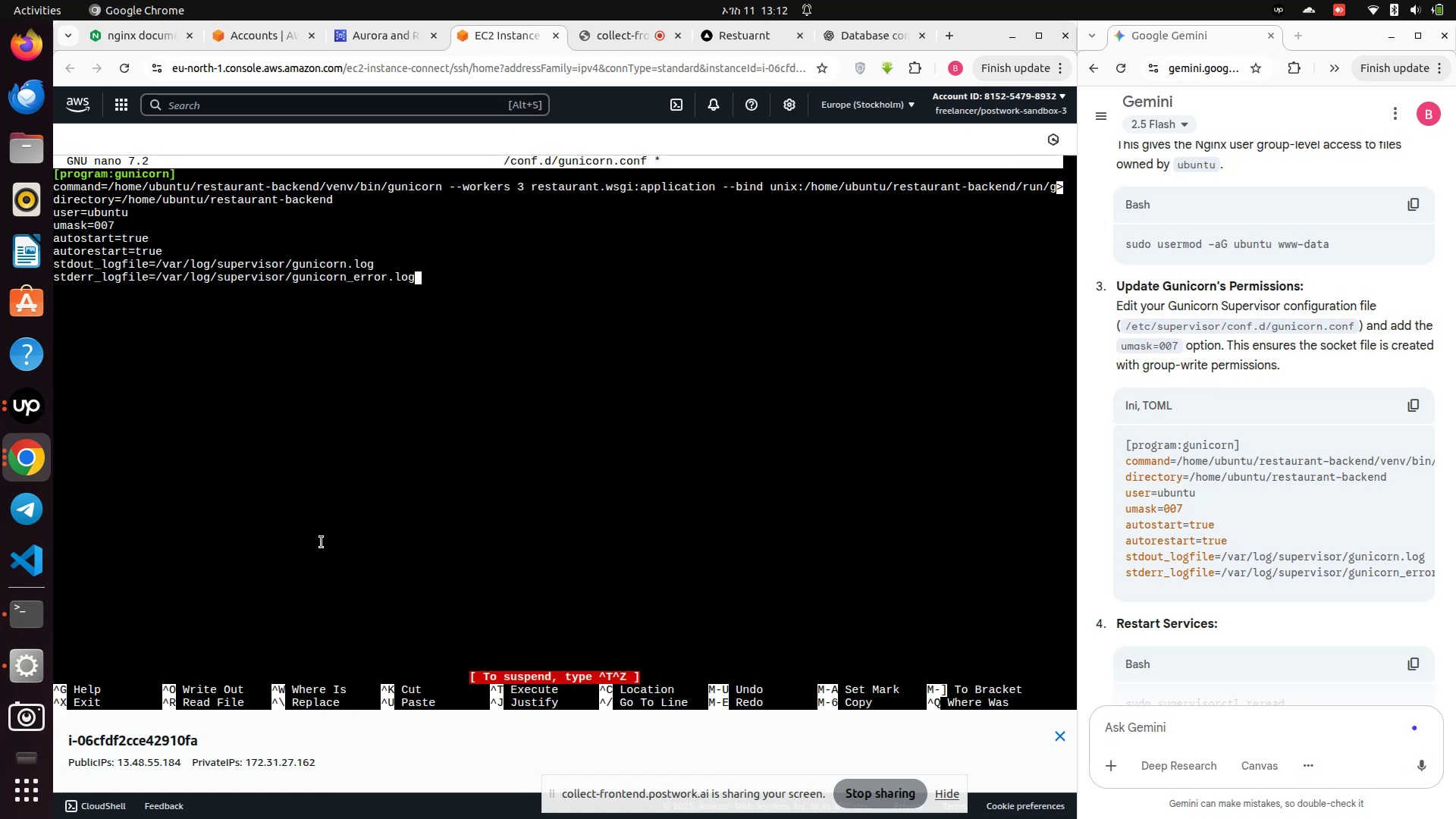 
key(Control+Z)
 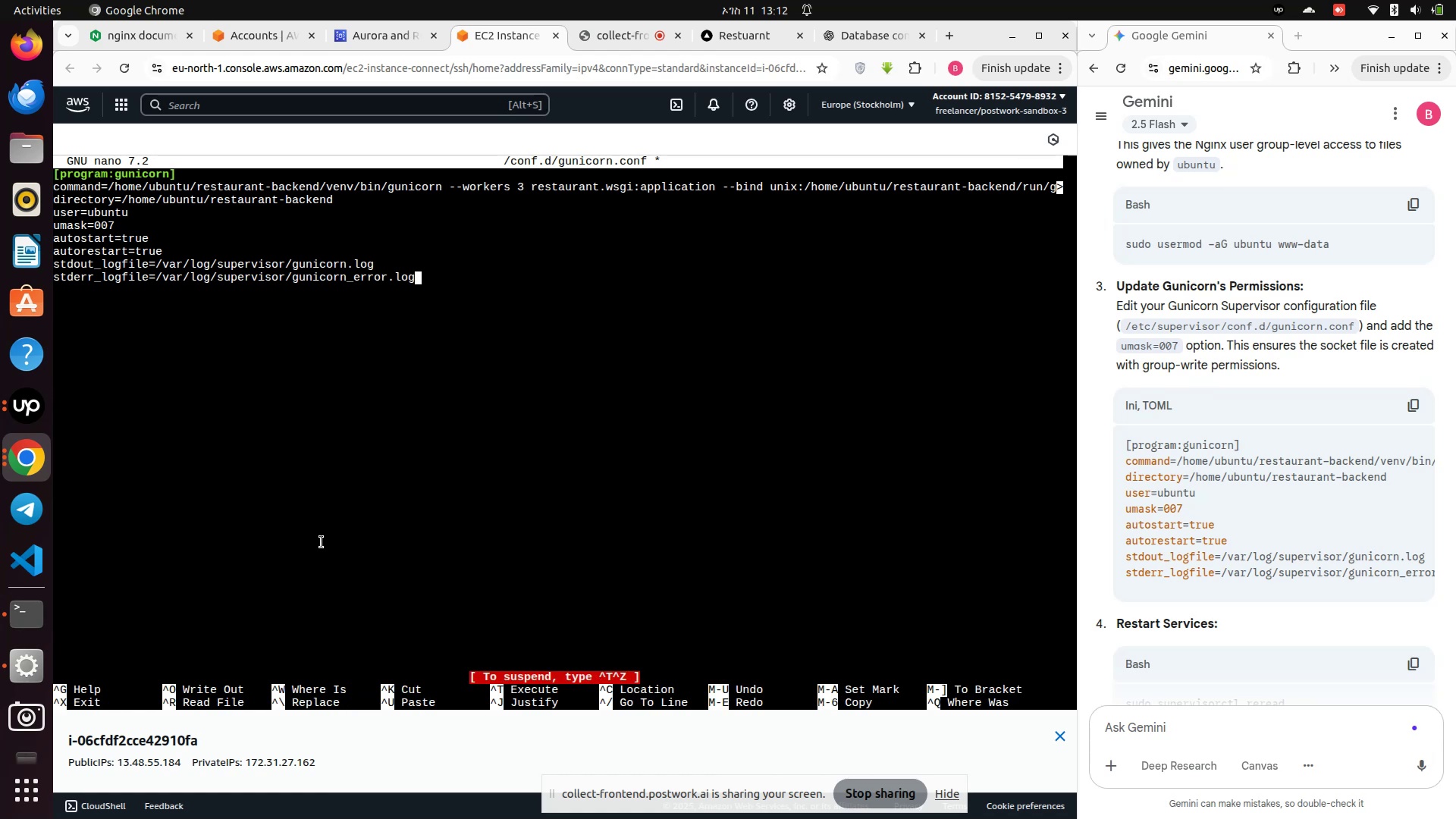 
key(Control+X)
 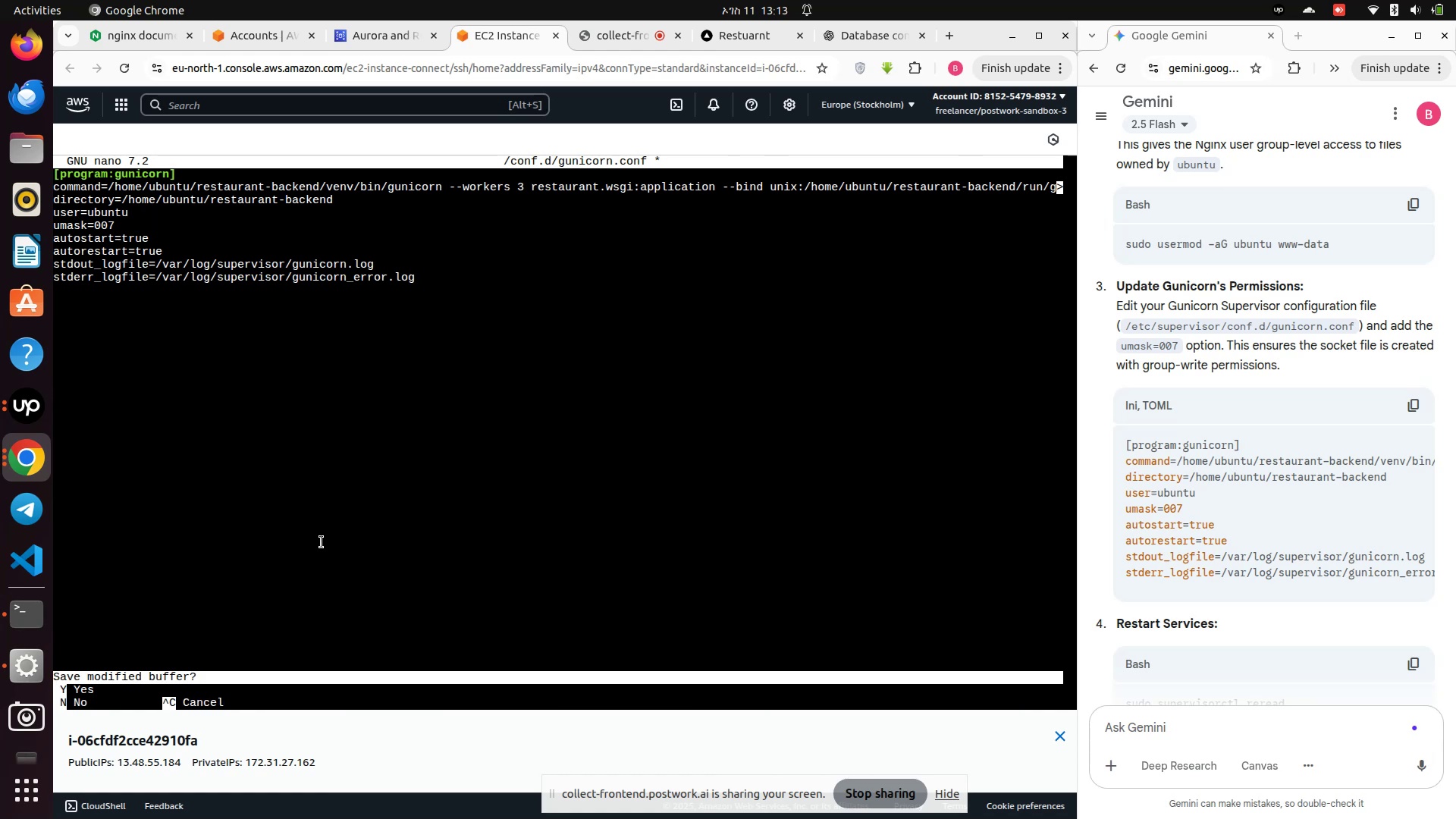 
key(Enter)
 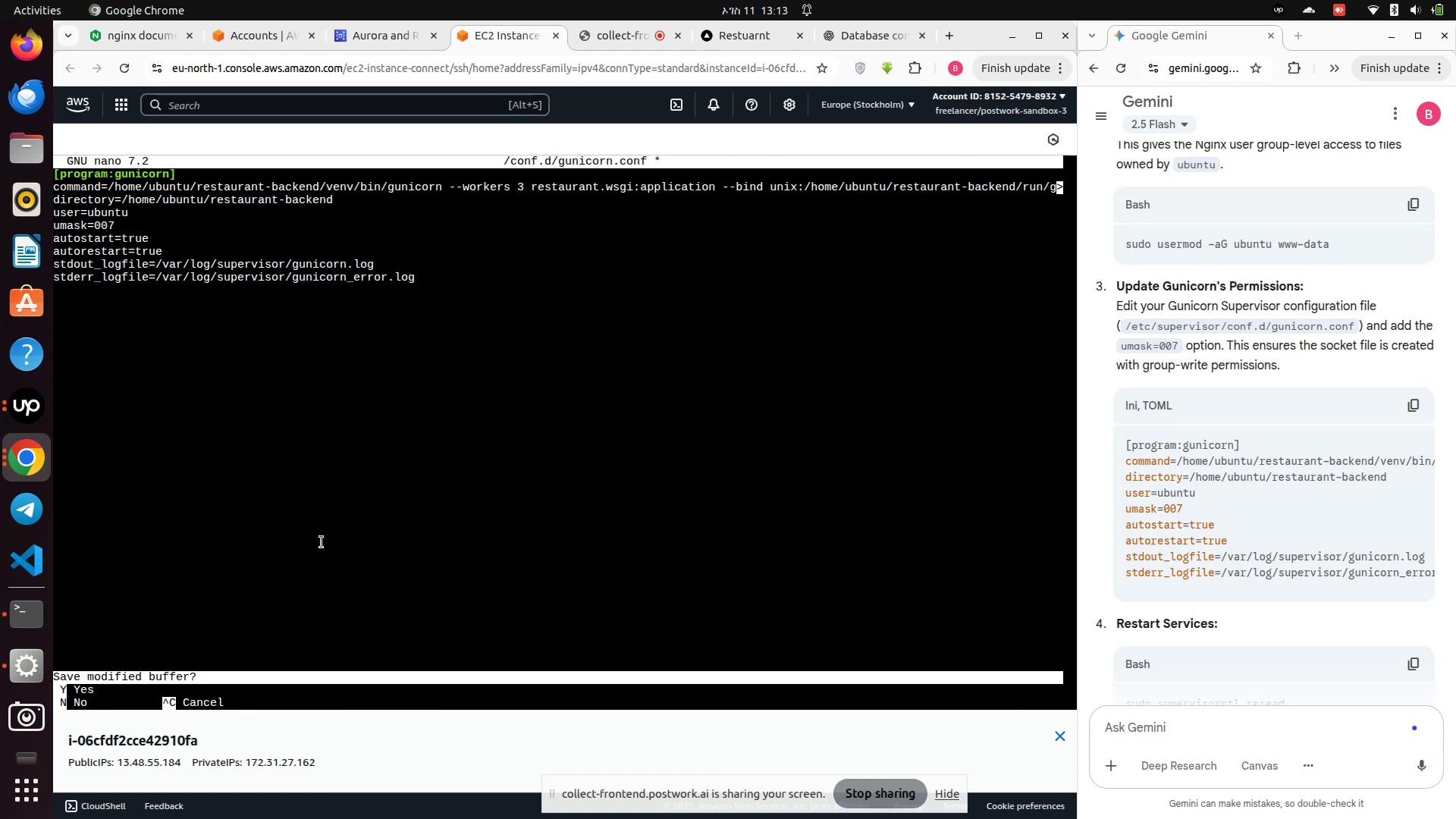 
hold_key(key=ControlLeft, duration=1.12)
 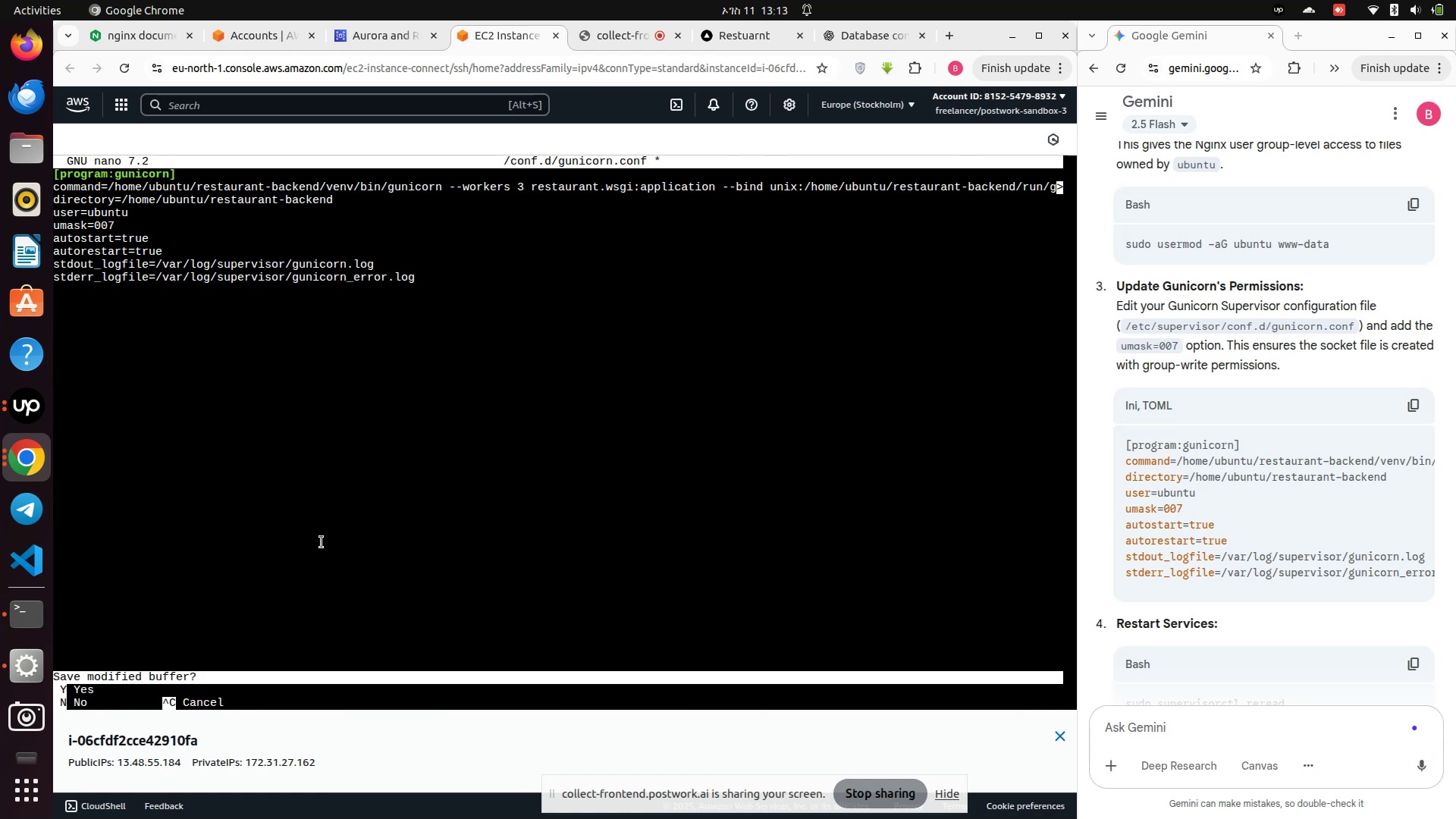 
key(Y)
 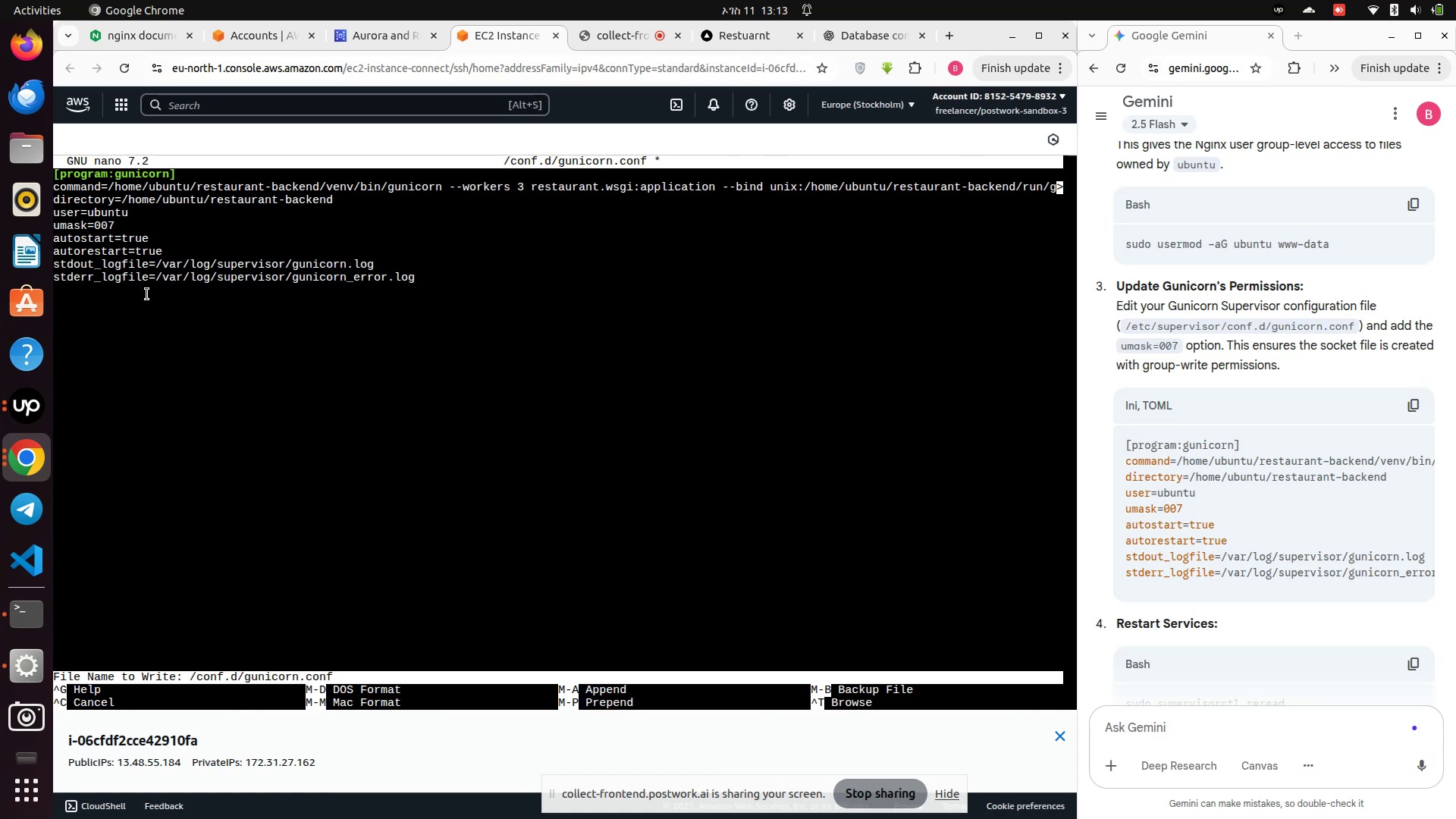 
scroll: coordinate [202, 623], scroll_direction: down, amount: 2.0
 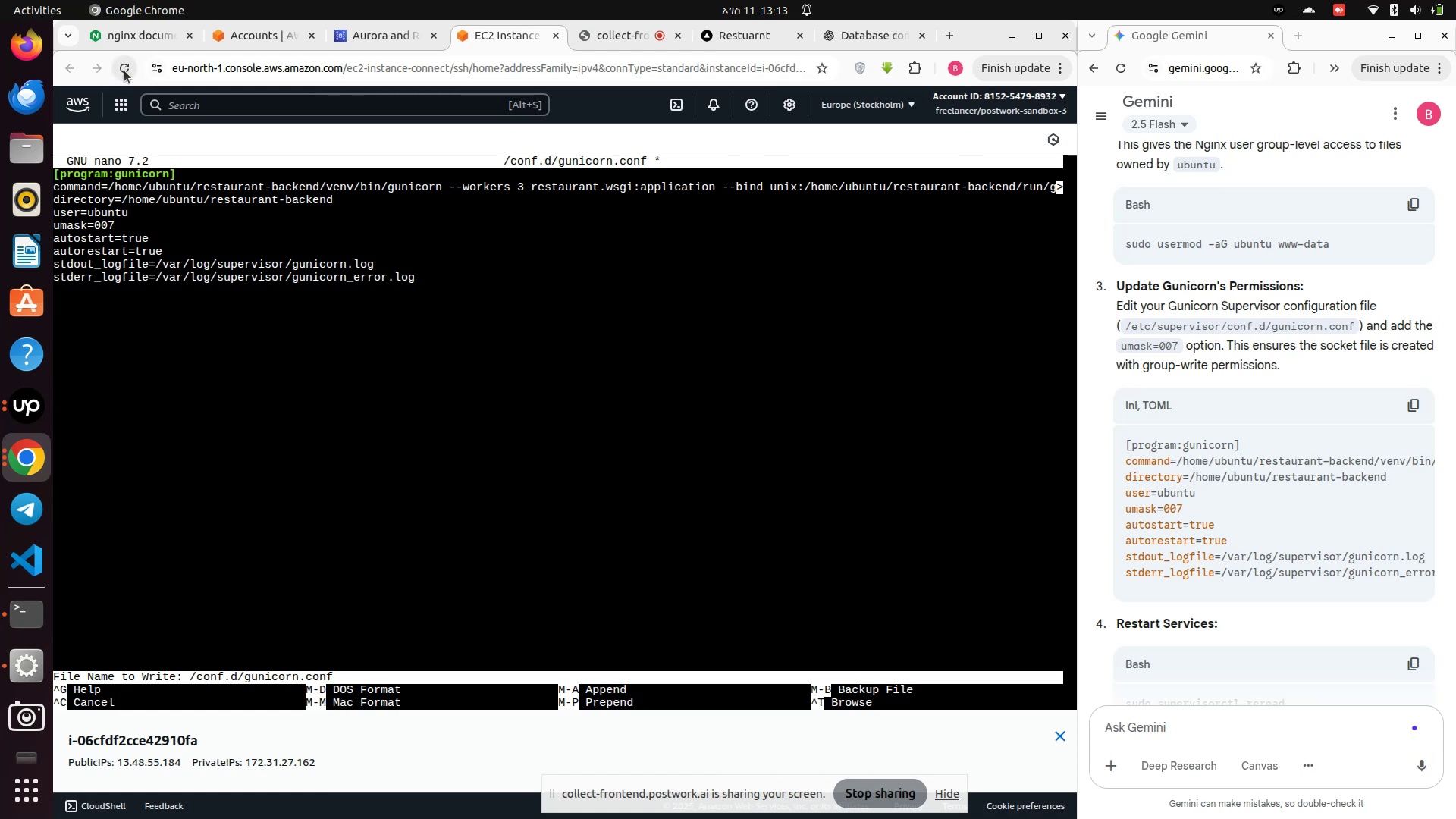 
left_click([124, 71])
 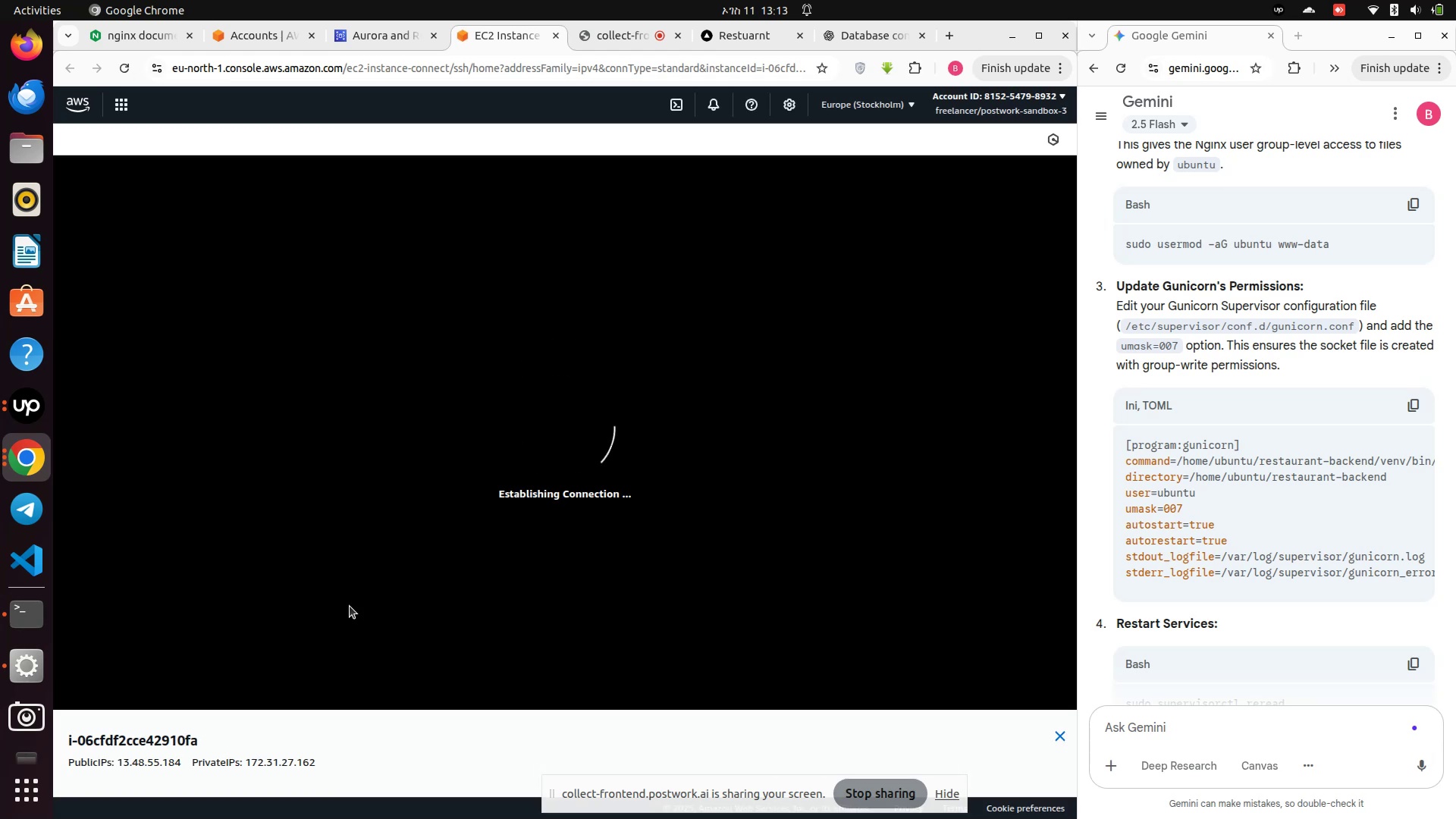 
wait(12.26)
 